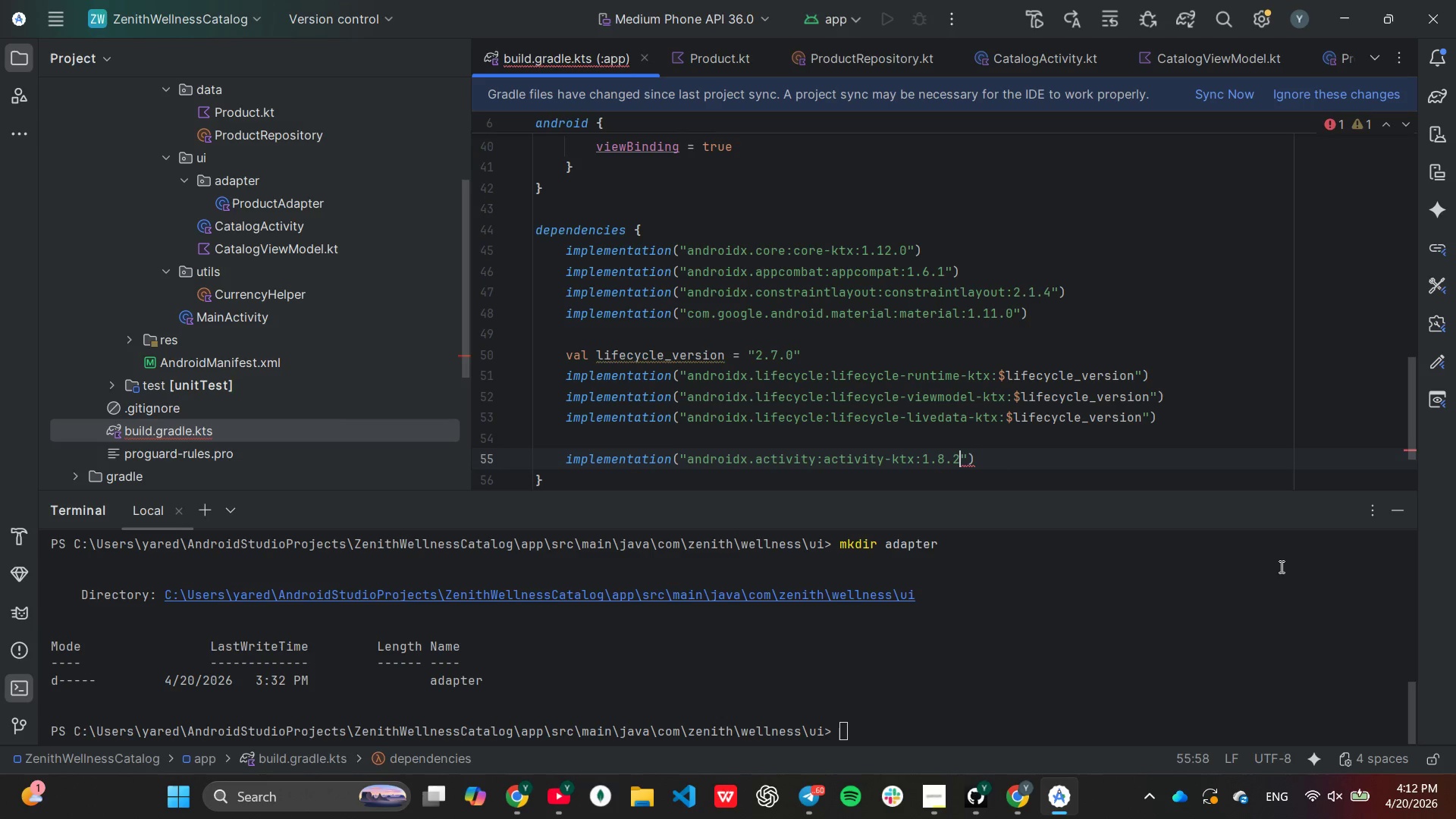 
key(Backspace)
 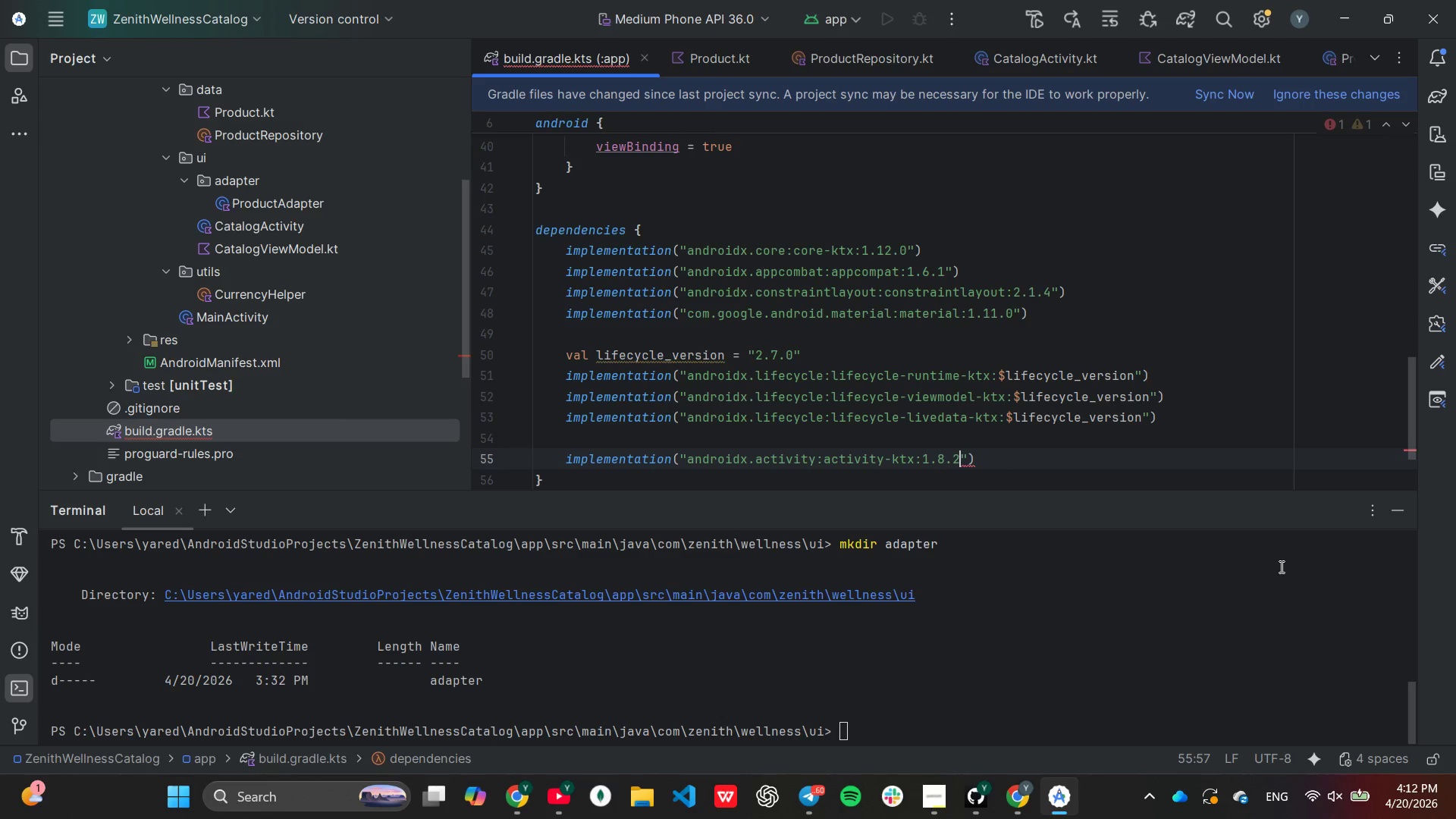 
key(ArrowRight)
 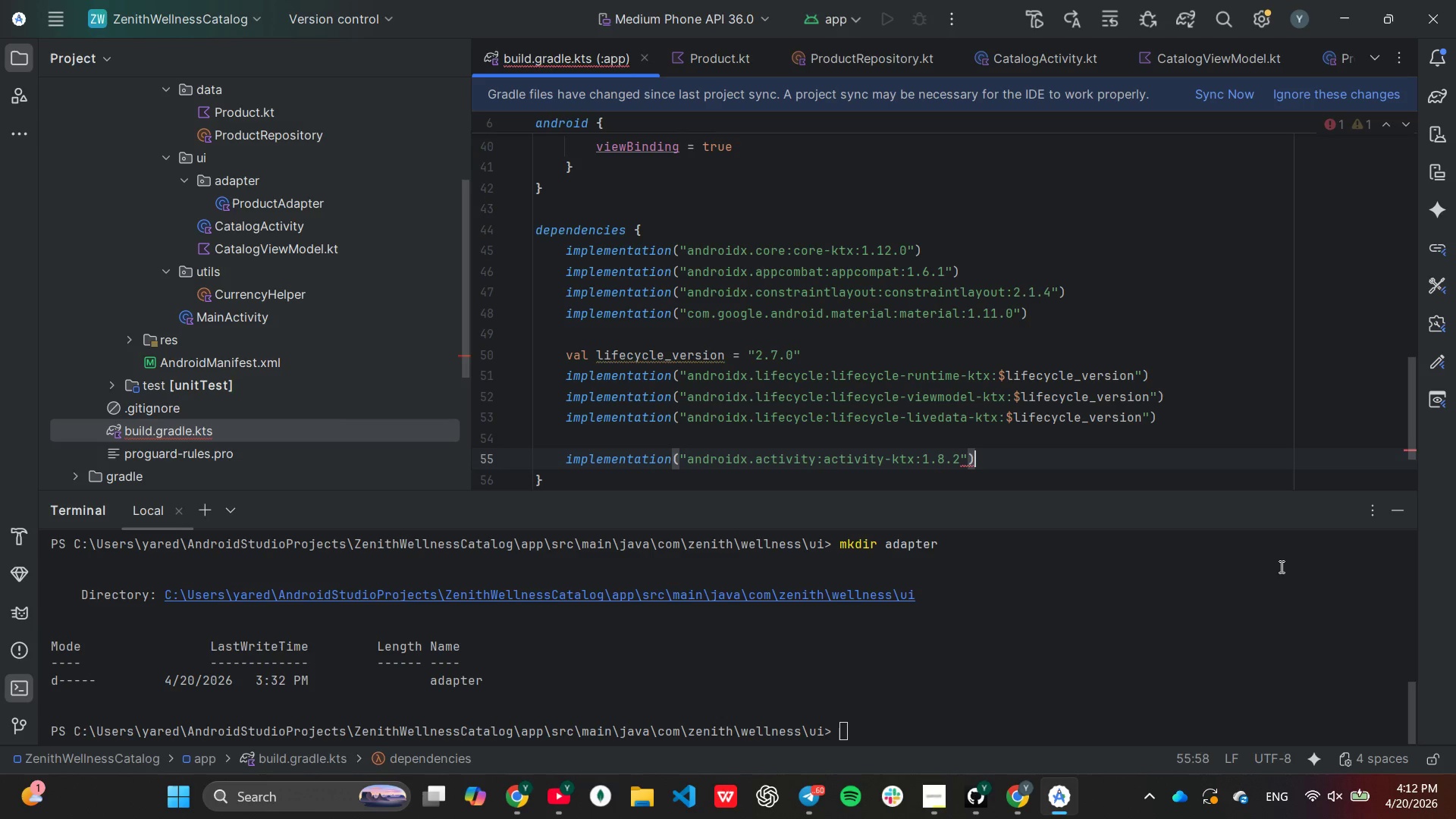 
key(ArrowRight)
 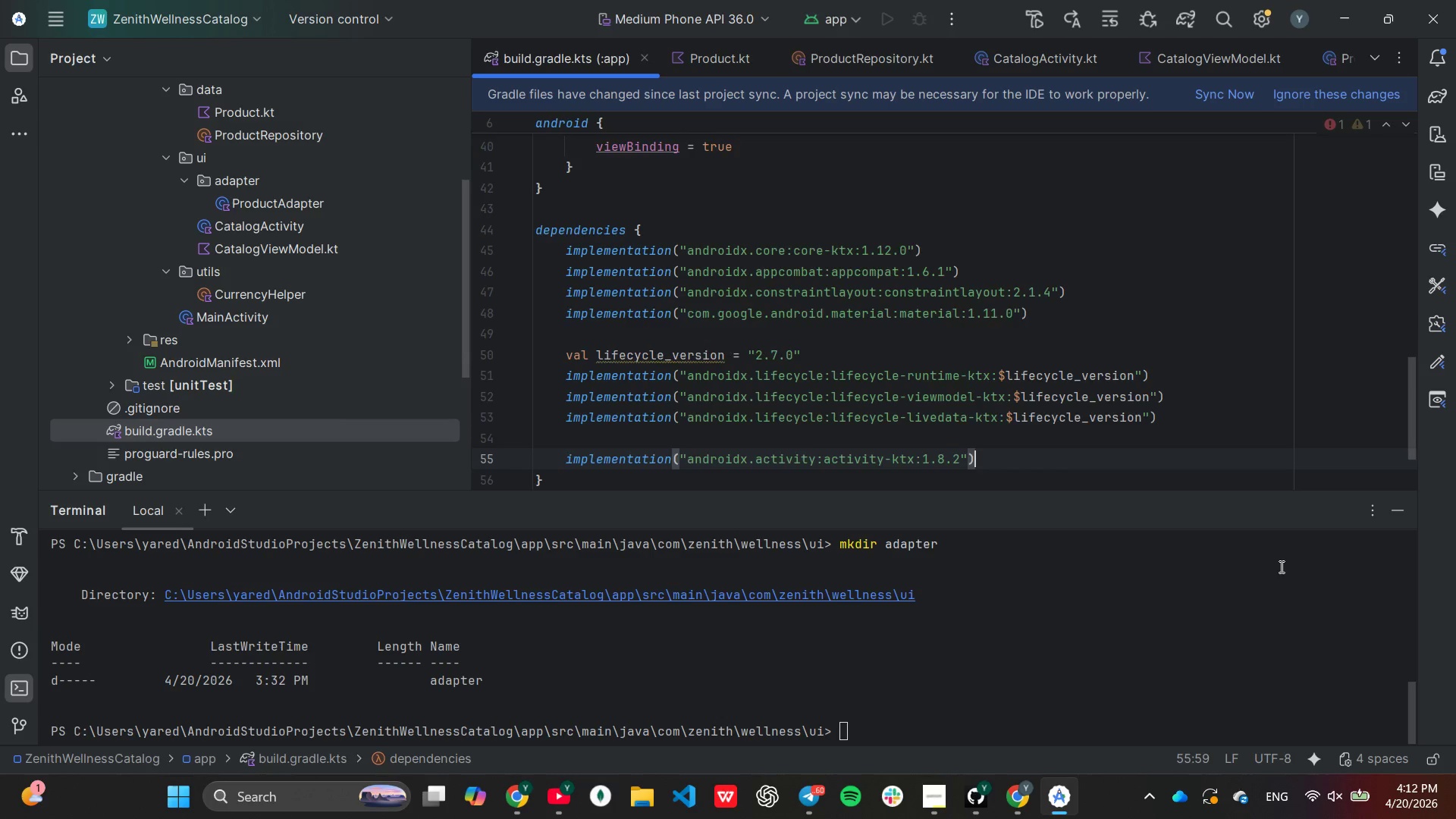 
key(Enter)
 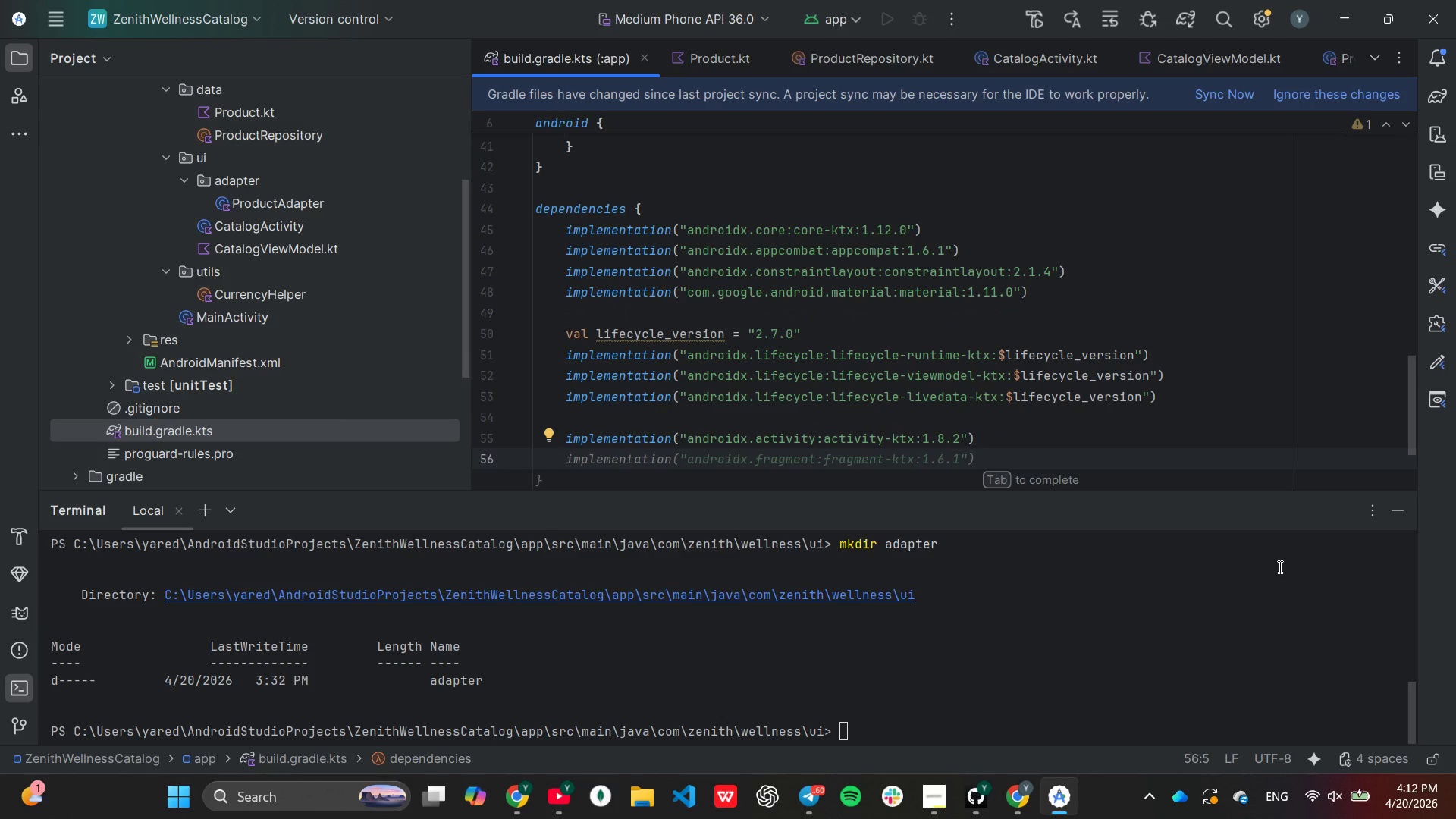 
key(Tab)
 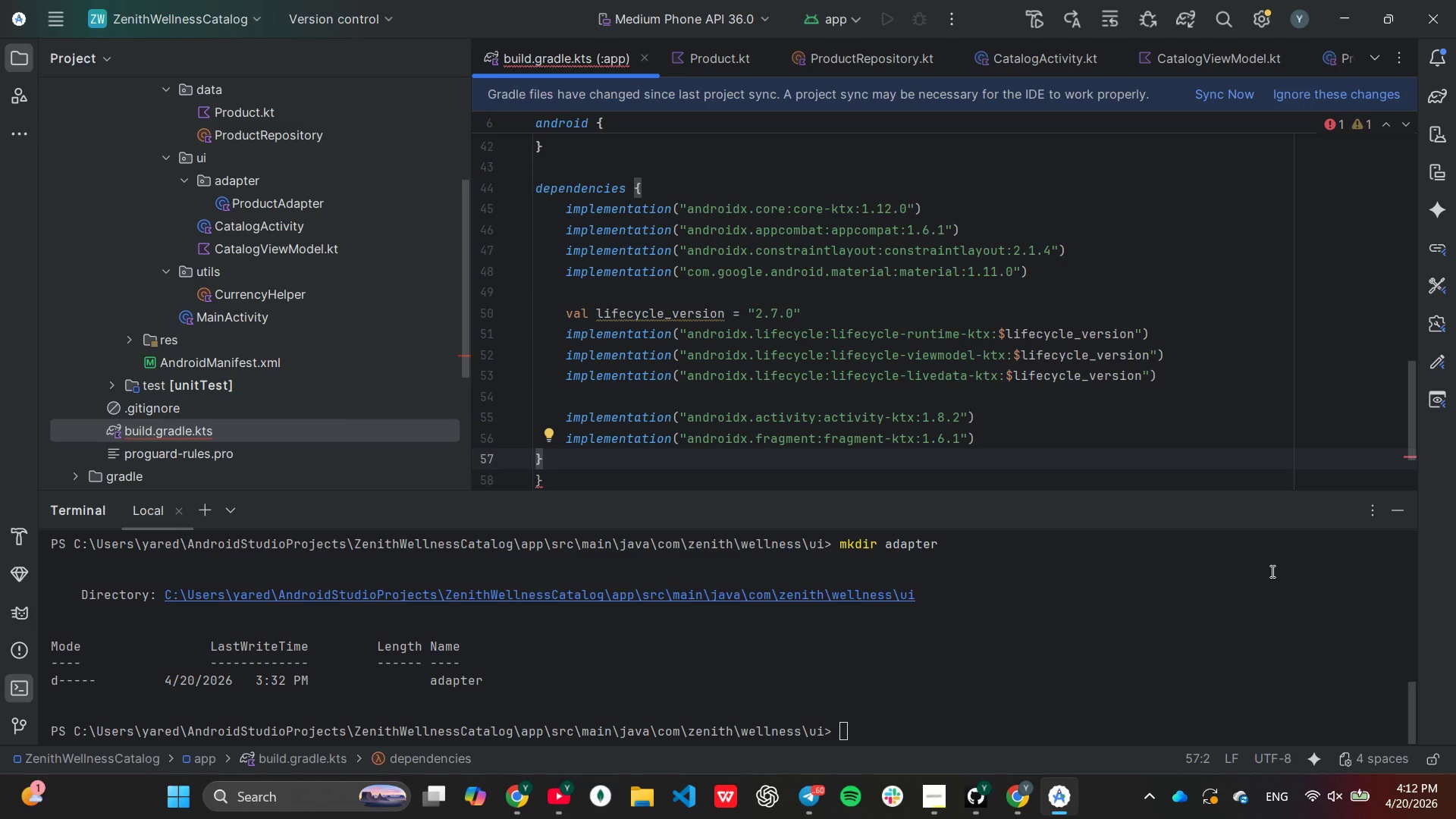 
key(Backspace)
 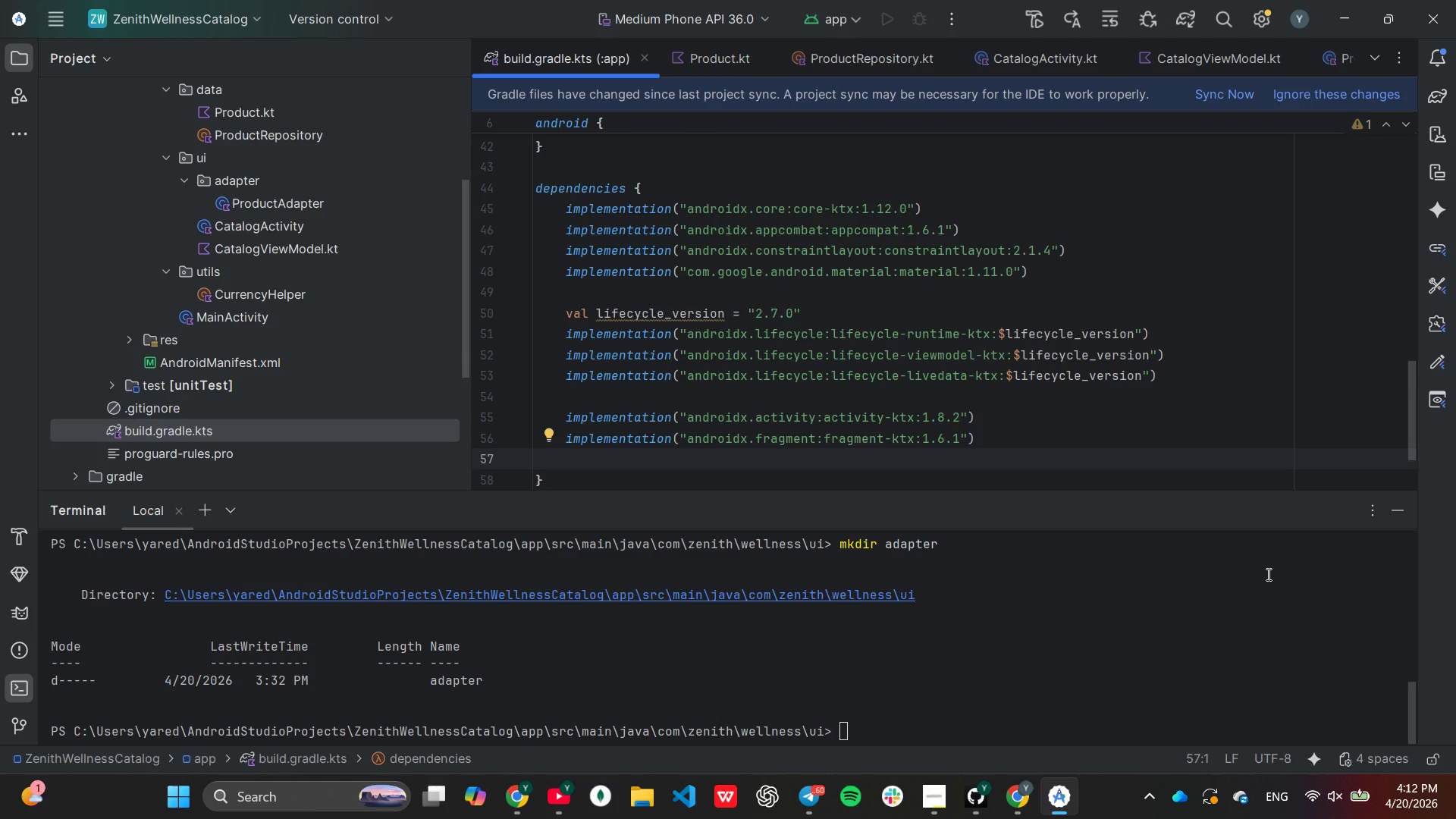 
wait(10.08)
 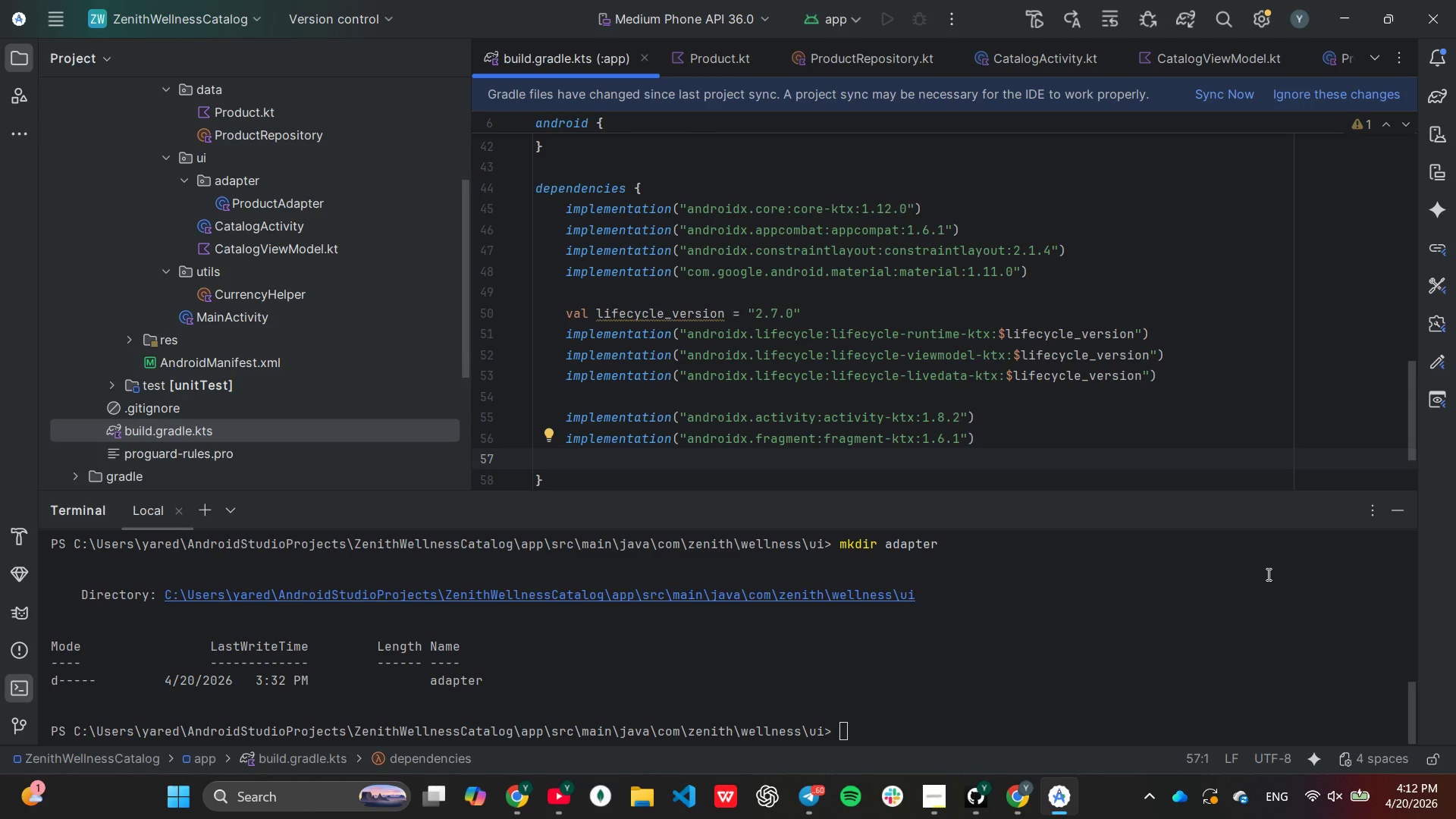 
left_click([960, 442])
 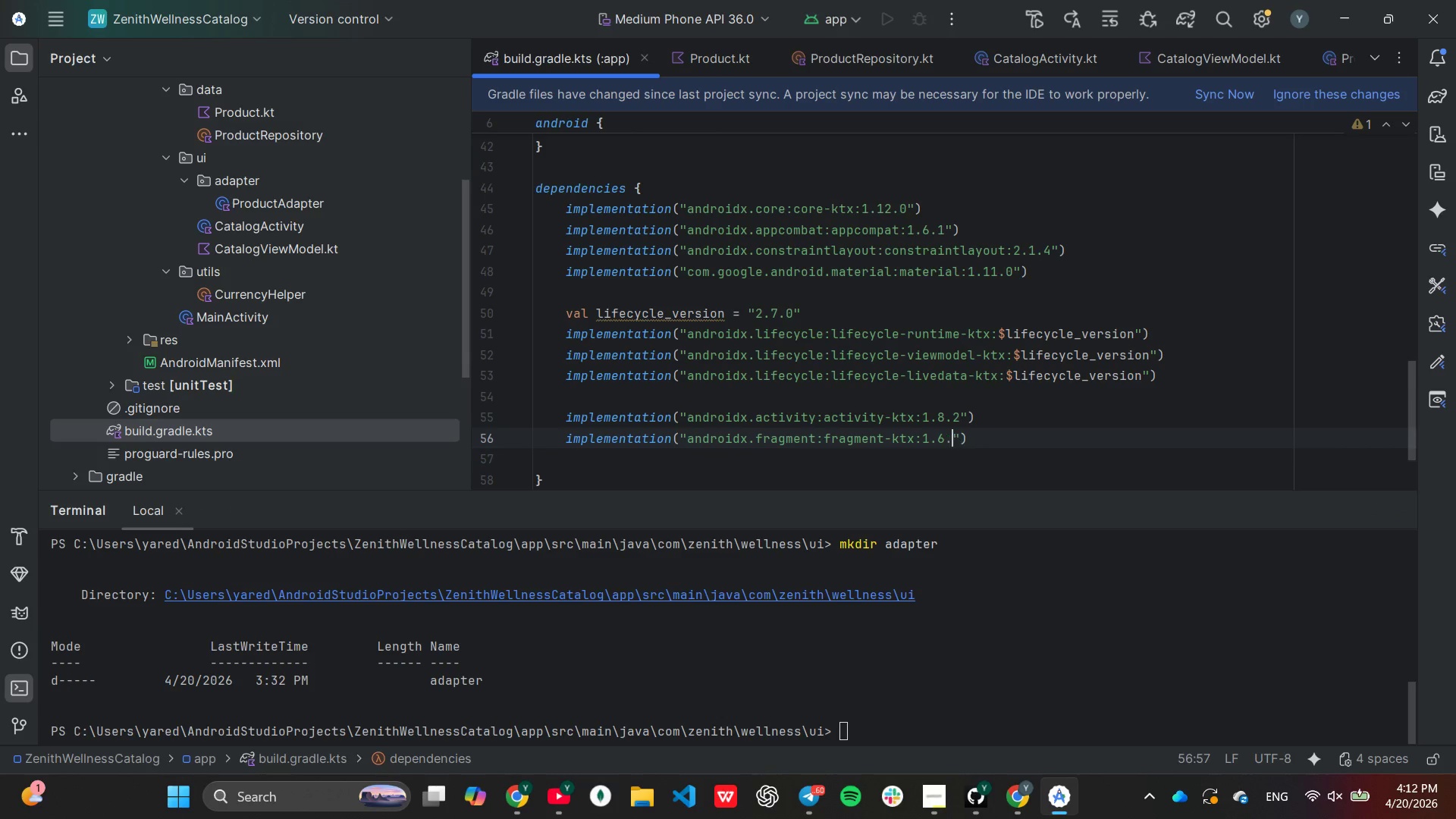 
hold_key(key=Backspace, duration=0.8)
 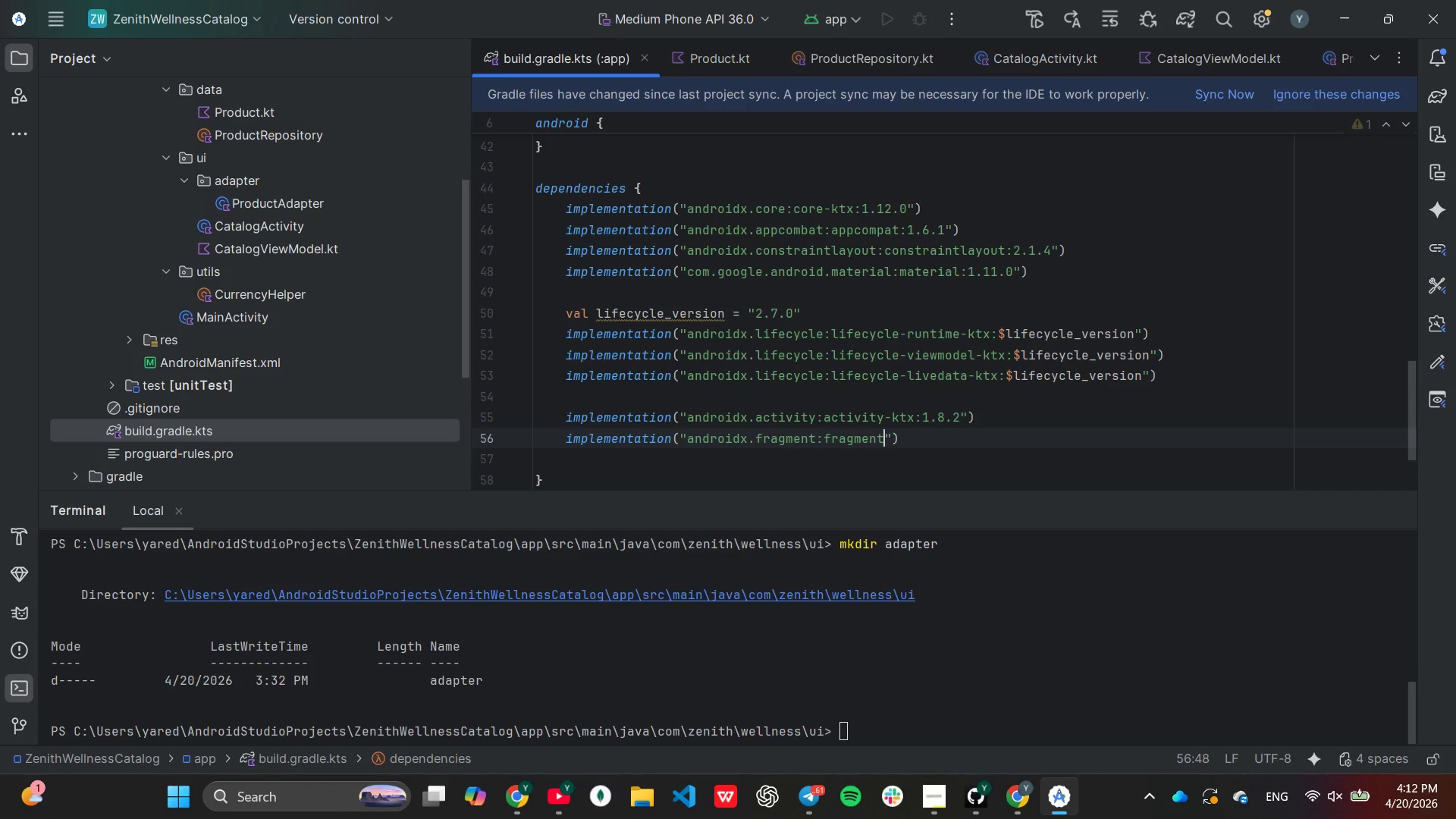 
hold_key(key=Backspace, duration=1.03)
 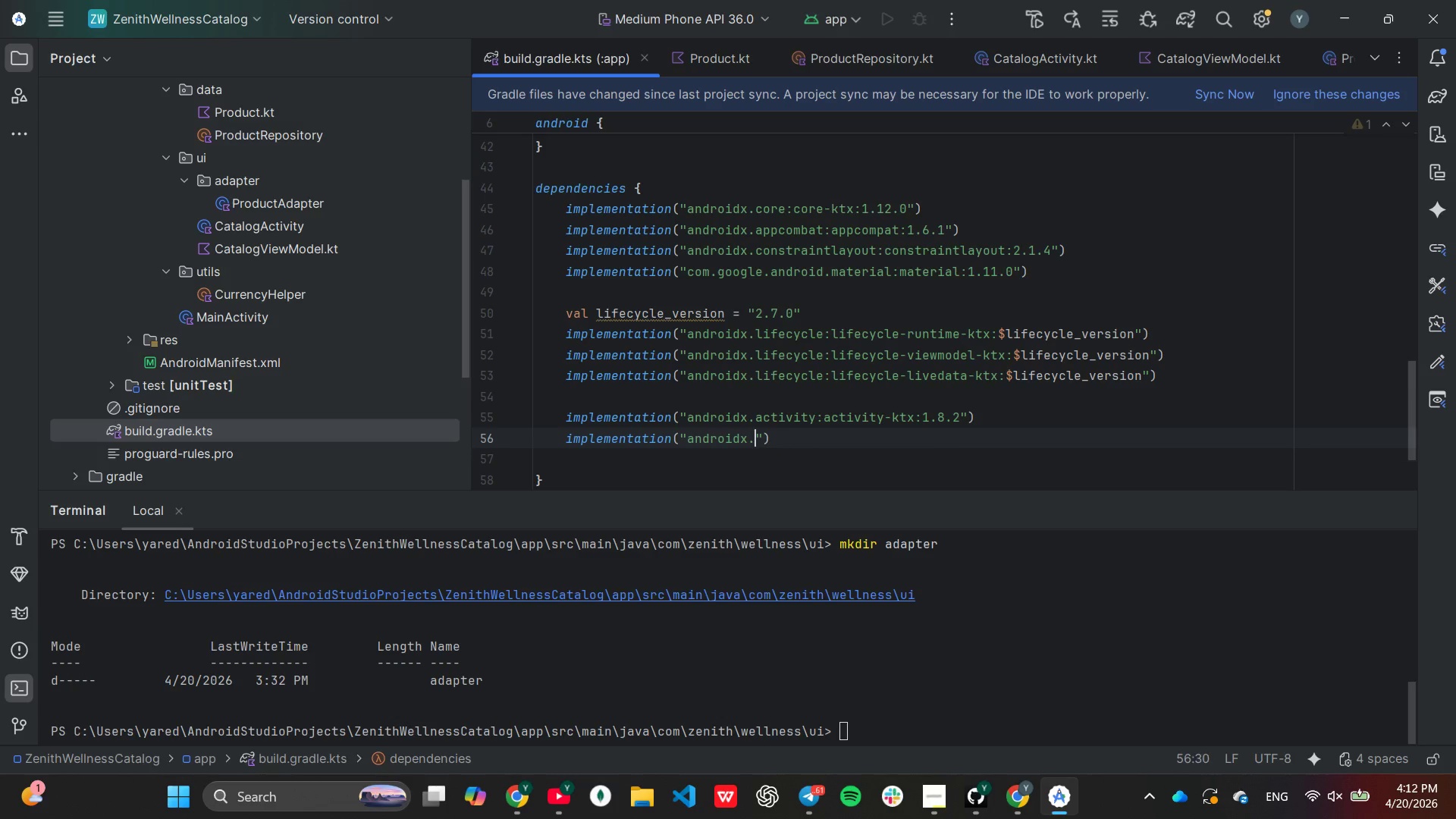 
key(Backspace)
key(Backspace)
key(Backspace)
key(Backspace)
key(Backspace)
key(Backspace)
key(Backspace)
key(Backspace)
key(Backspace)
key(Backspace)
type(org.)
key(Tab)
 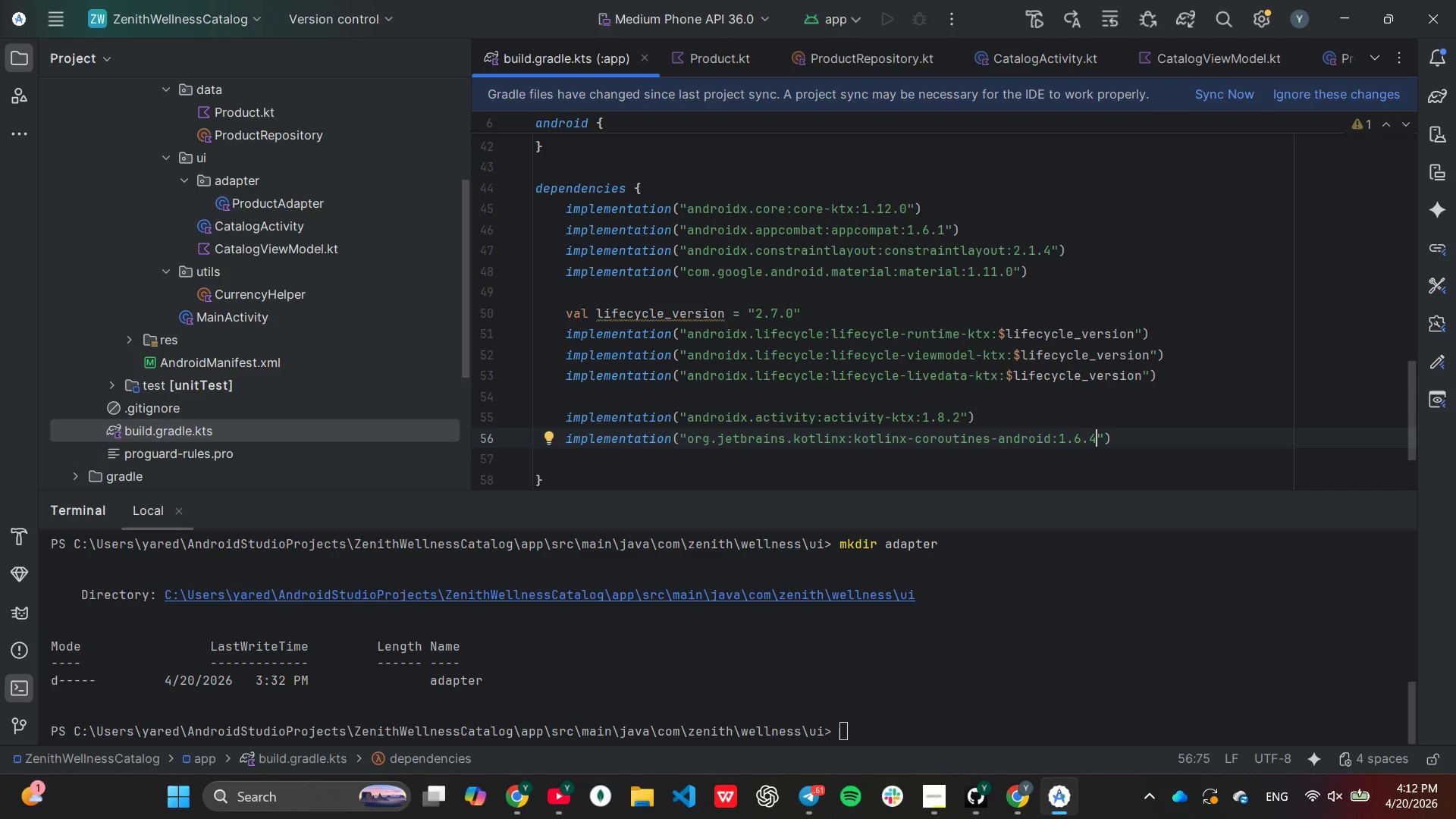 
wait(8.22)
 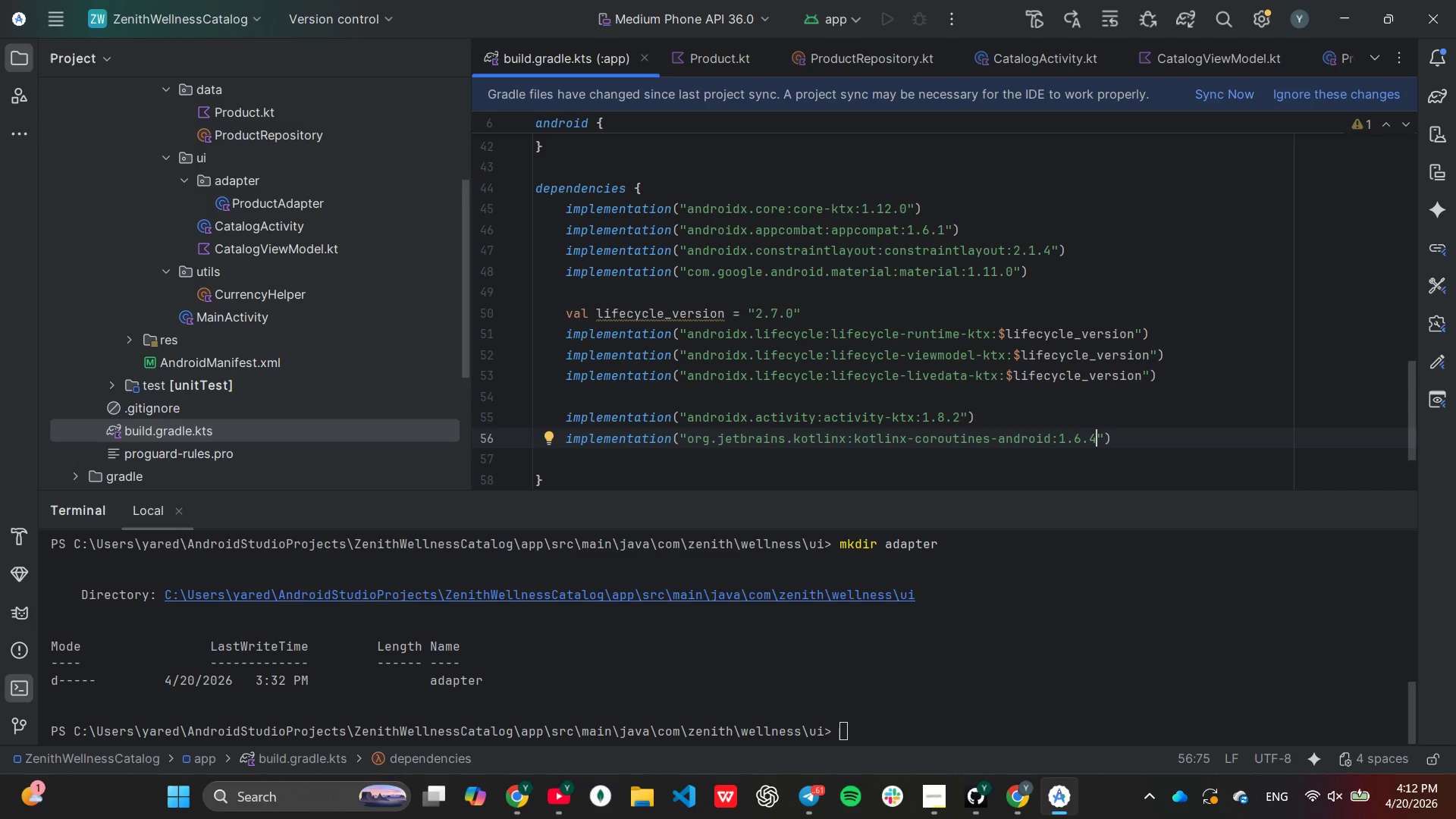 
key(Backspace)
 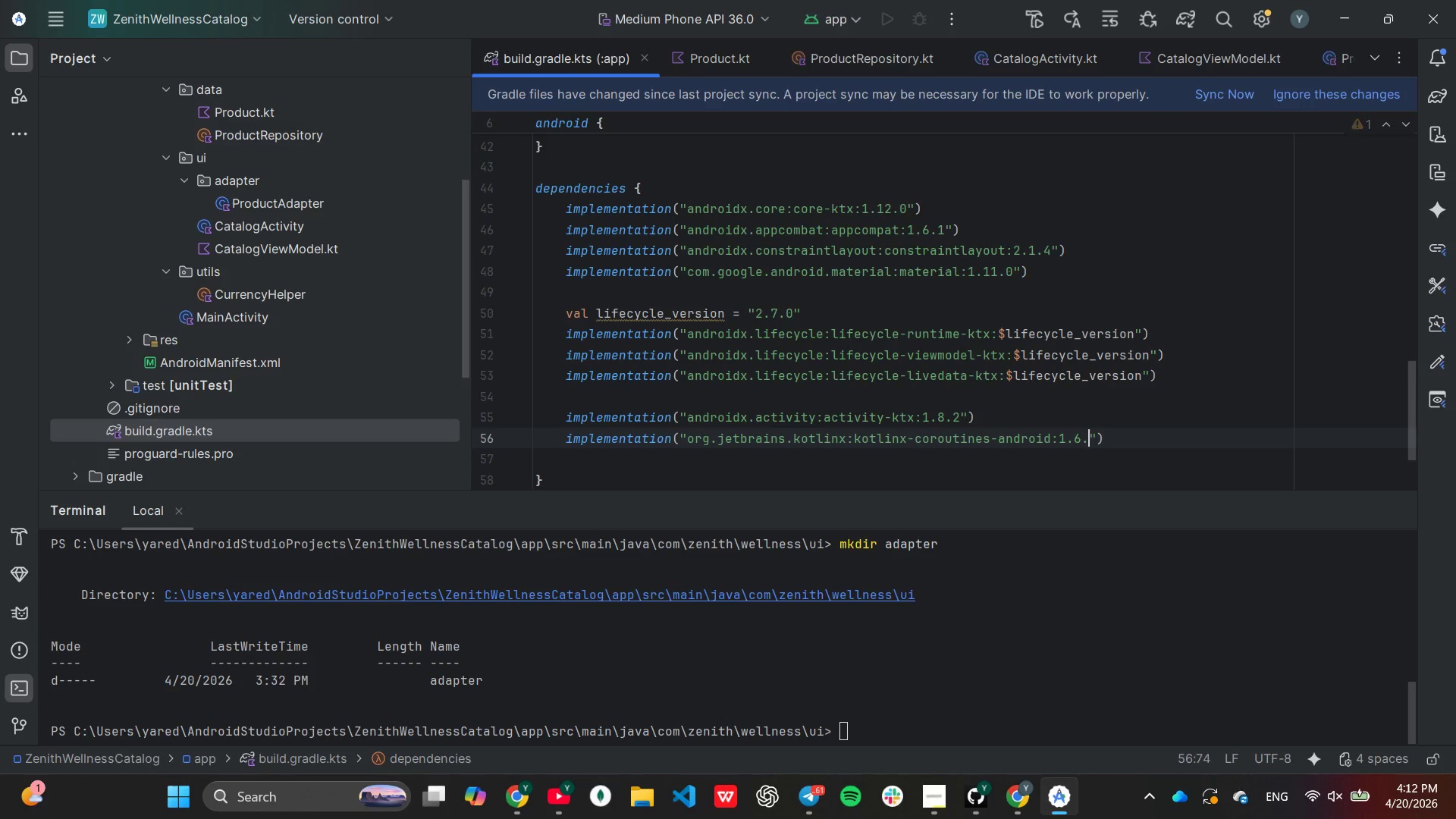 
key(Backspace)
 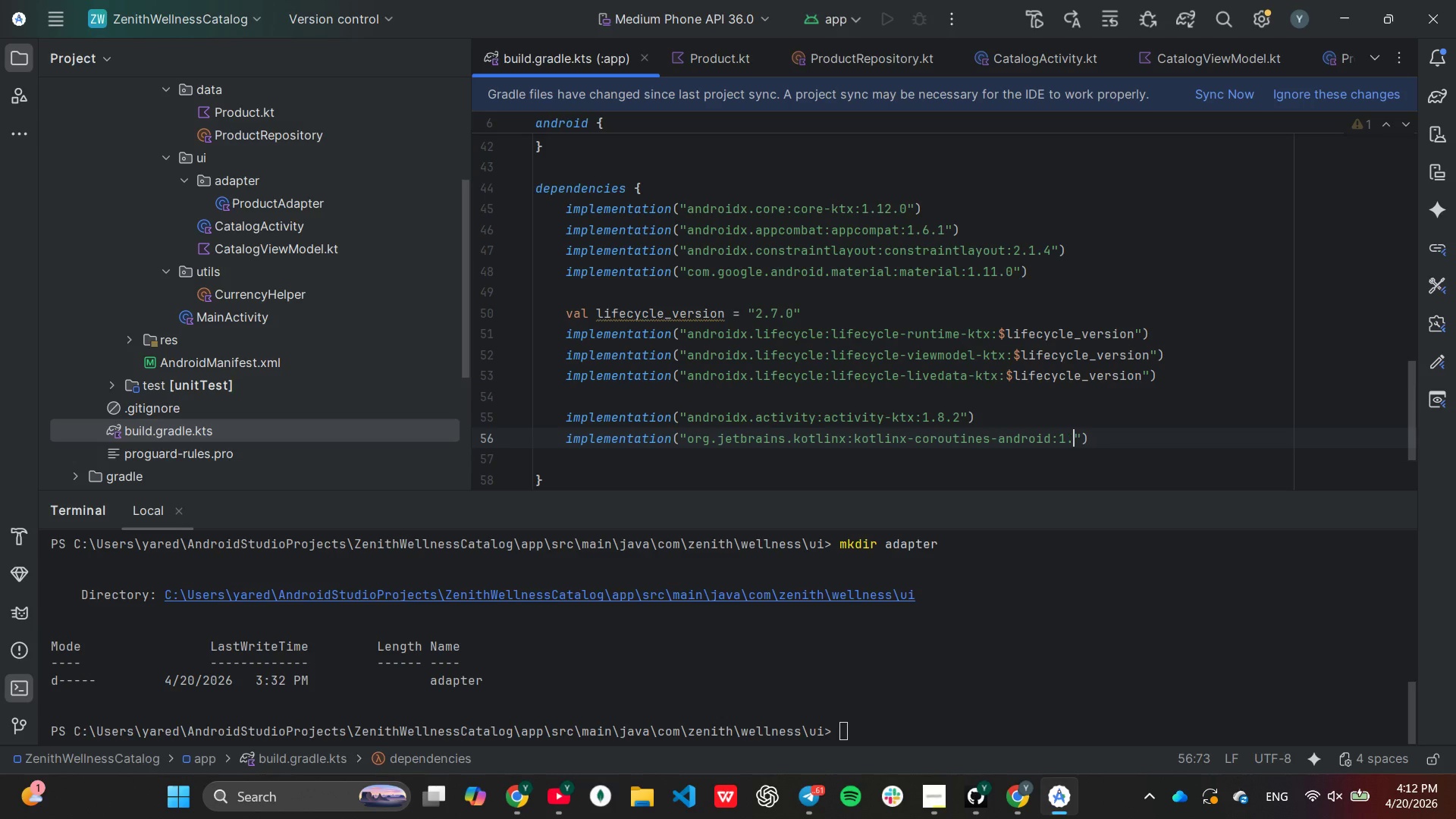 
key(Backspace)
 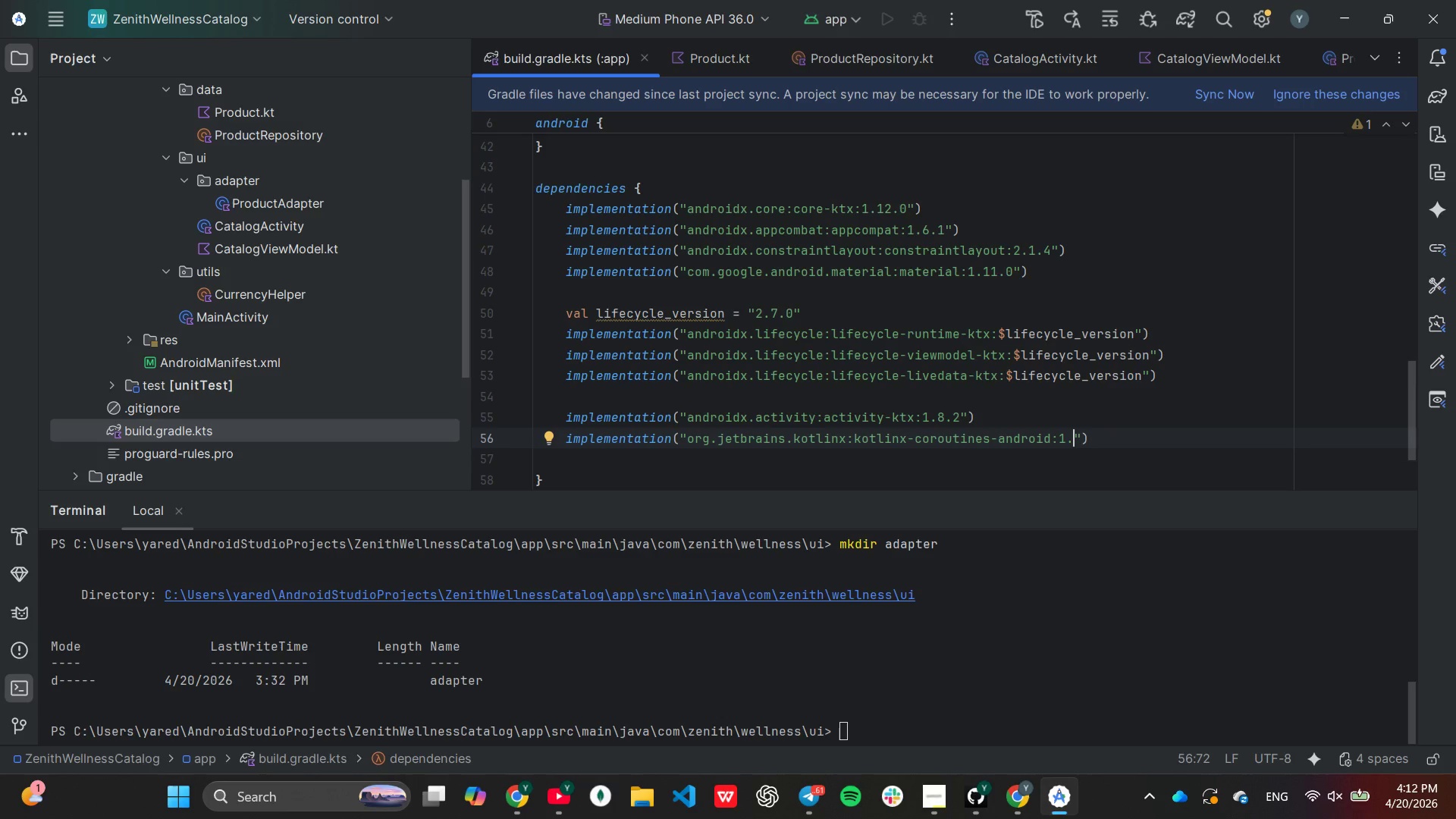 
key(7)
 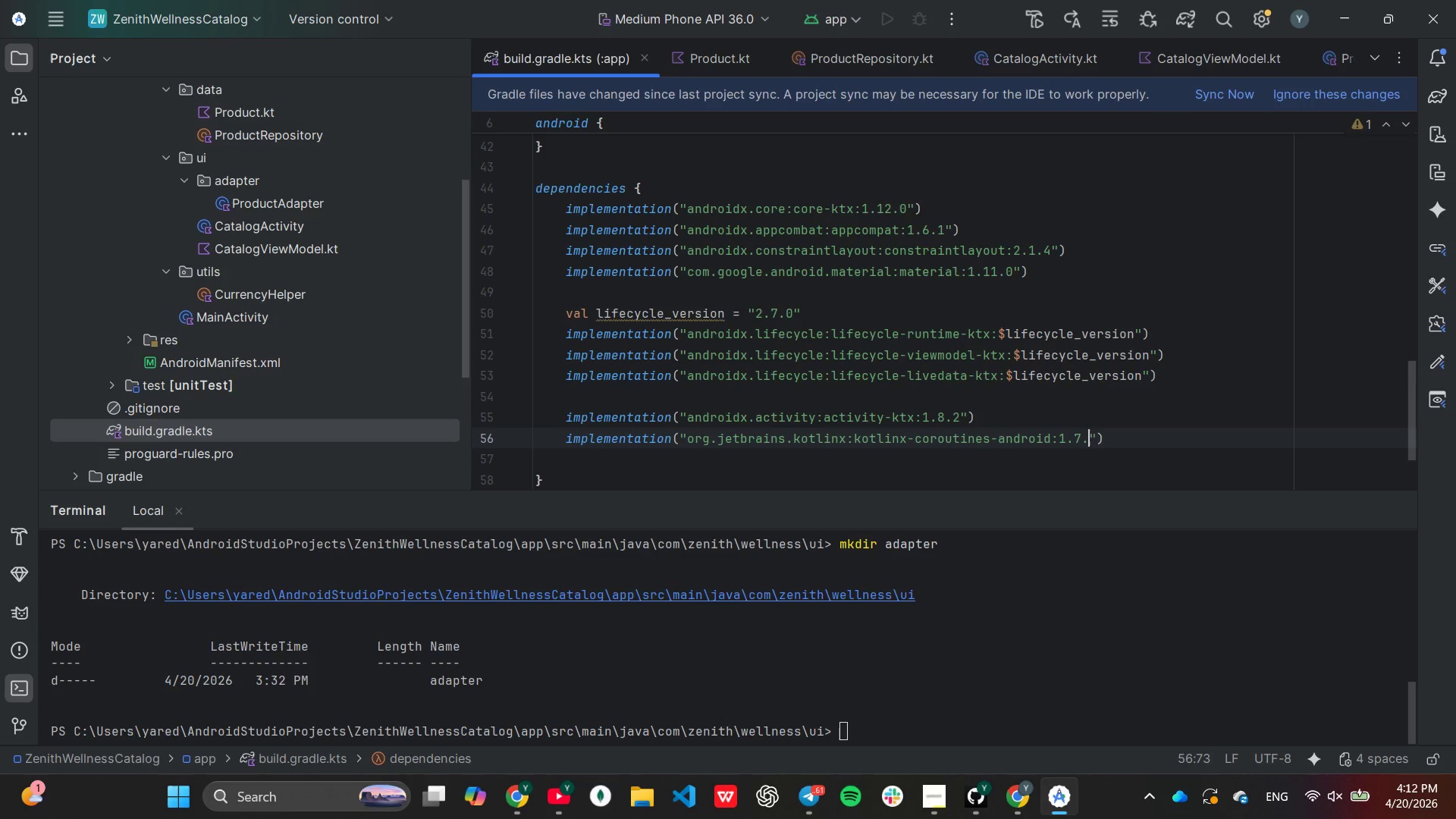 
key(Period)
 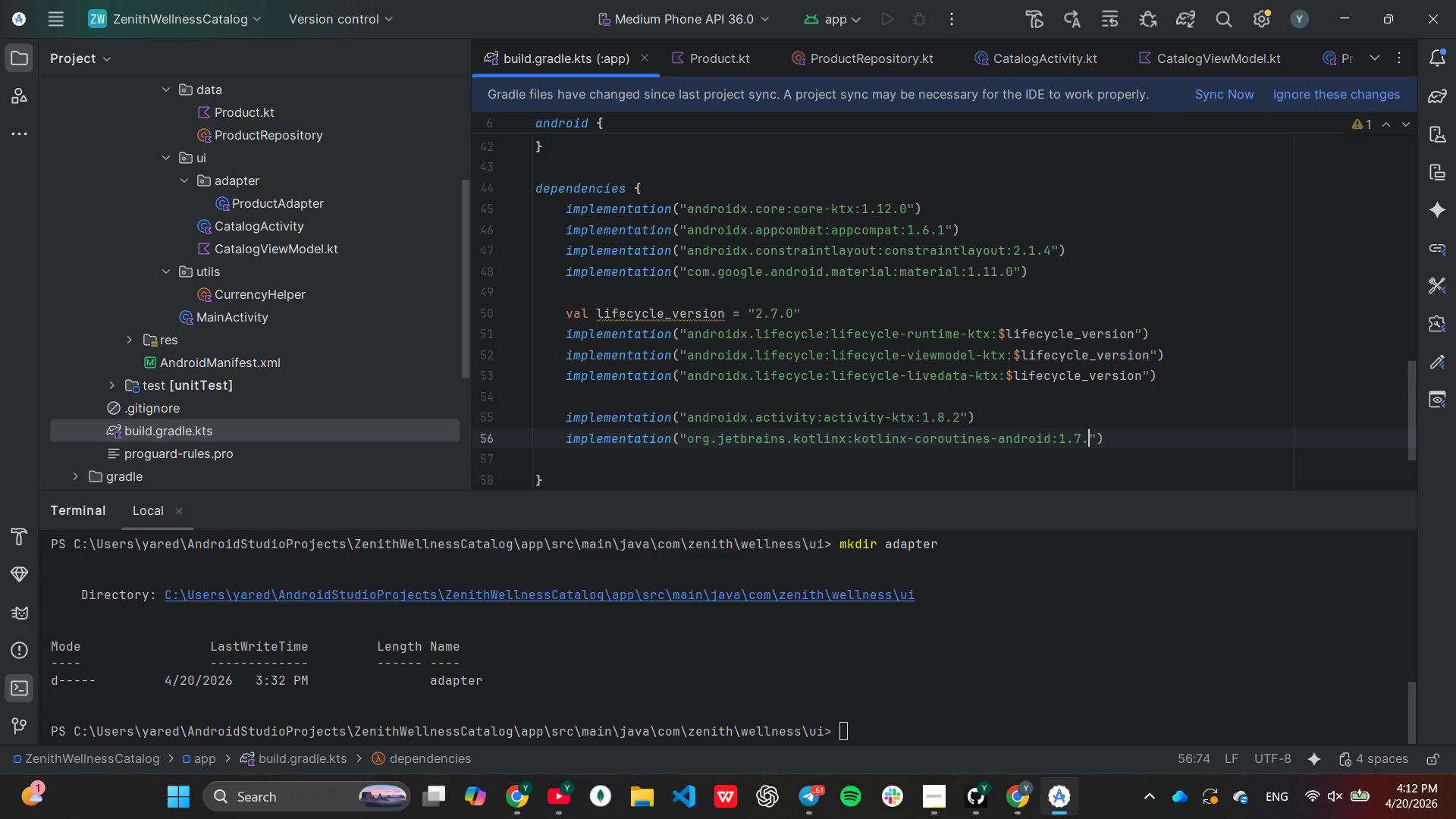 
key(3)
 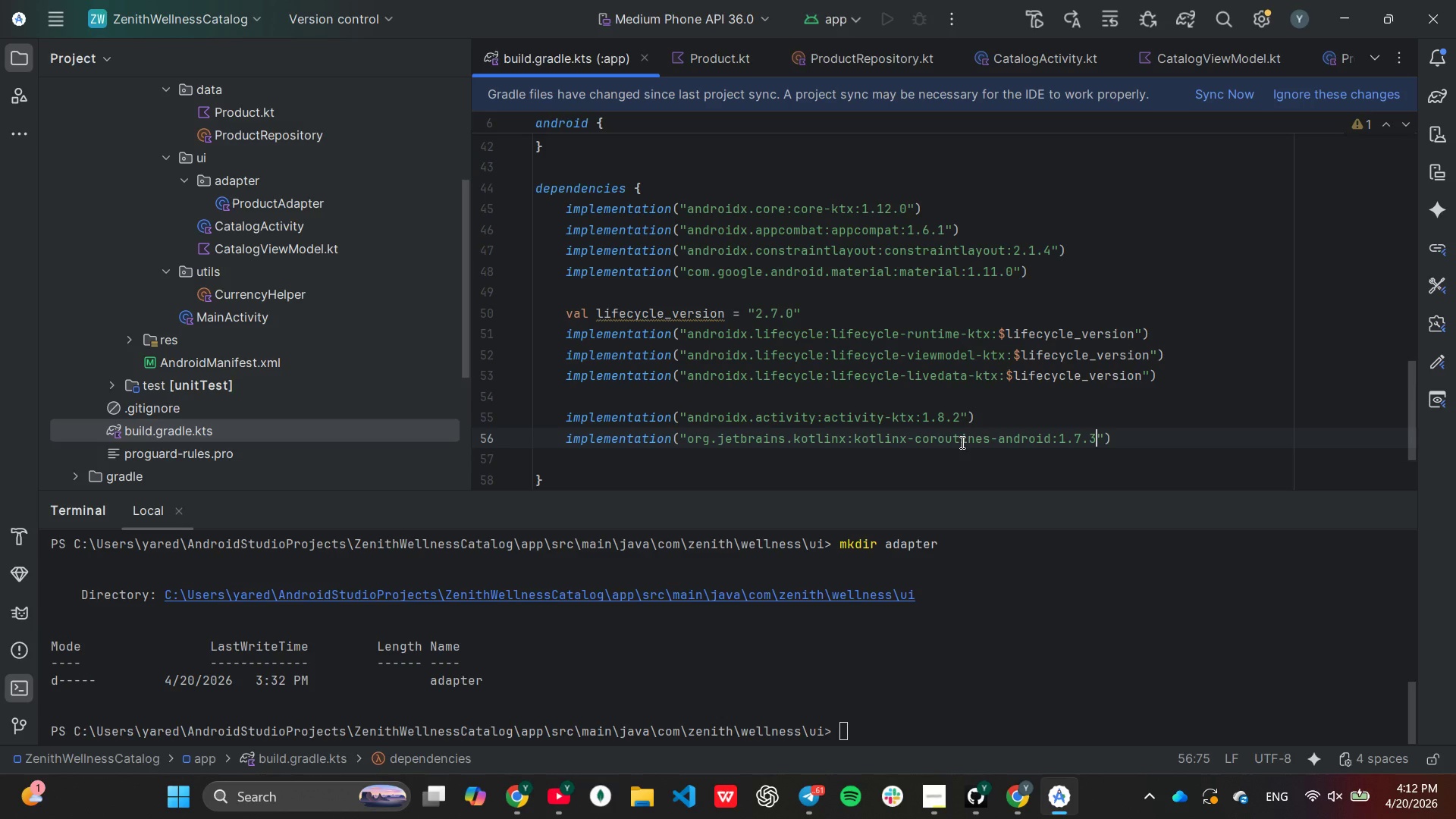 
key(ArrowRight)
 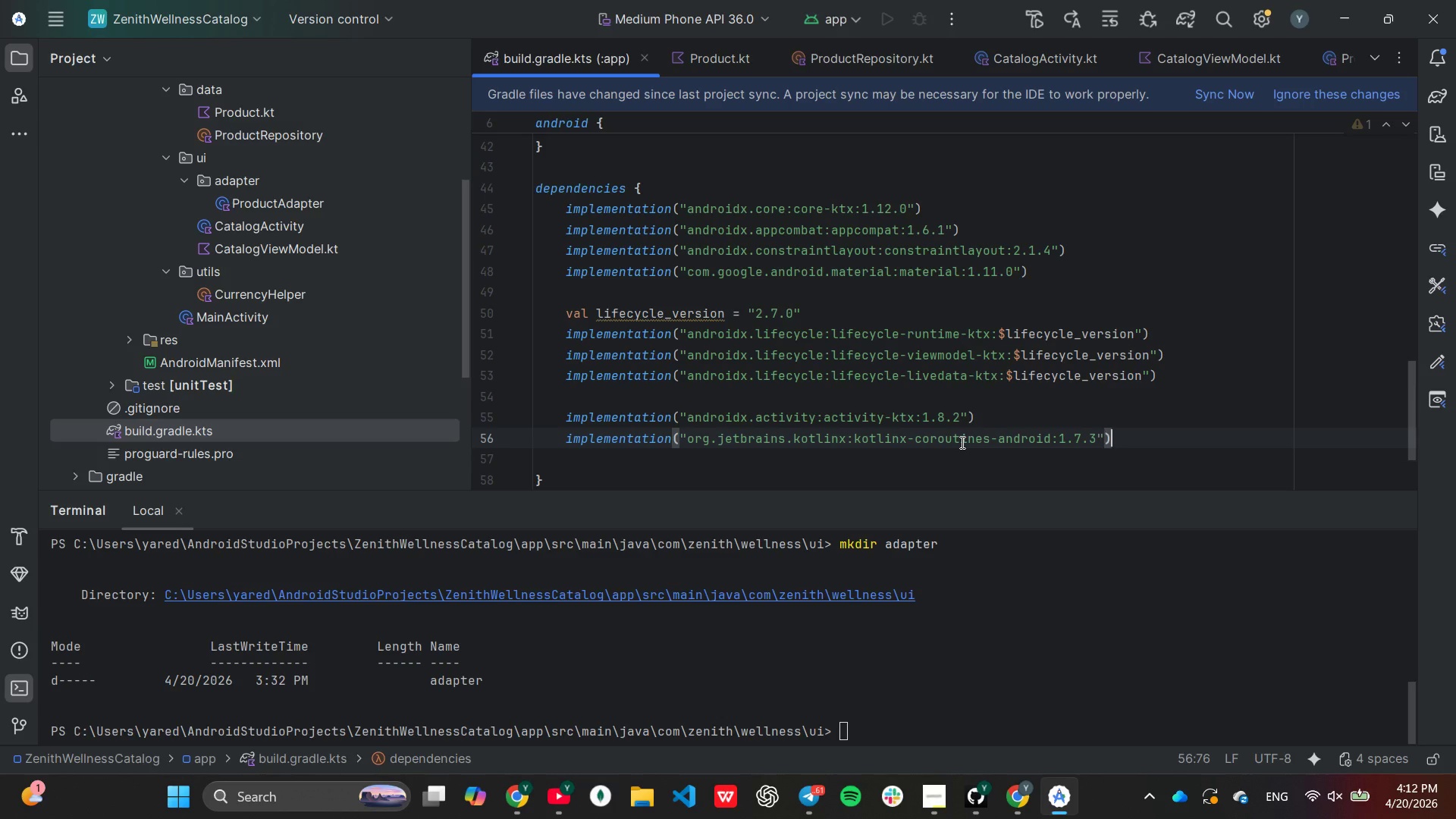 
key(ArrowRight)
 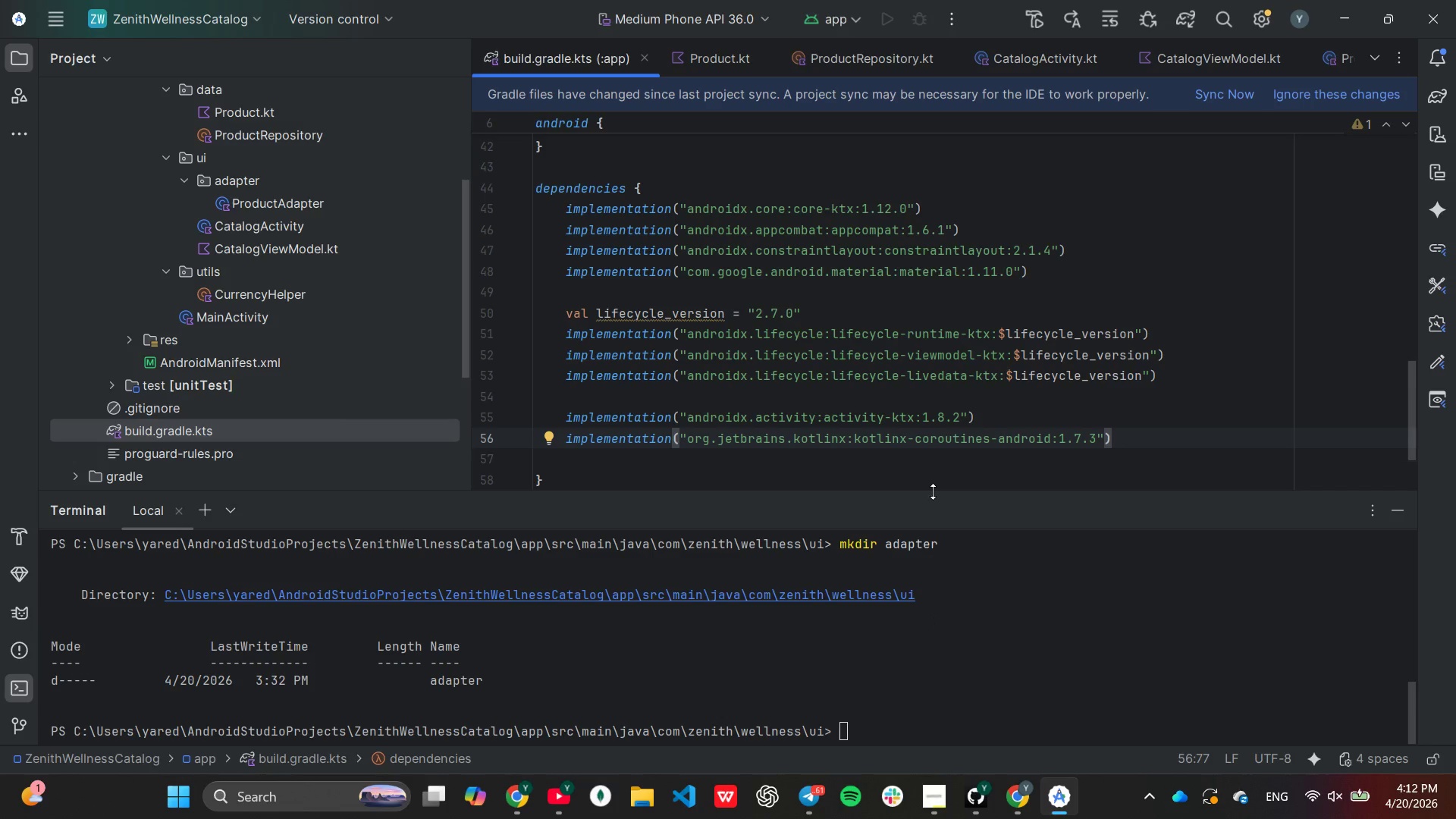 
left_click([927, 466])
 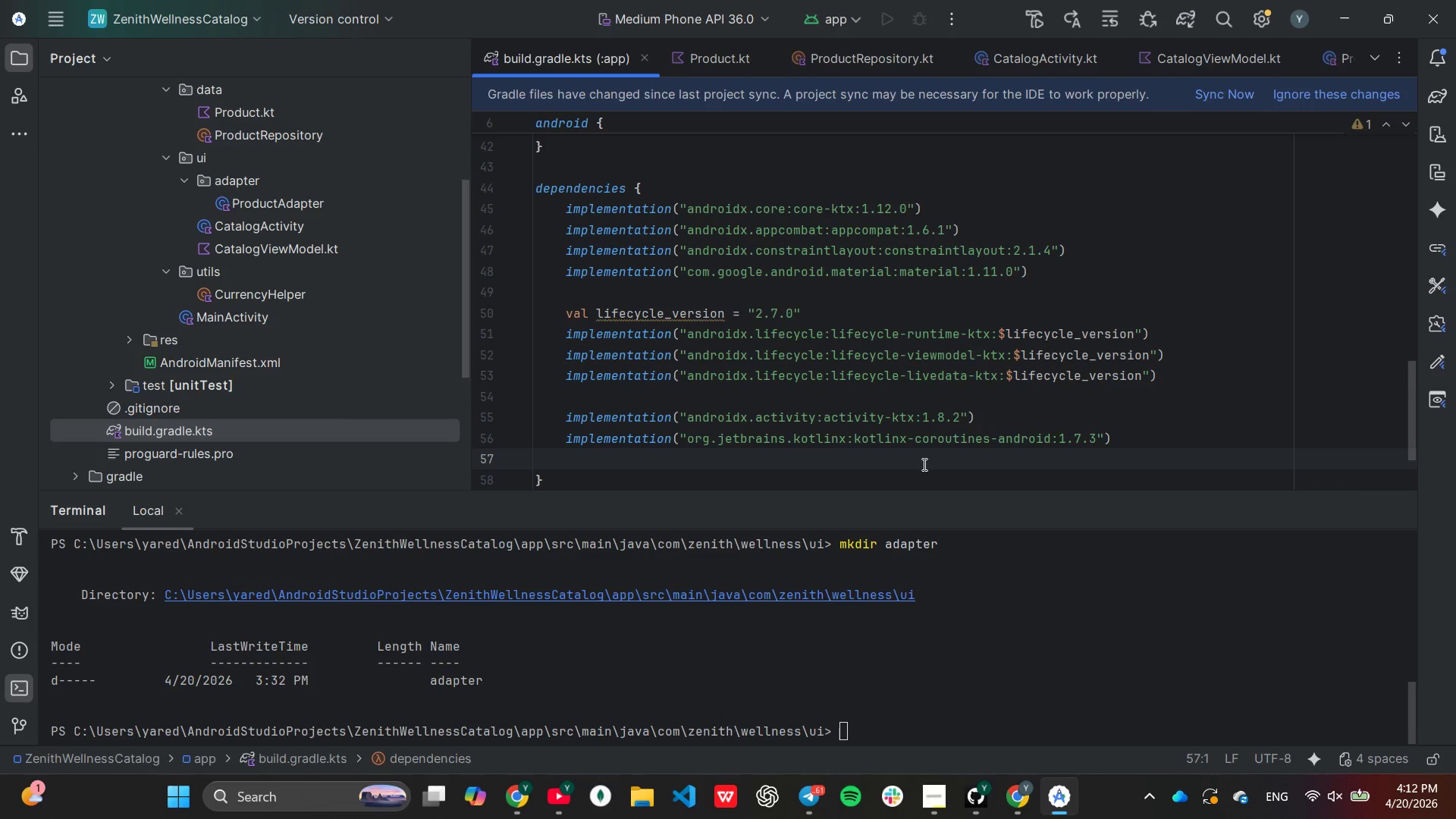 
key(Backspace)
 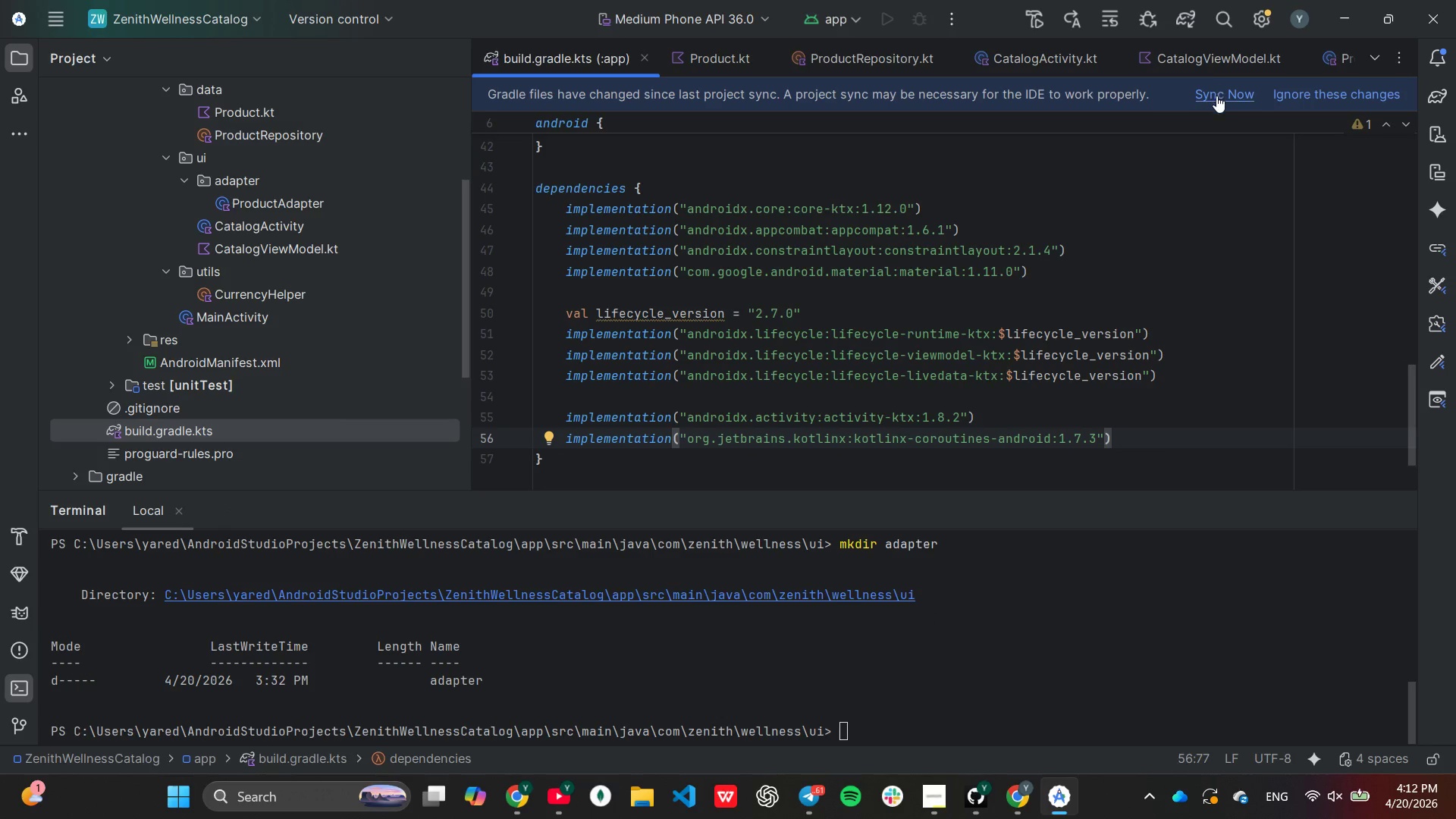 
left_click([1216, 96])
 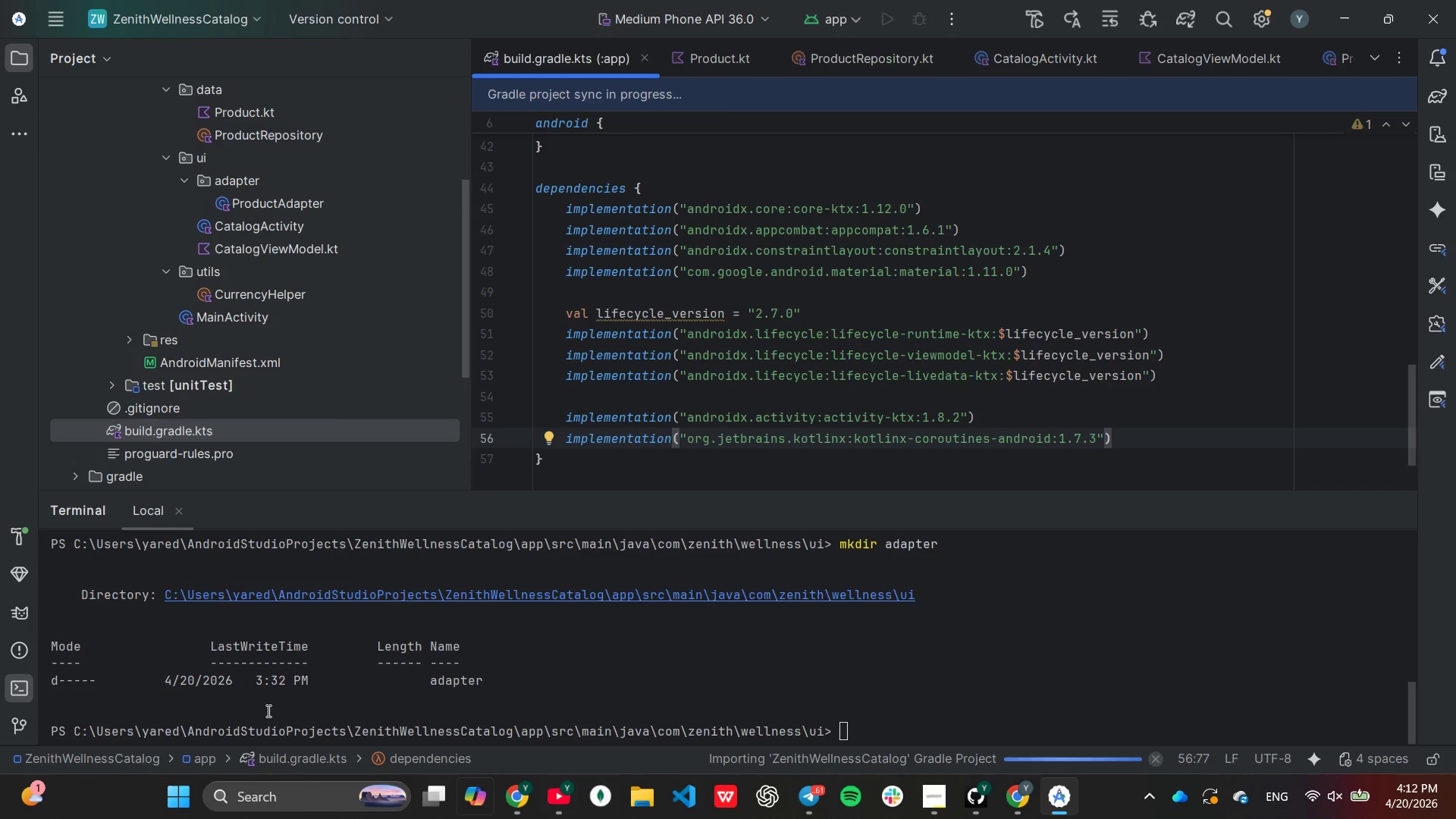 
left_click([9, 529])
 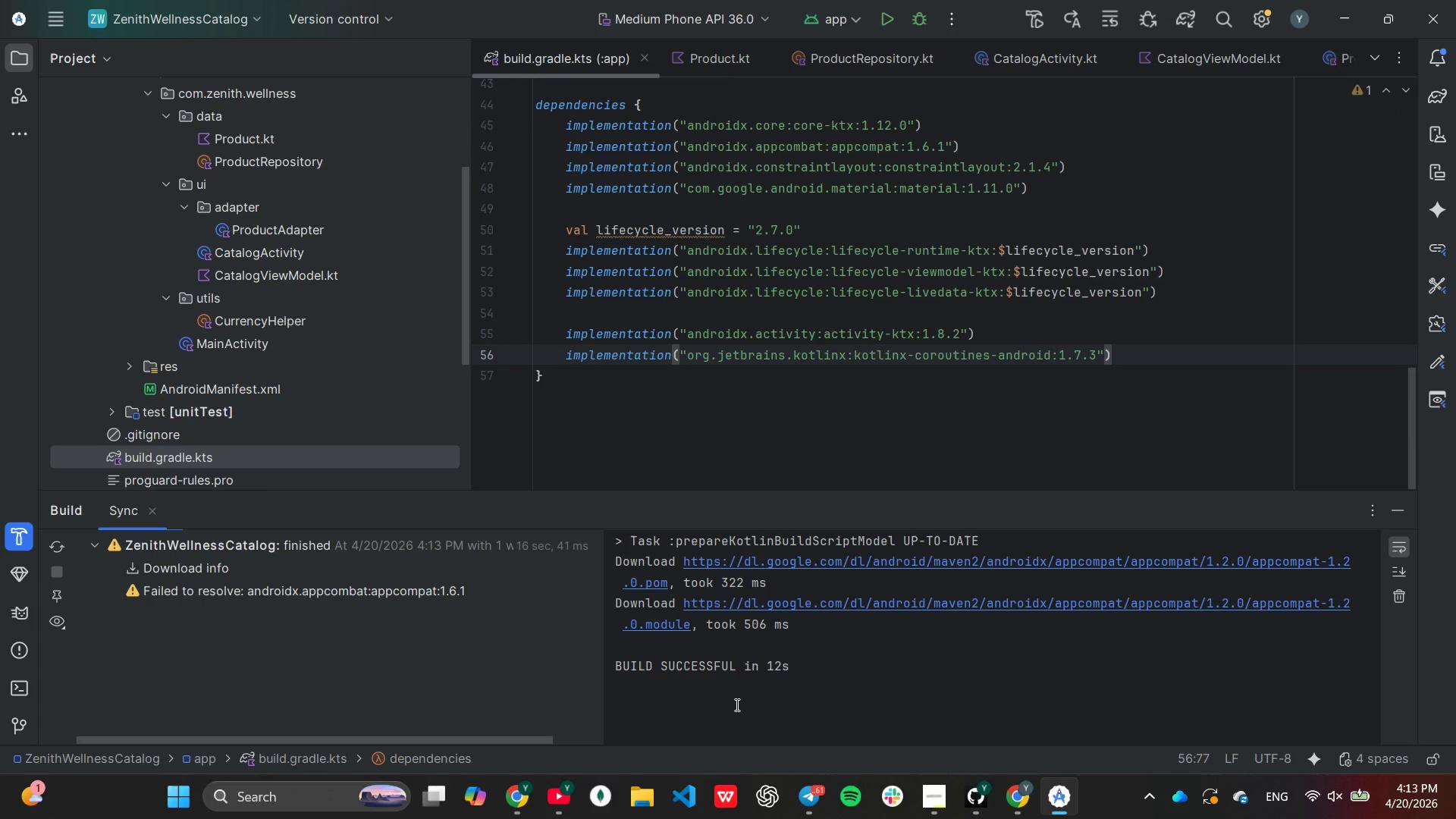 
wait(22.62)
 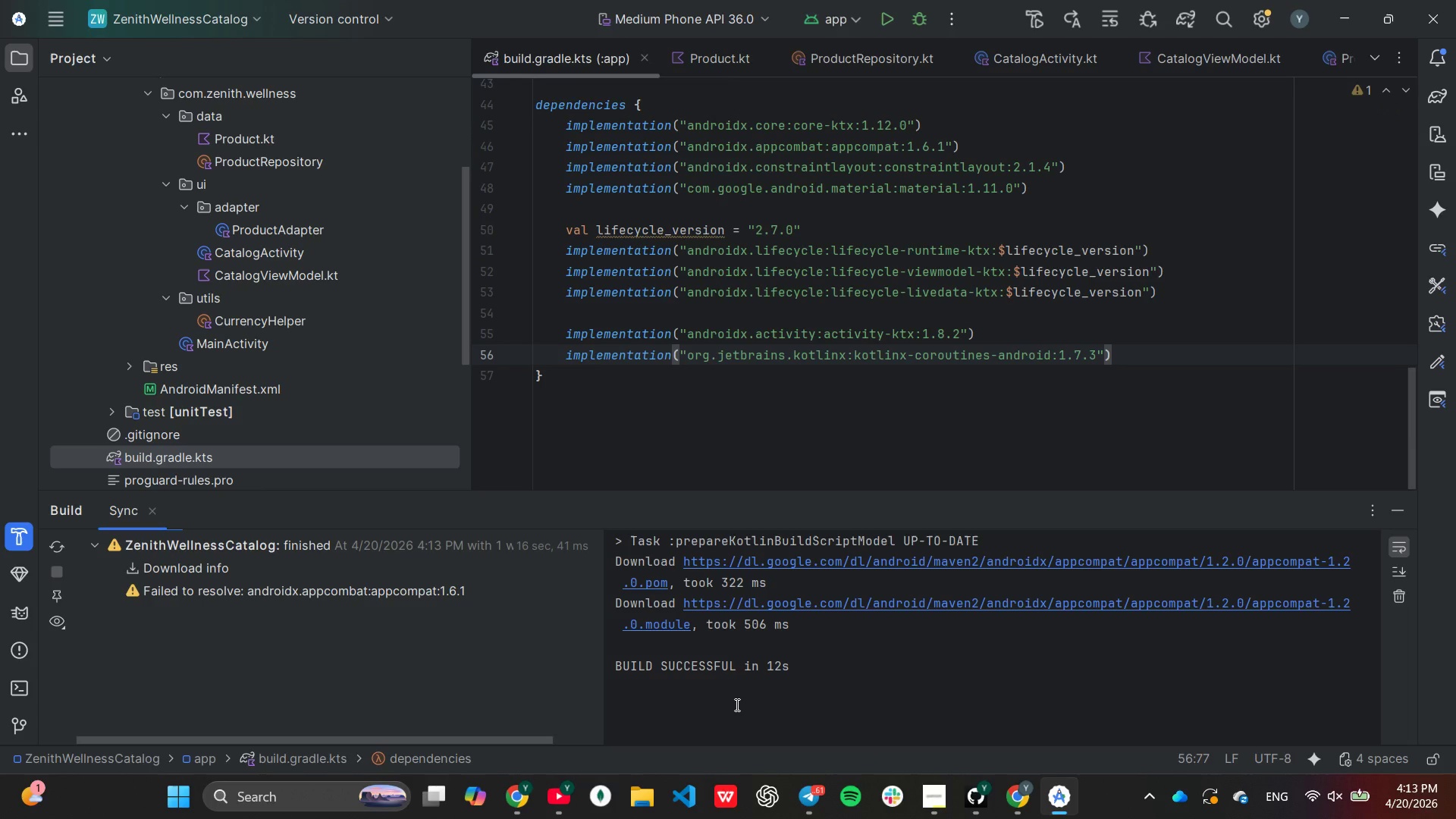 
left_click([2, 682])
 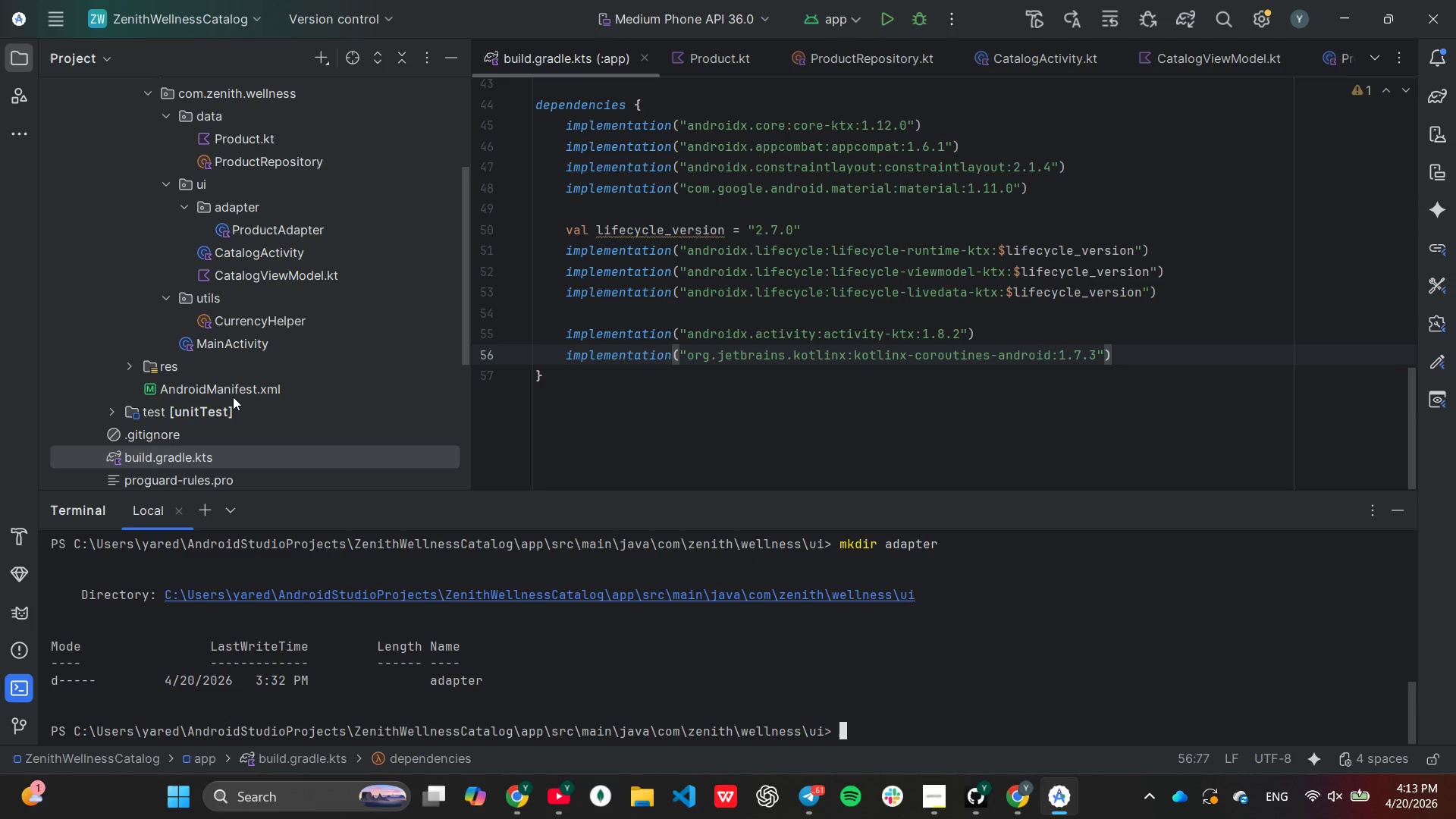 
wait(5.83)
 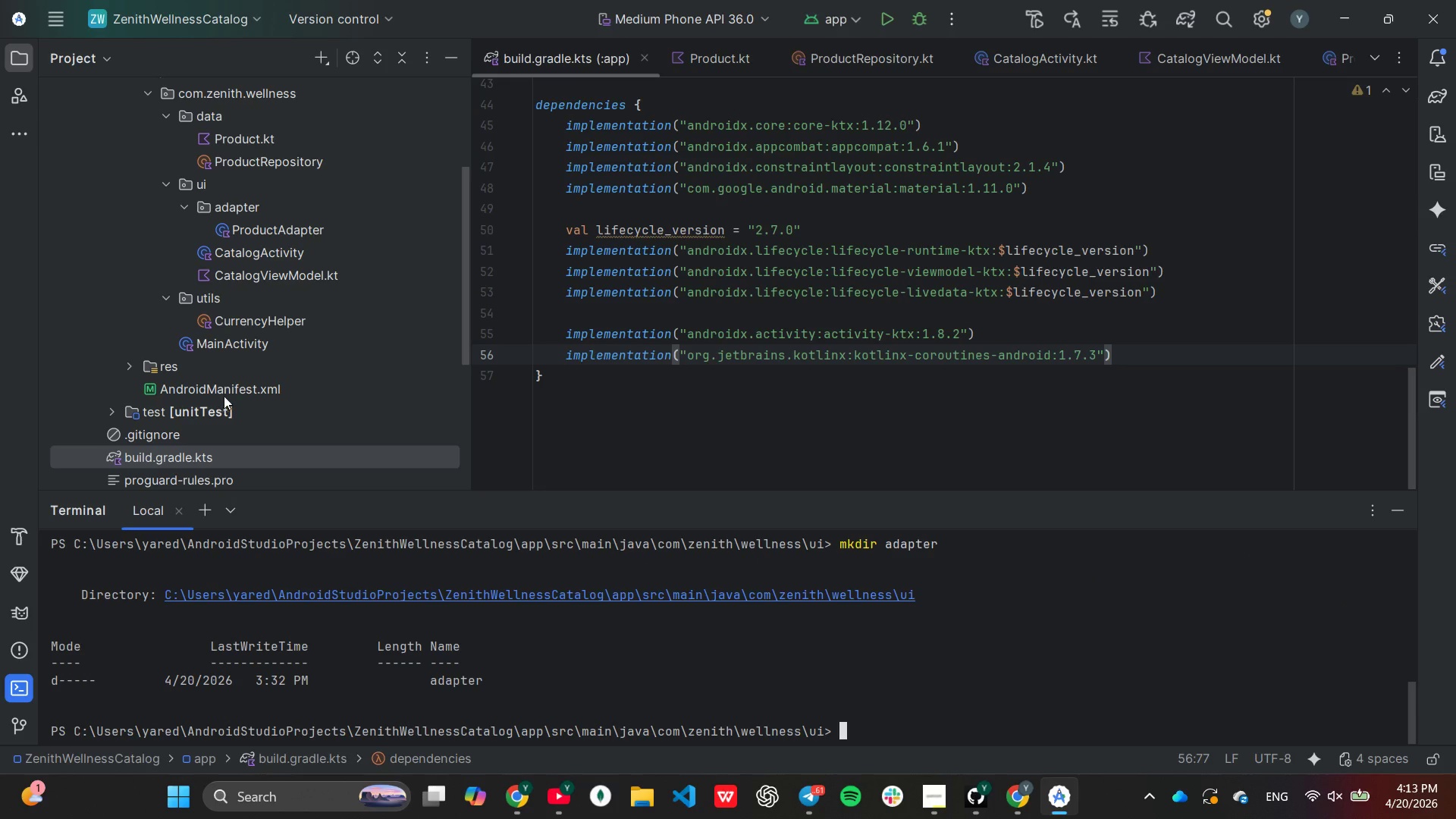 
scroll: coordinate [227, 397], scroll_direction: down, amount: 1.0
 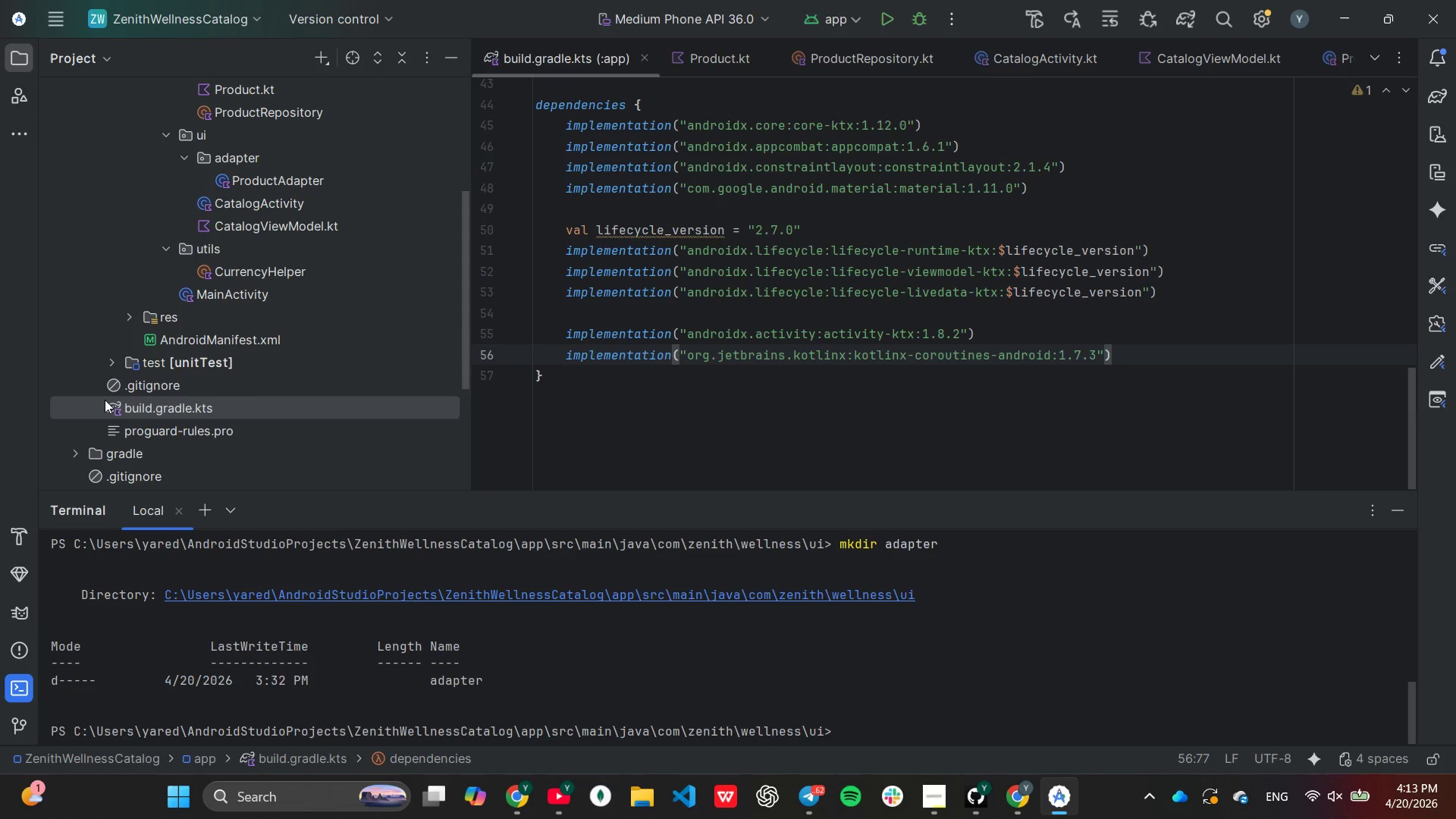 
scroll: coordinate [141, 402], scroll_direction: up, amount: 1.0
 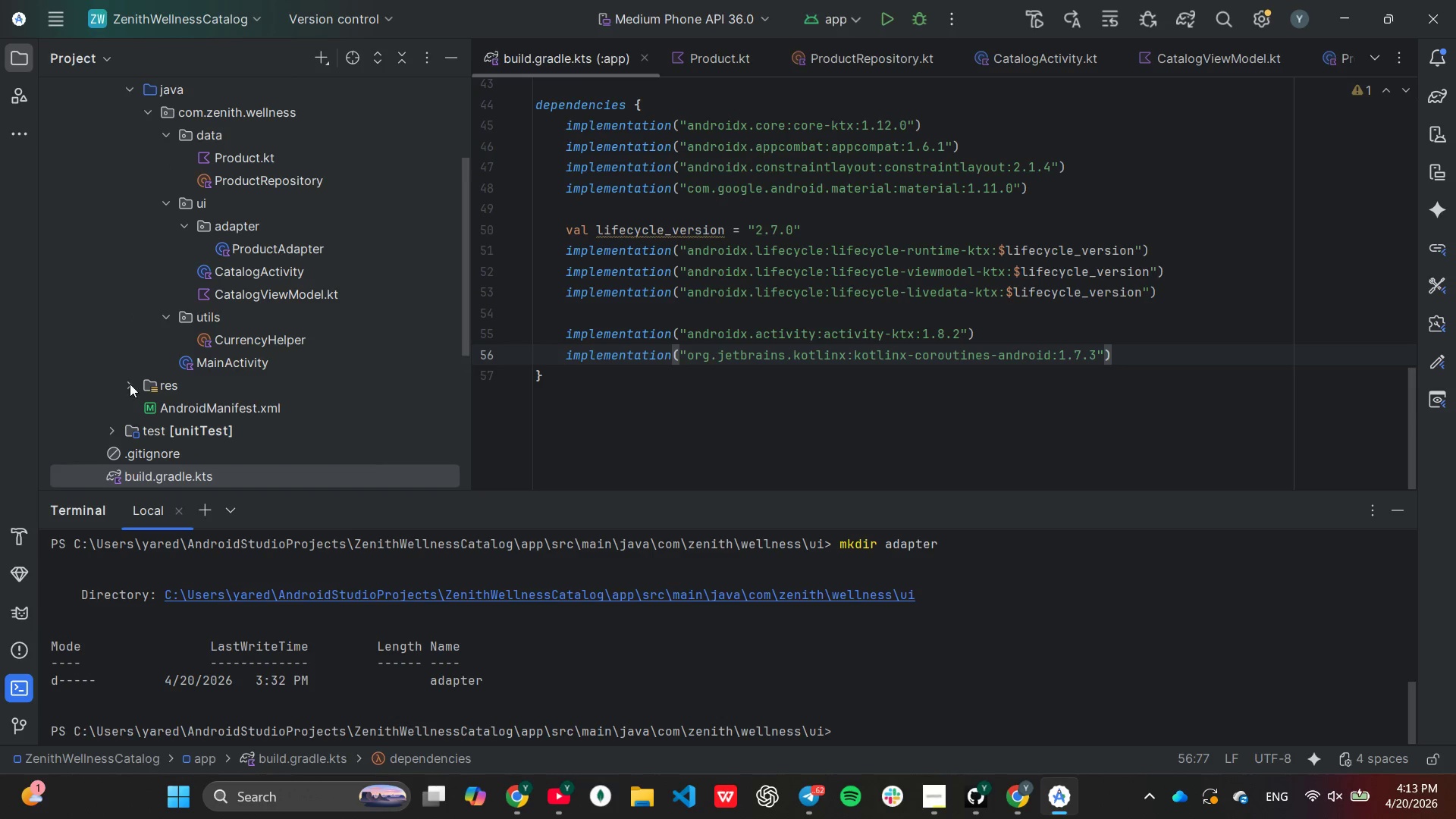 
left_click([130, 386])
 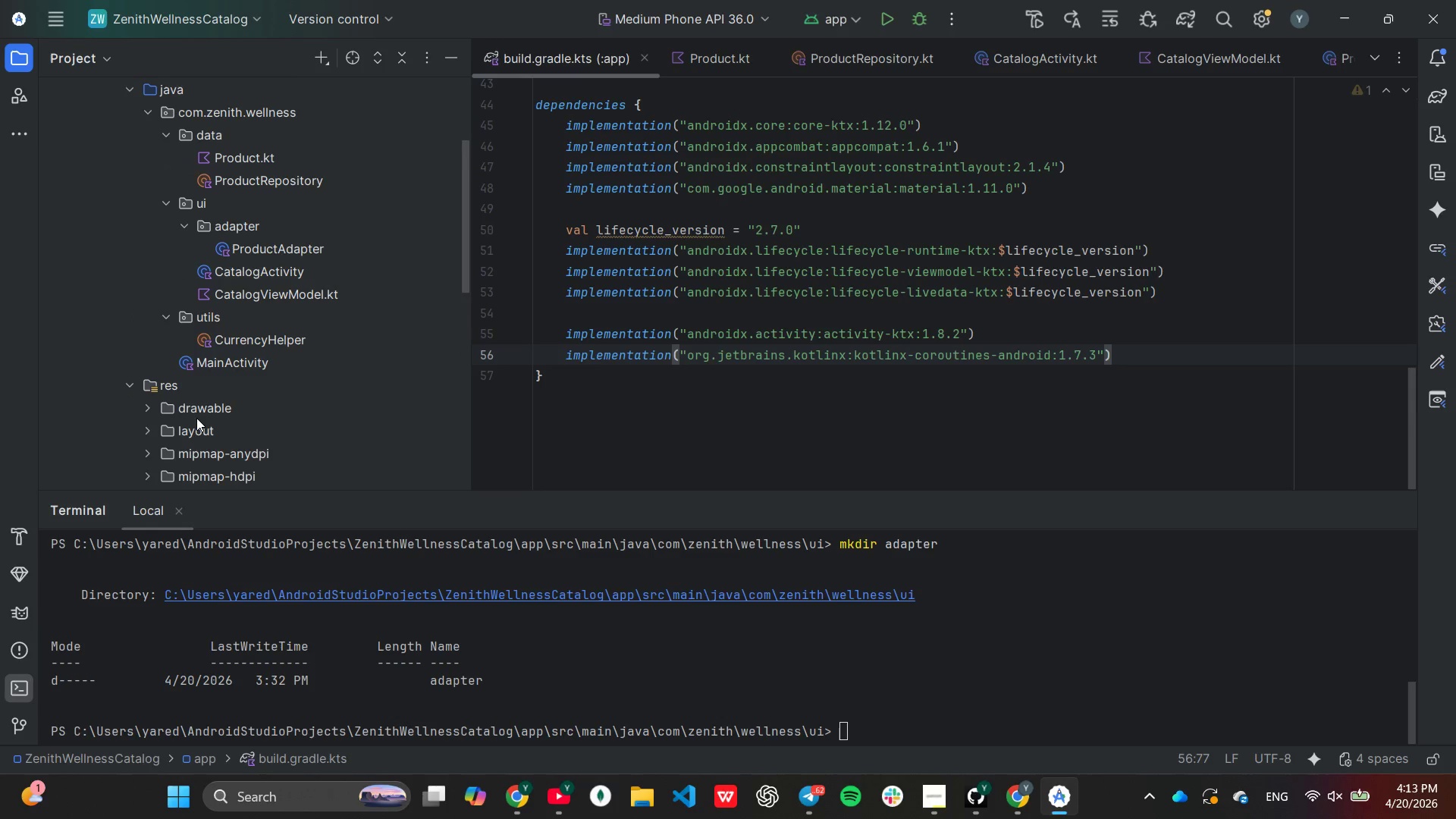 
scroll: coordinate [197, 419], scroll_direction: down, amount: 2.0
 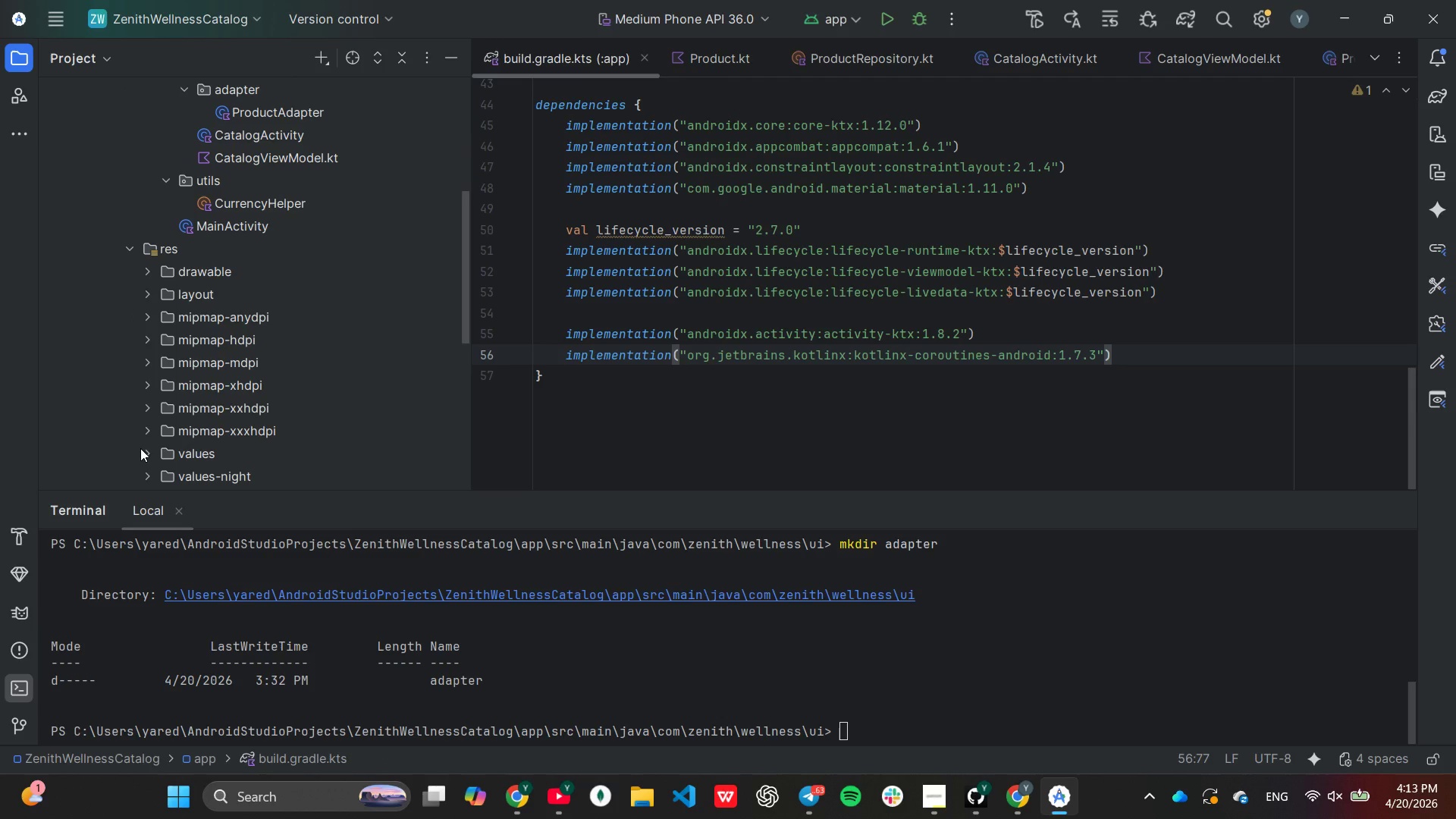 
left_click([144, 451])
 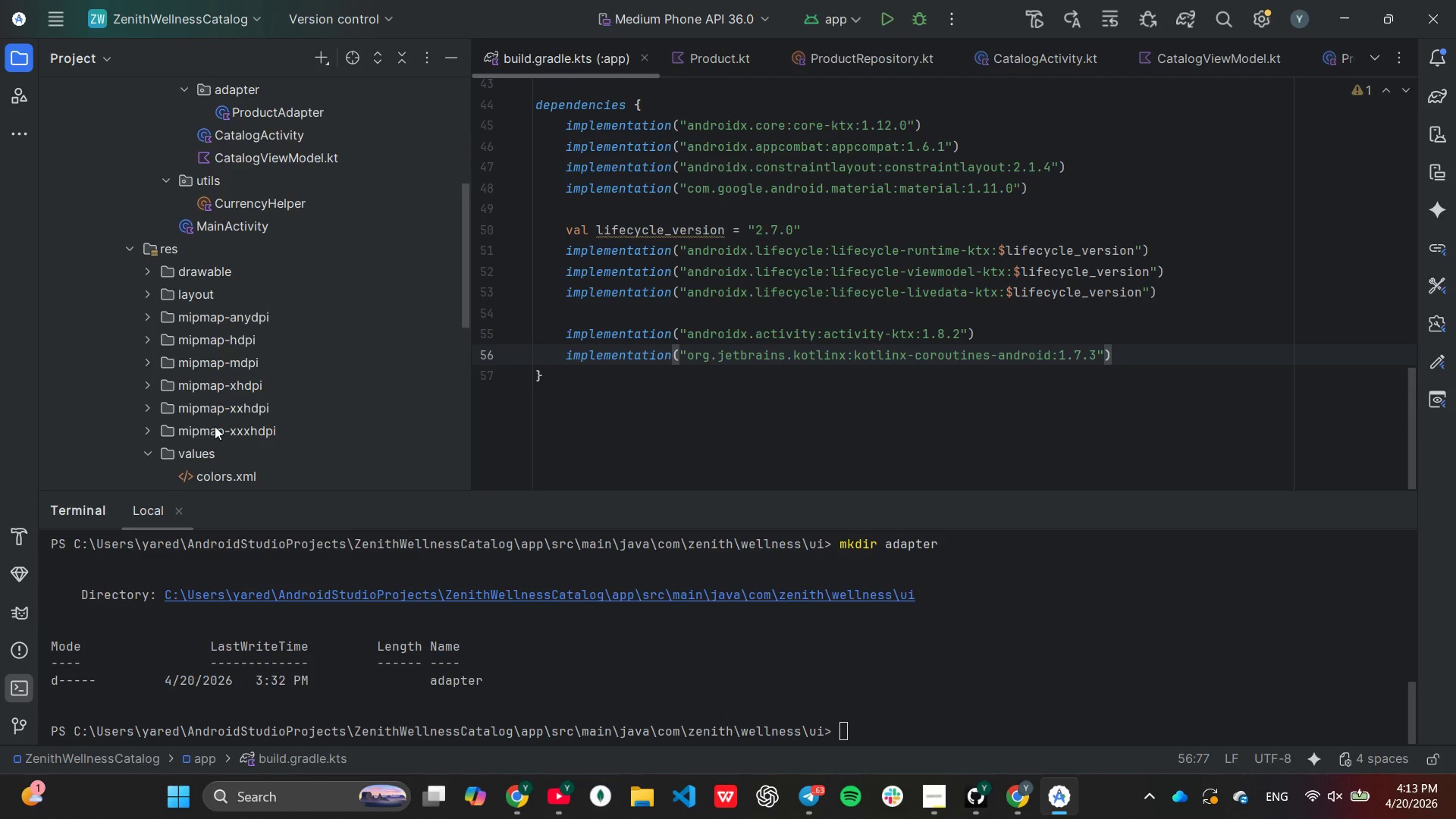 
scroll: coordinate [215, 426], scroll_direction: down, amount: 1.0
 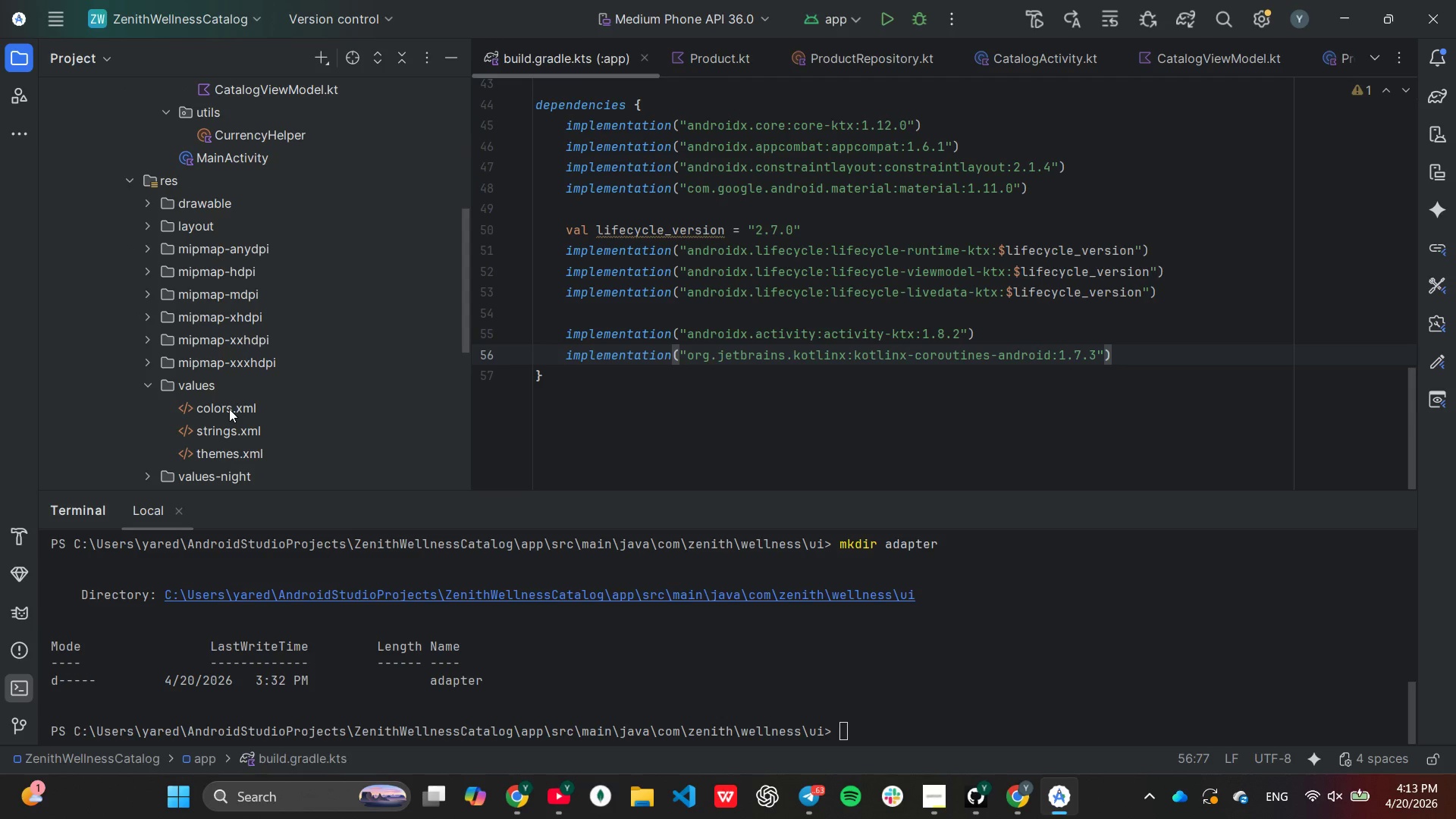 
double_click([229, 409])
 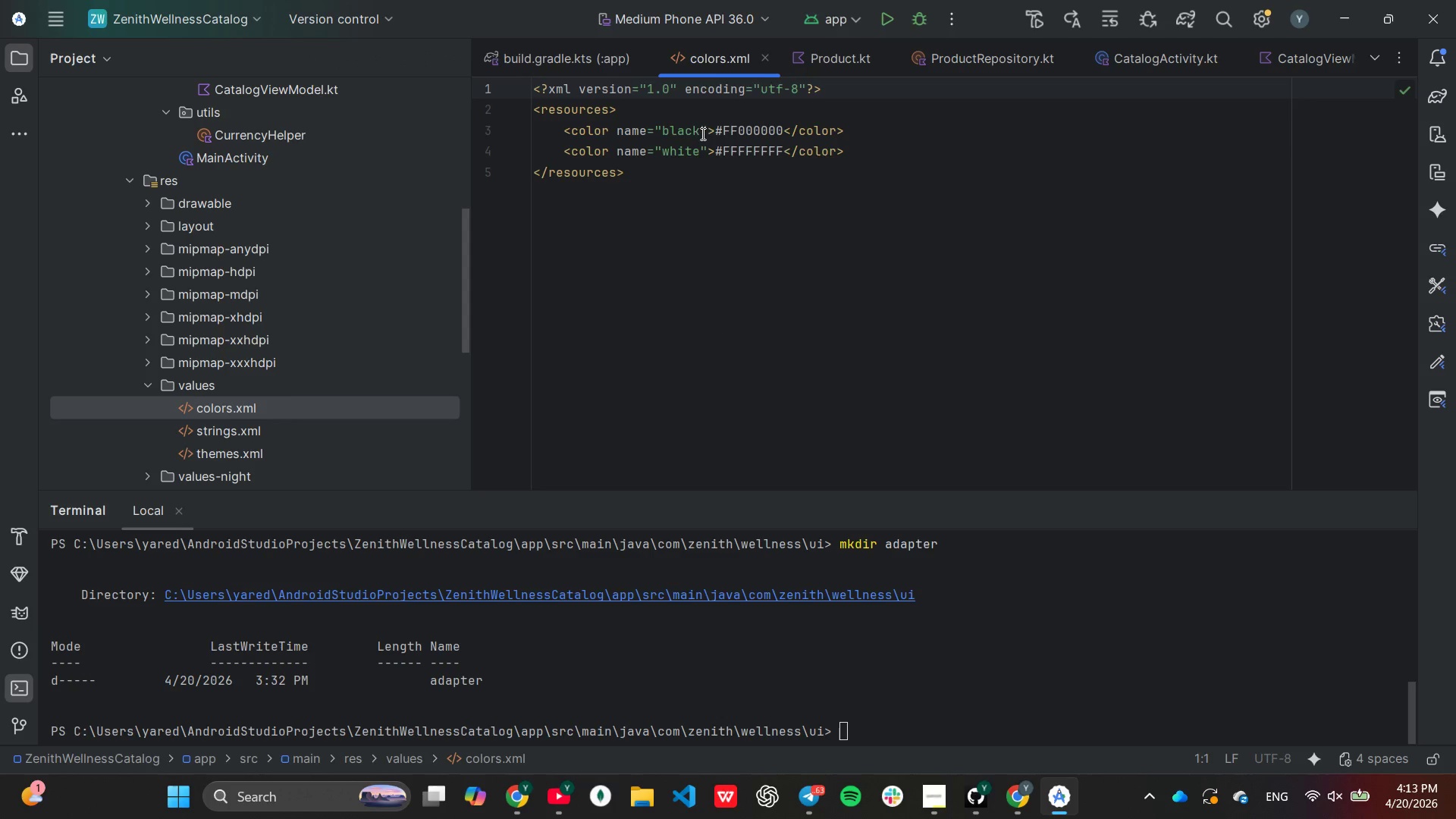 
wait(11.7)
 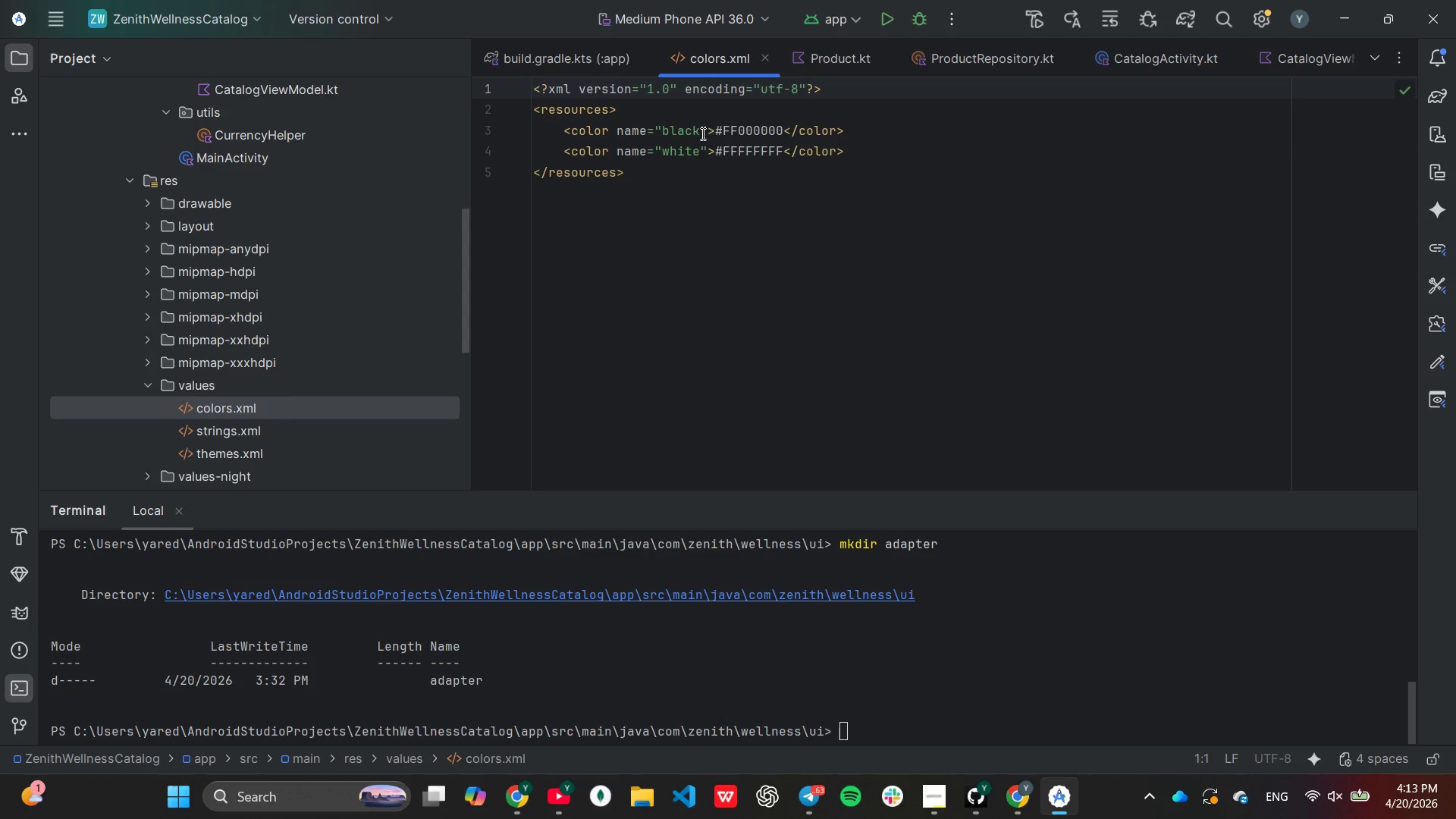 
left_click([880, 140])
 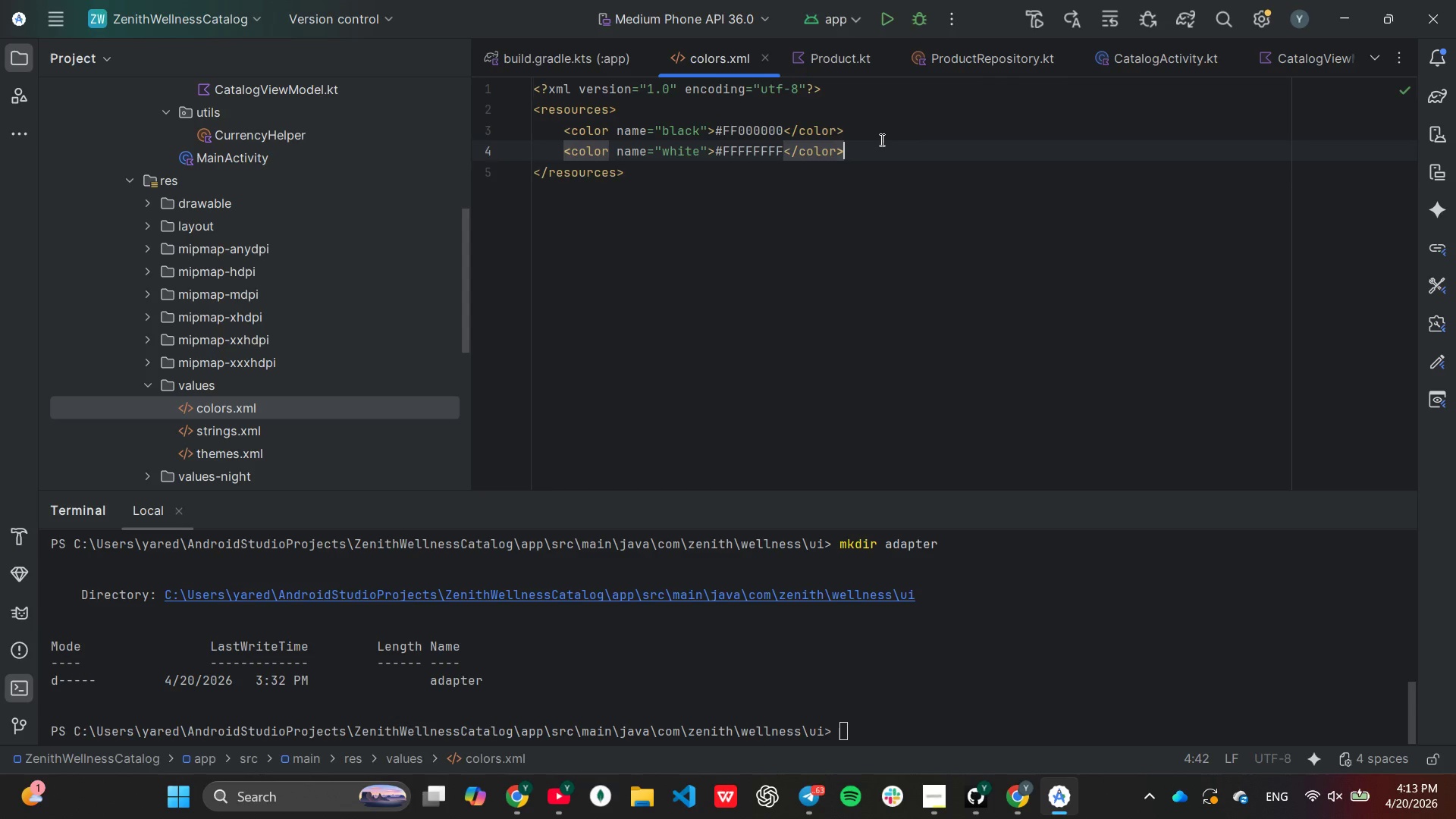 
key(Enter)
 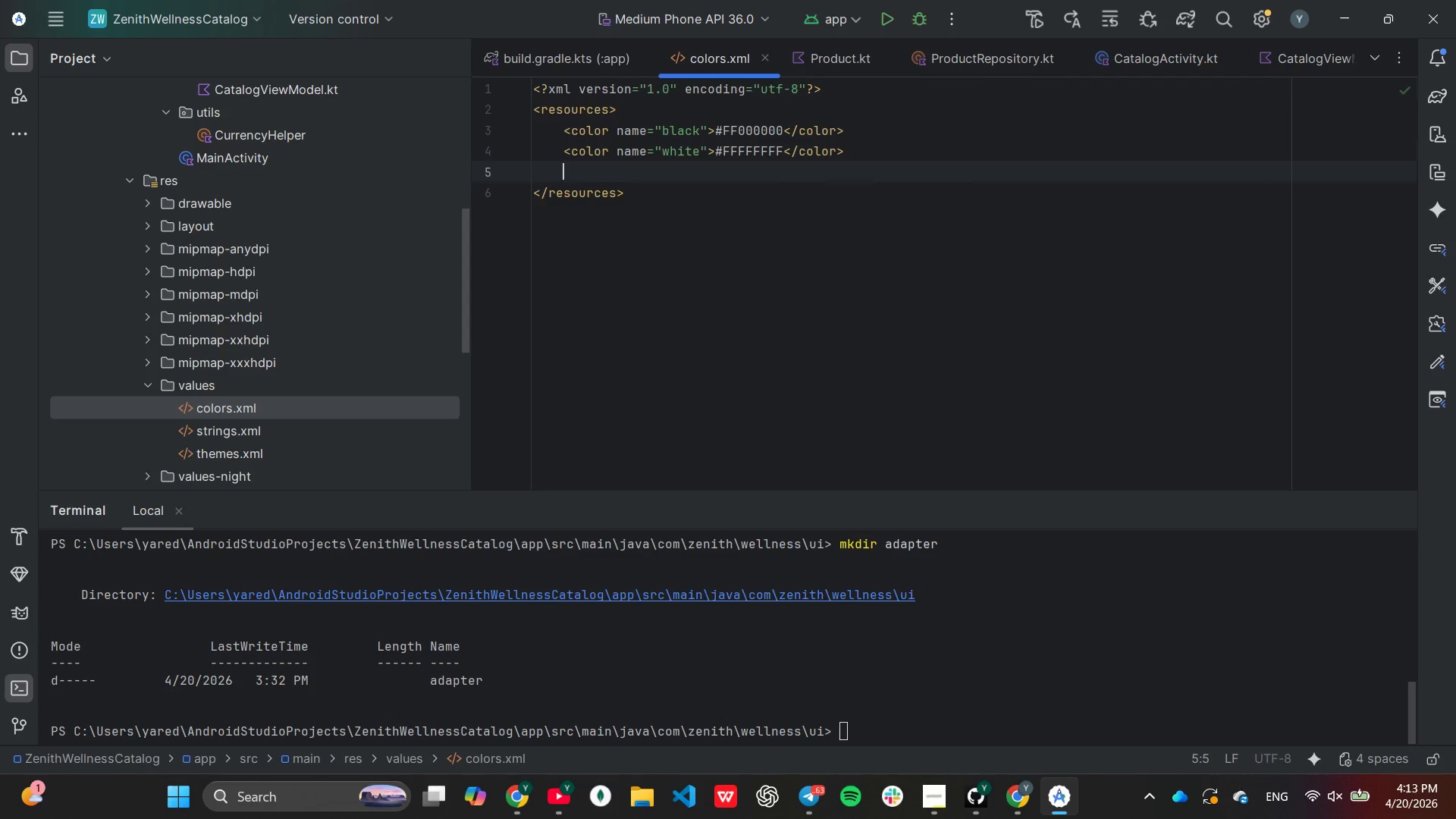 
type(<col)
 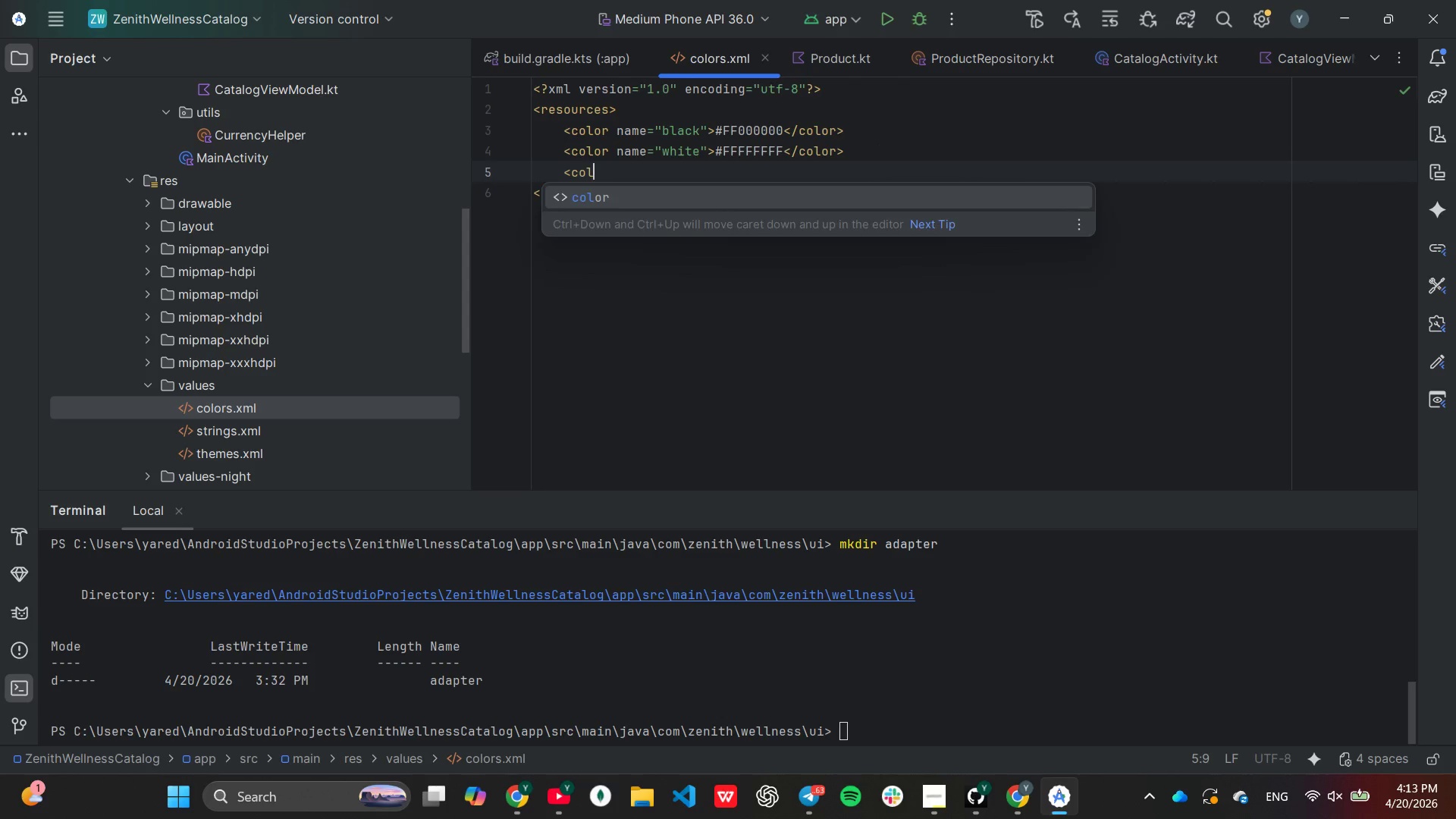 
key(Enter)
 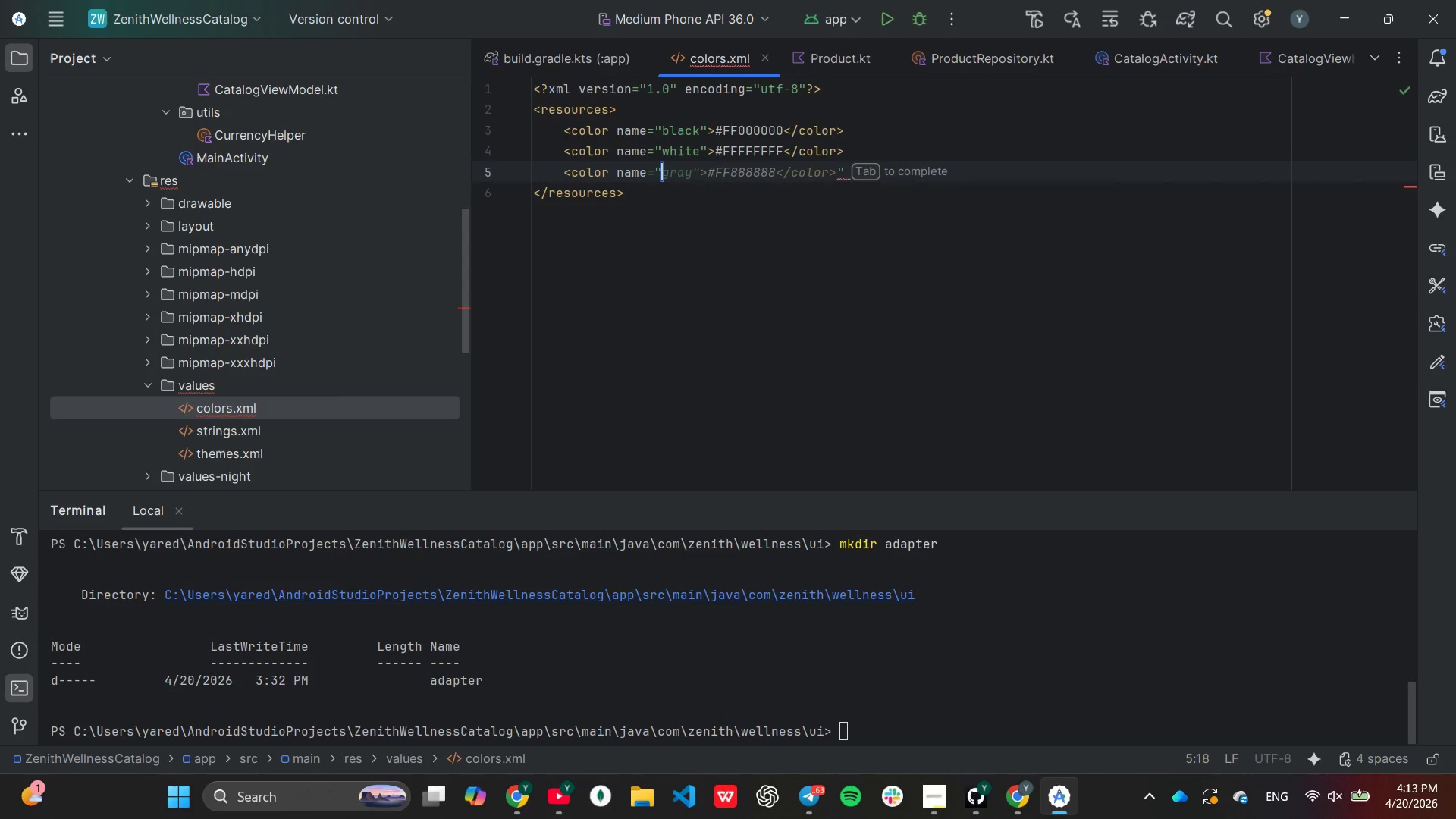 
type(zenith_mint_bg)
 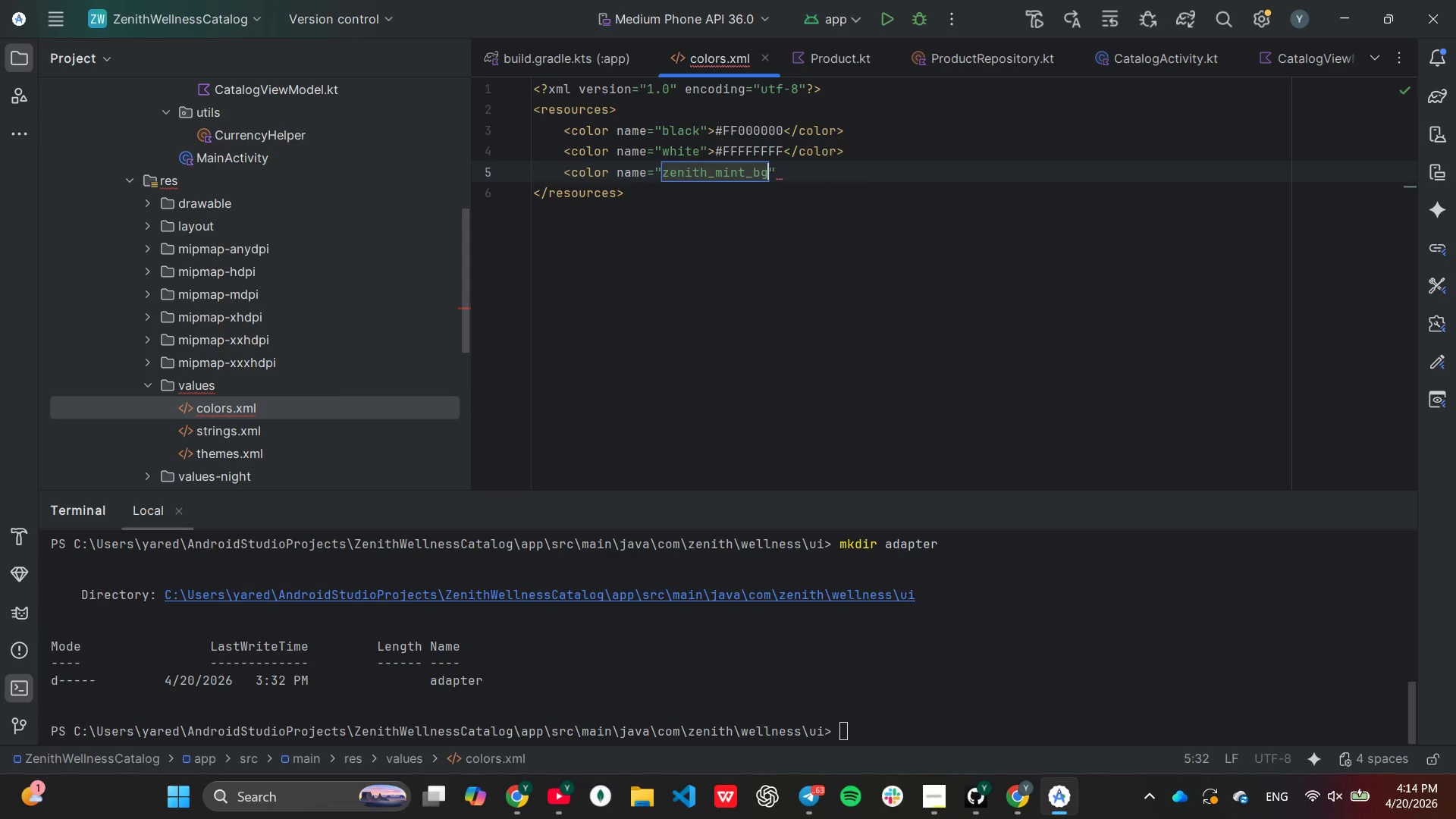 
key(ArrowRight)
 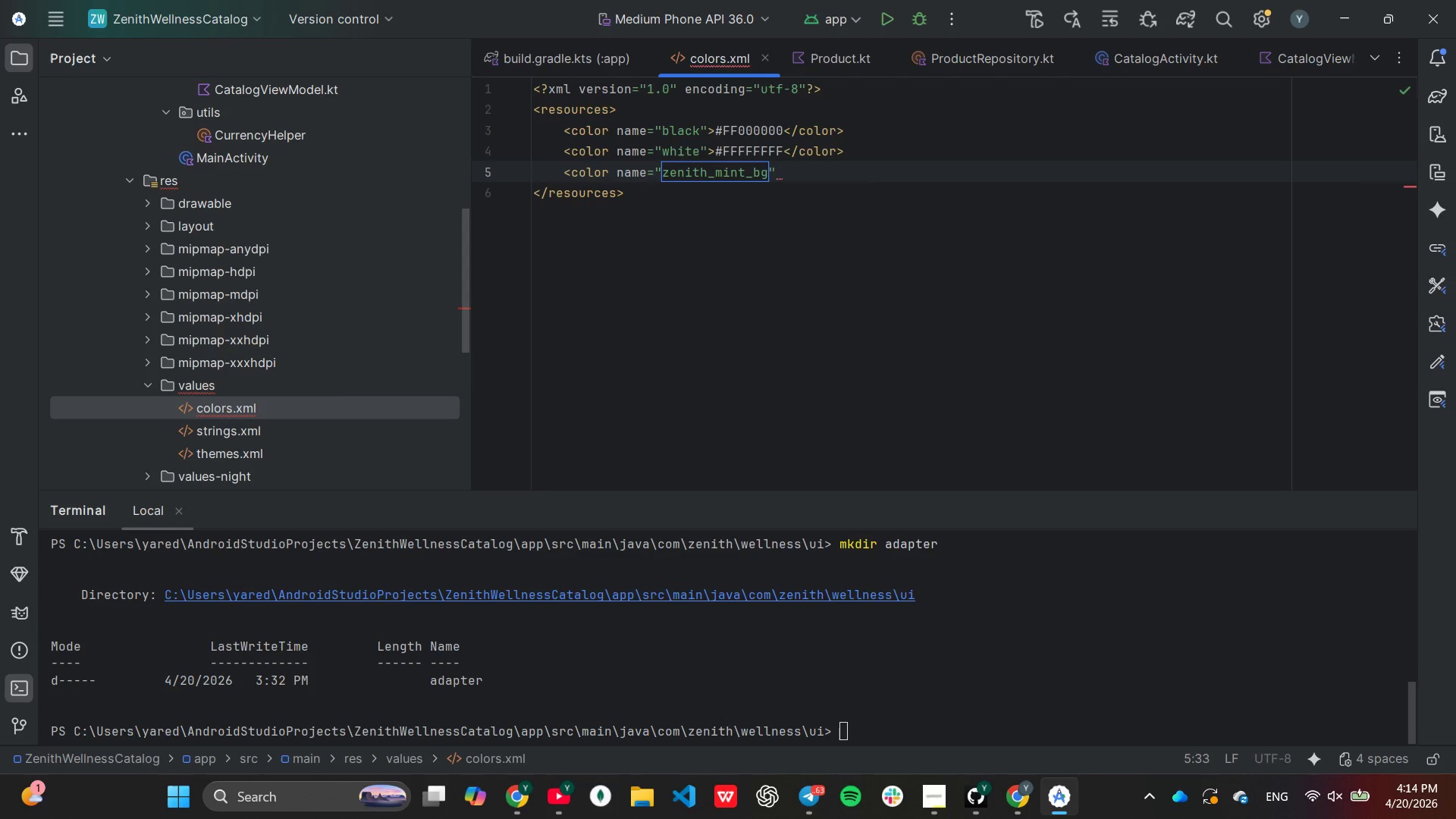 
type(>#F1F8E9)
 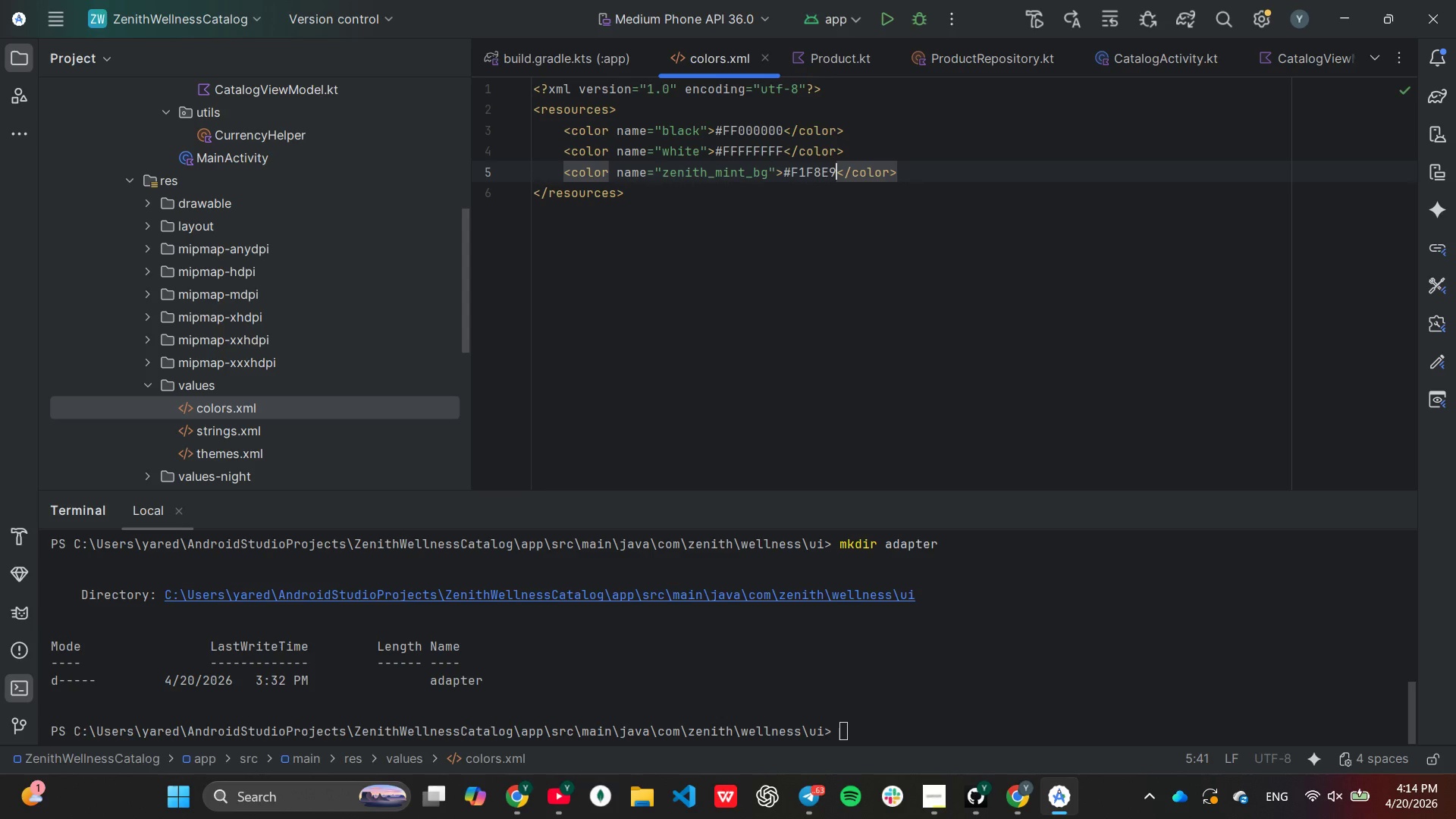 
key(End)
 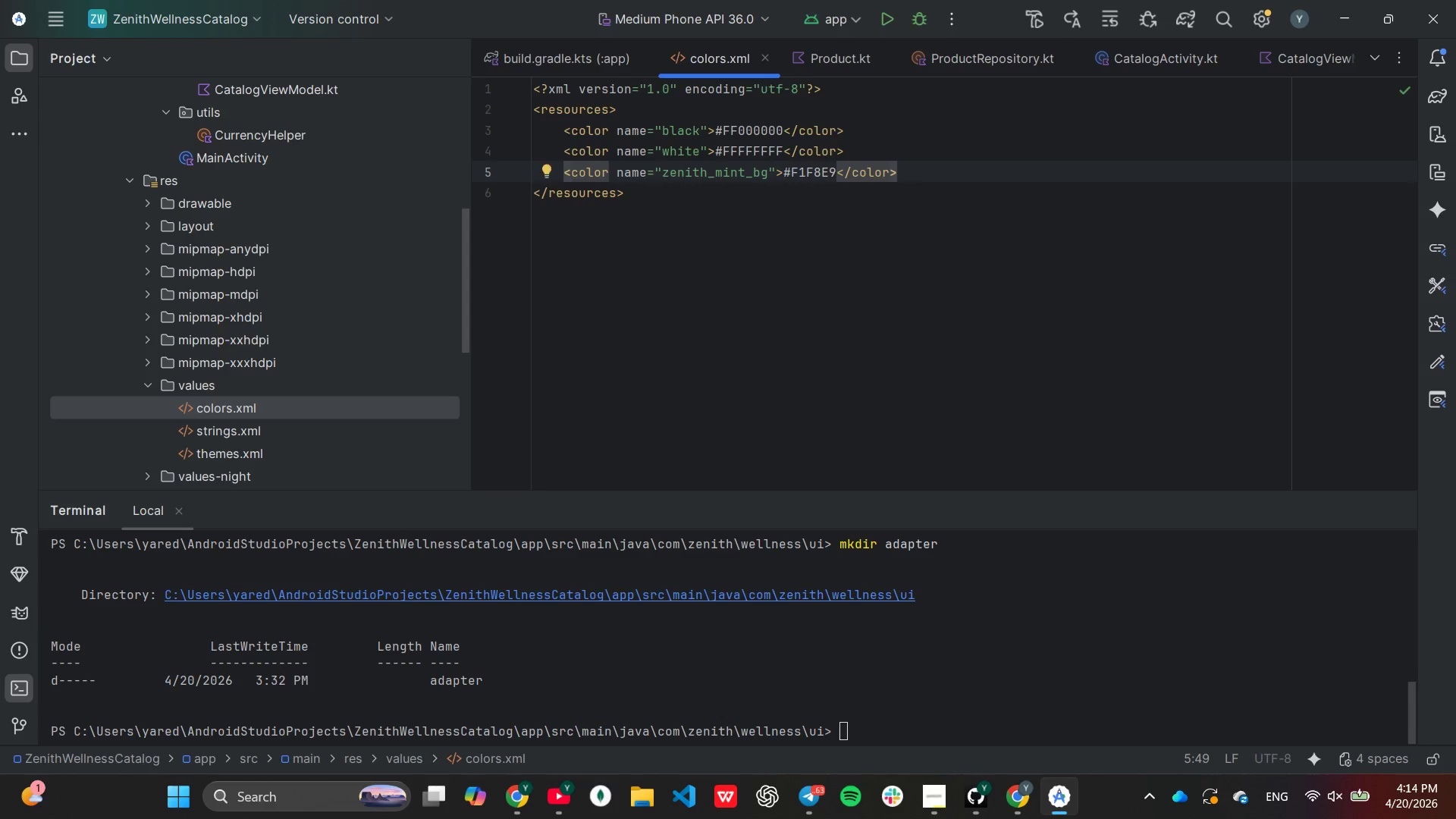 
key(Control+C)
 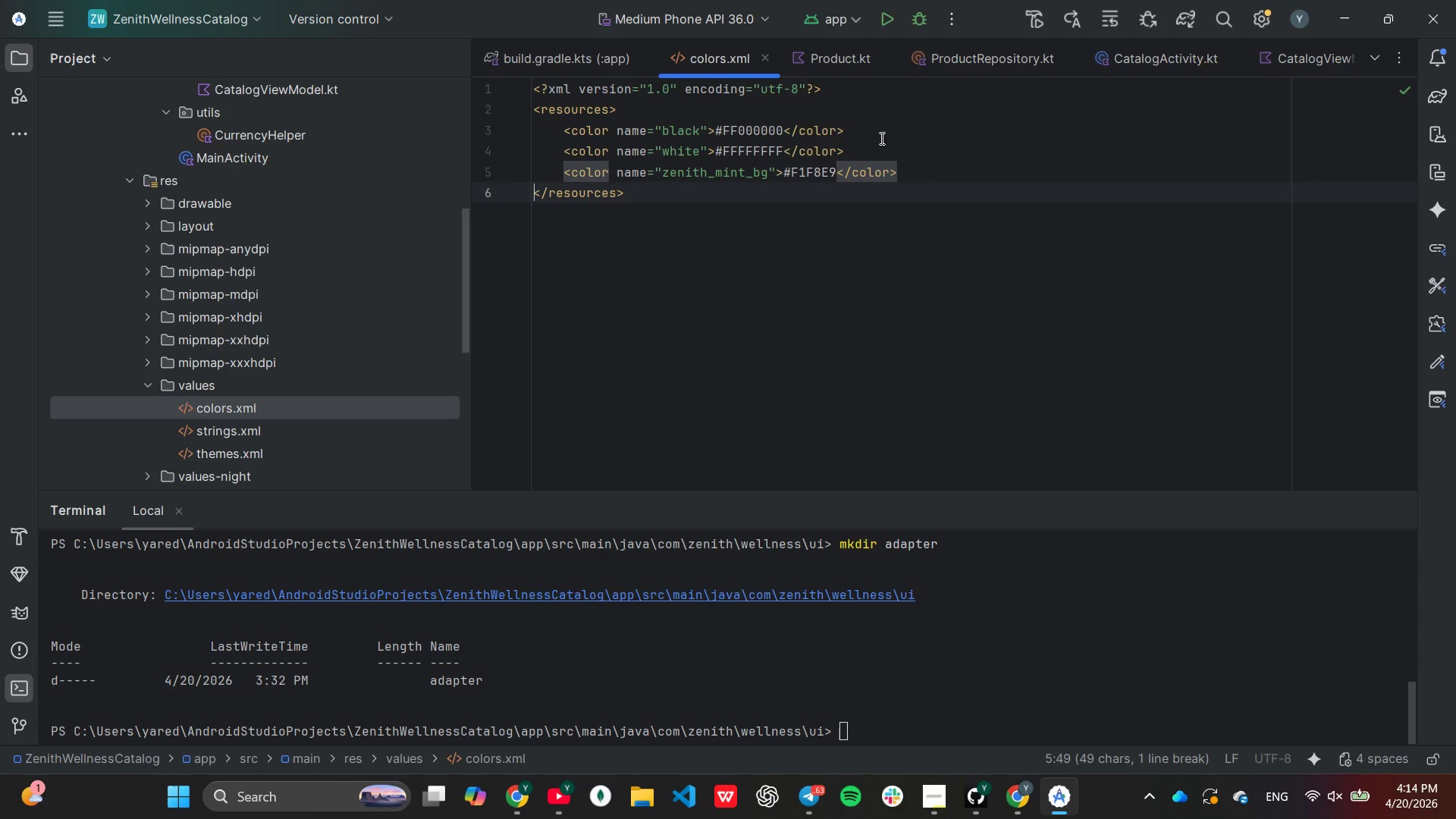 
key(Control+V)
 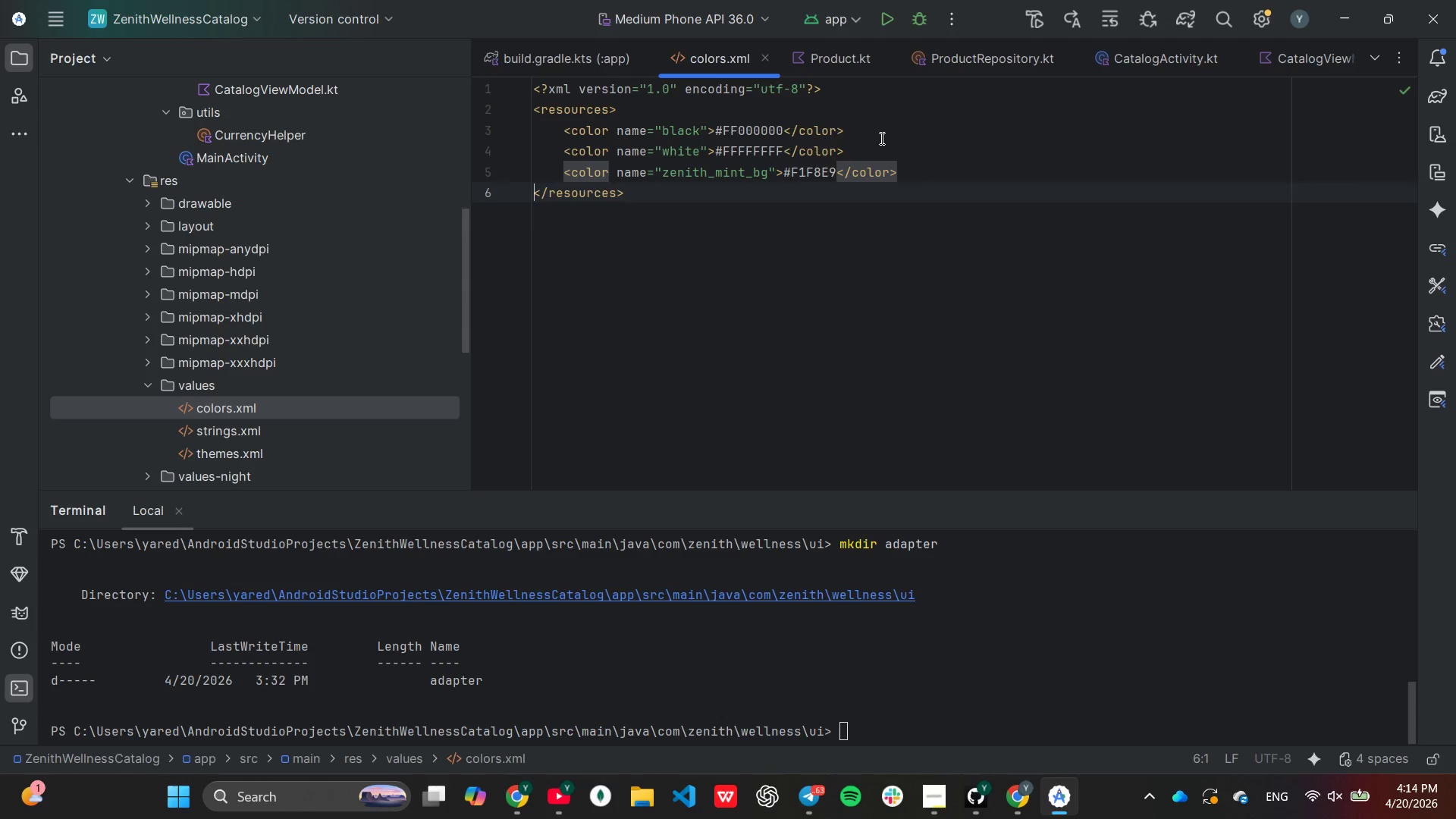 
key(Control+V)
 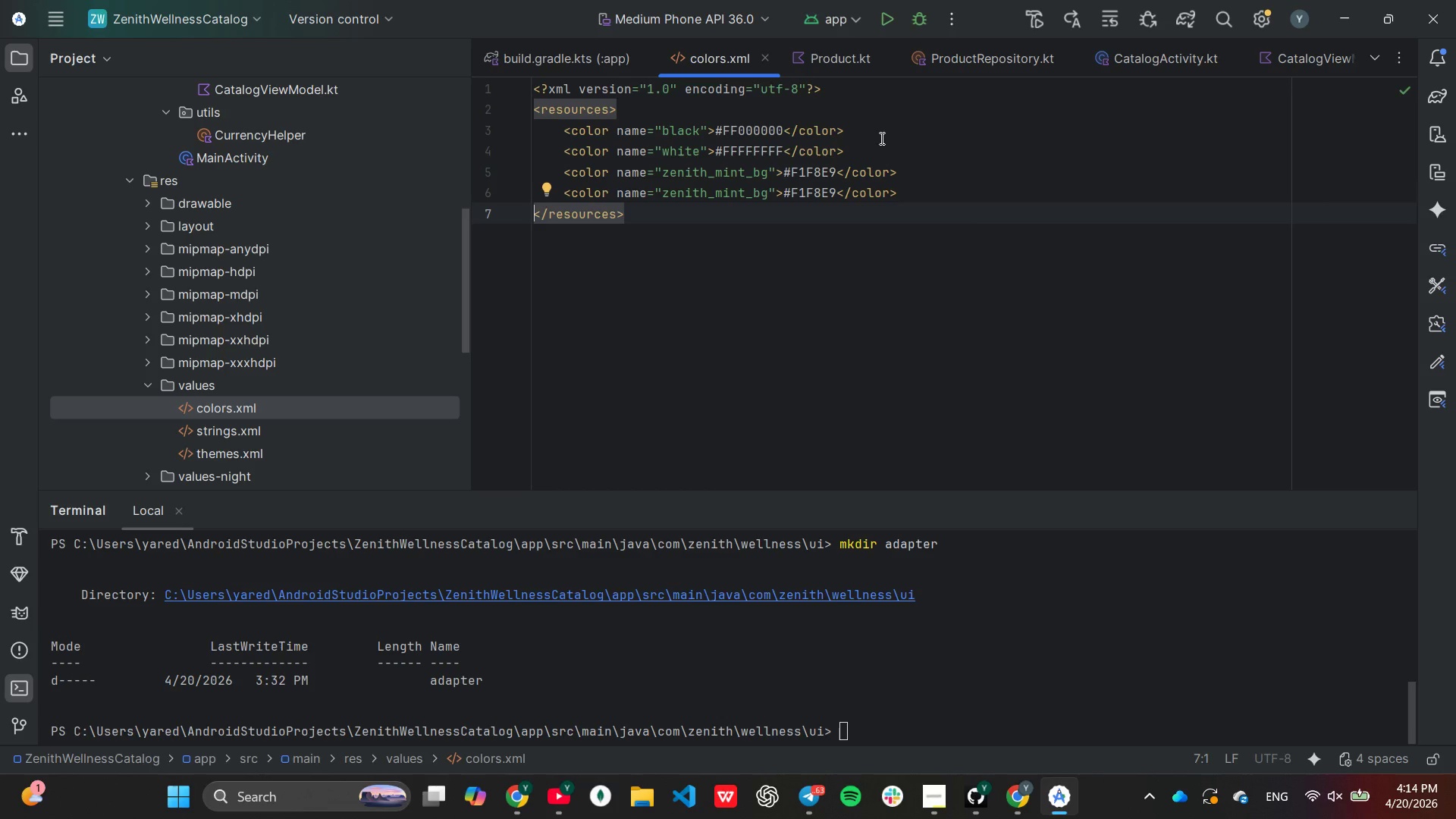 
key(ArrowUp)
 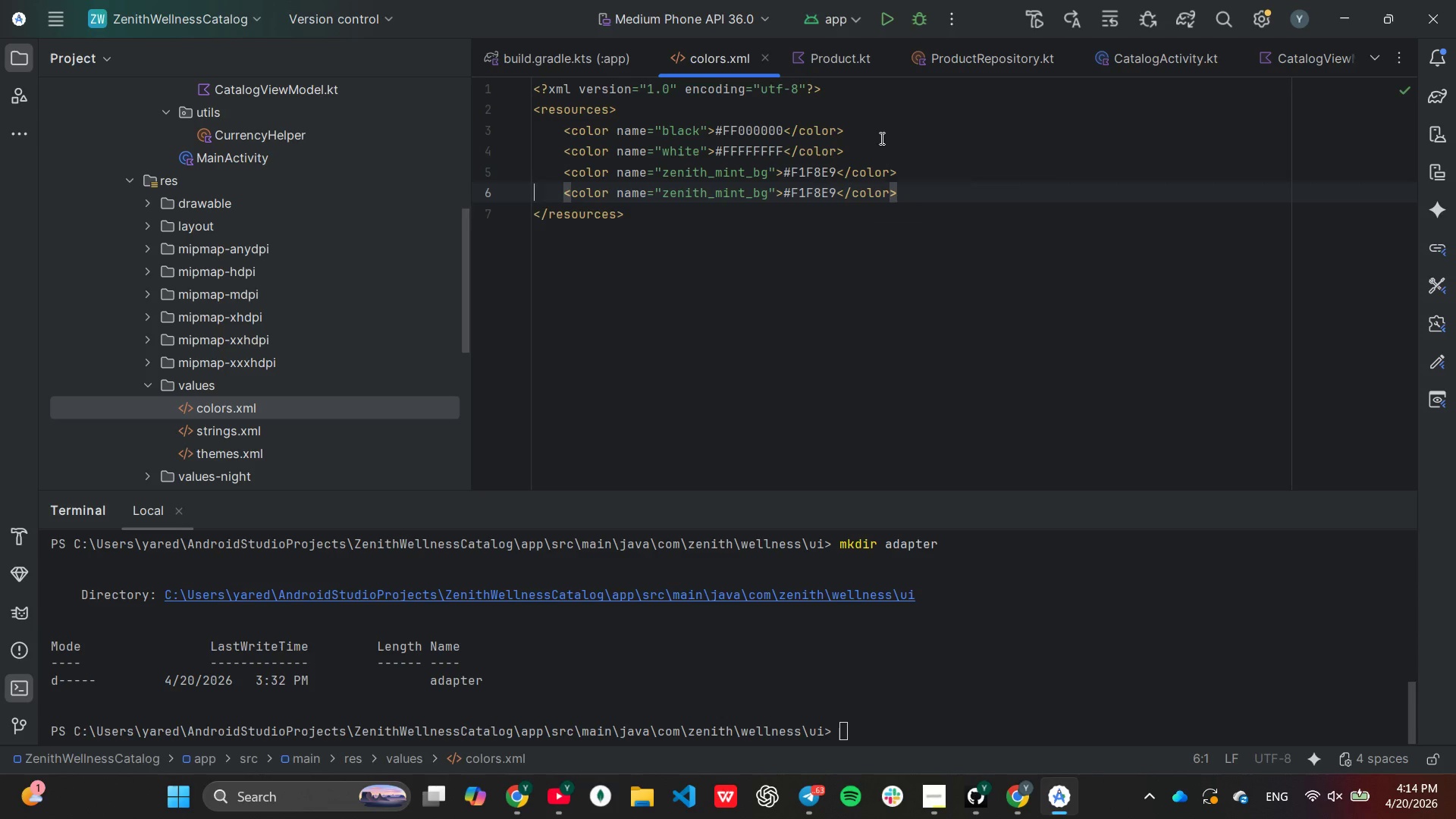 
hold_key(key=ArrowRight, duration=1.31)
 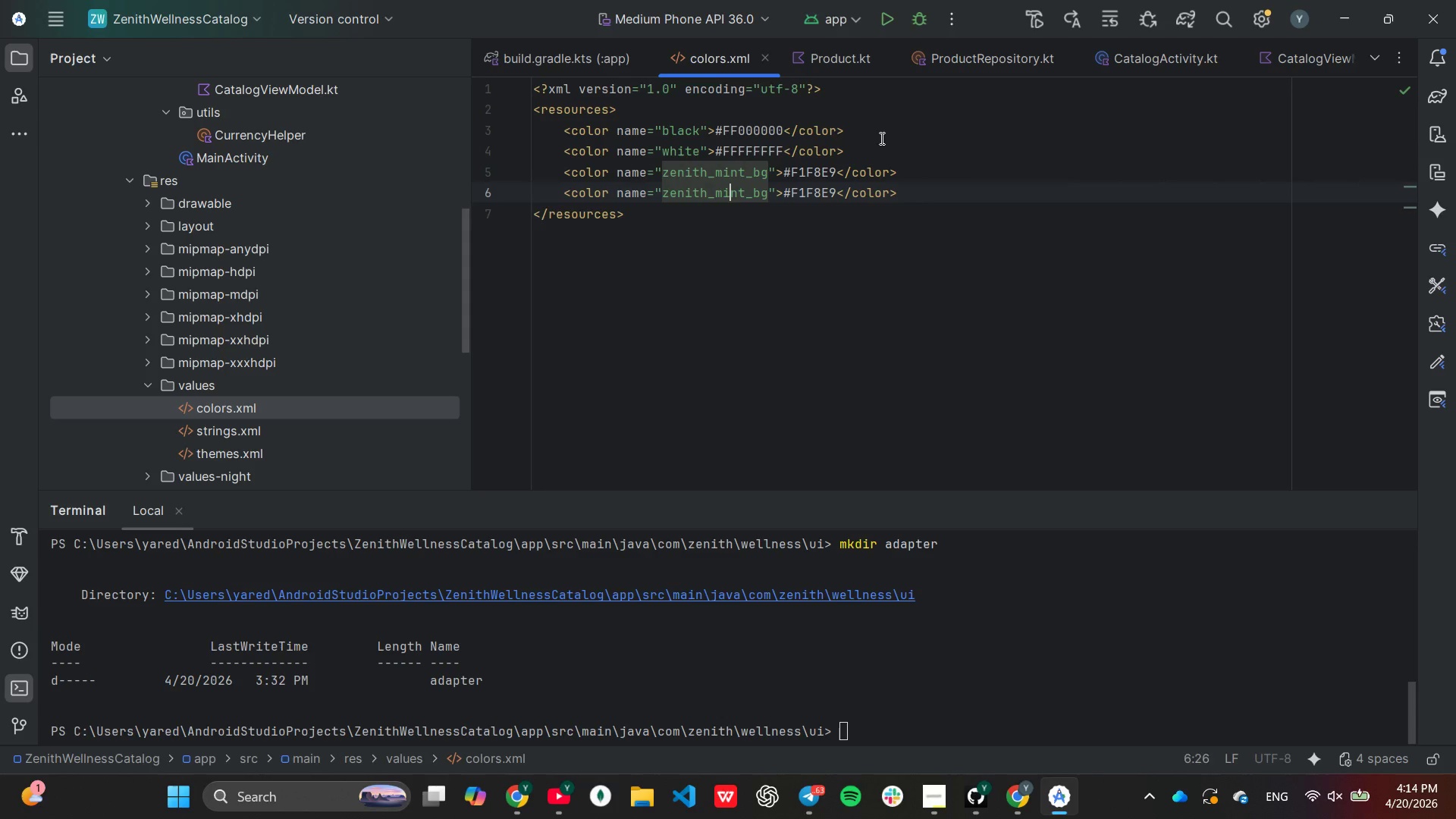 
hold_key(key=ArrowRight, duration=0.58)
 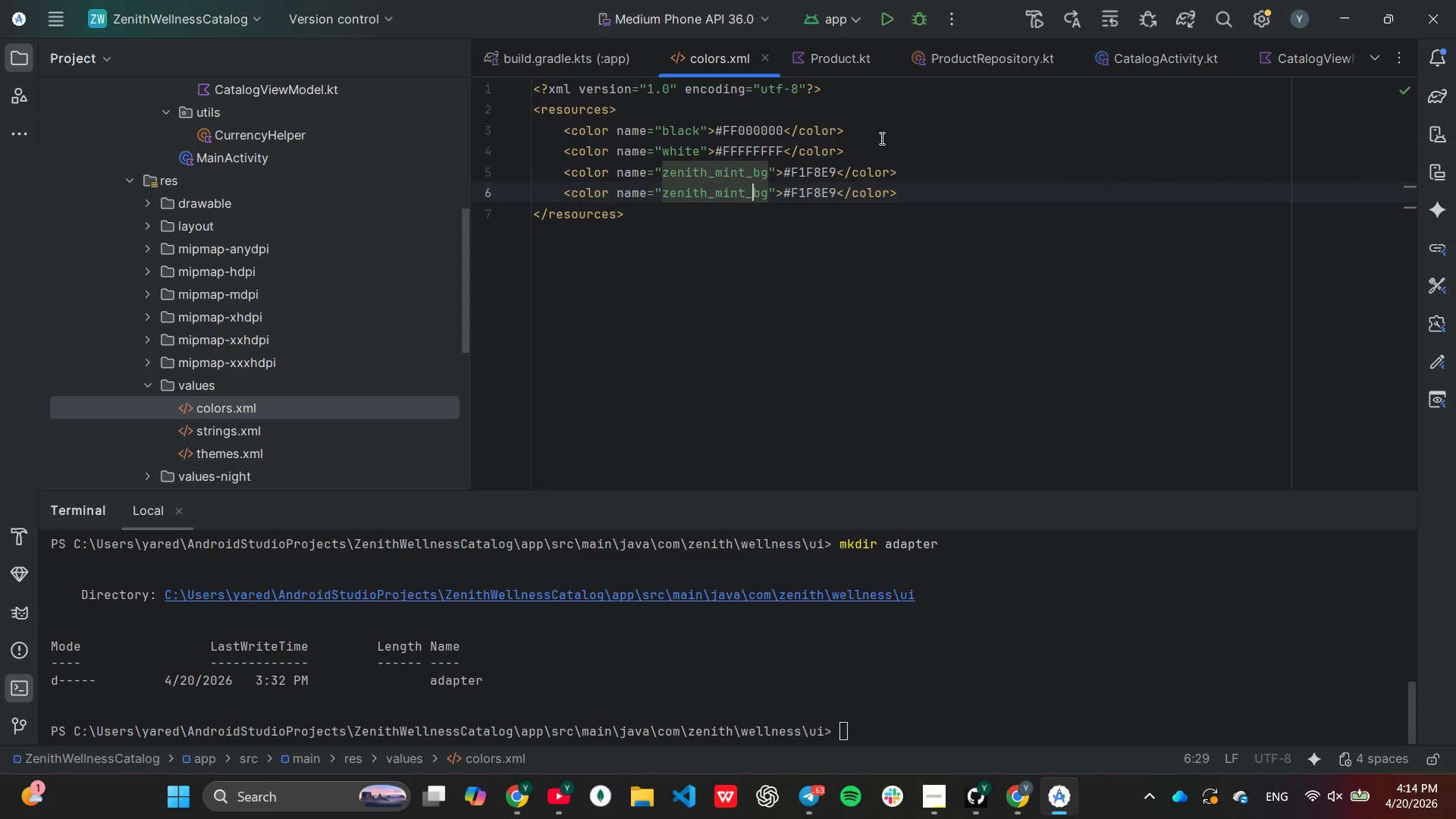 
key(ArrowRight)
 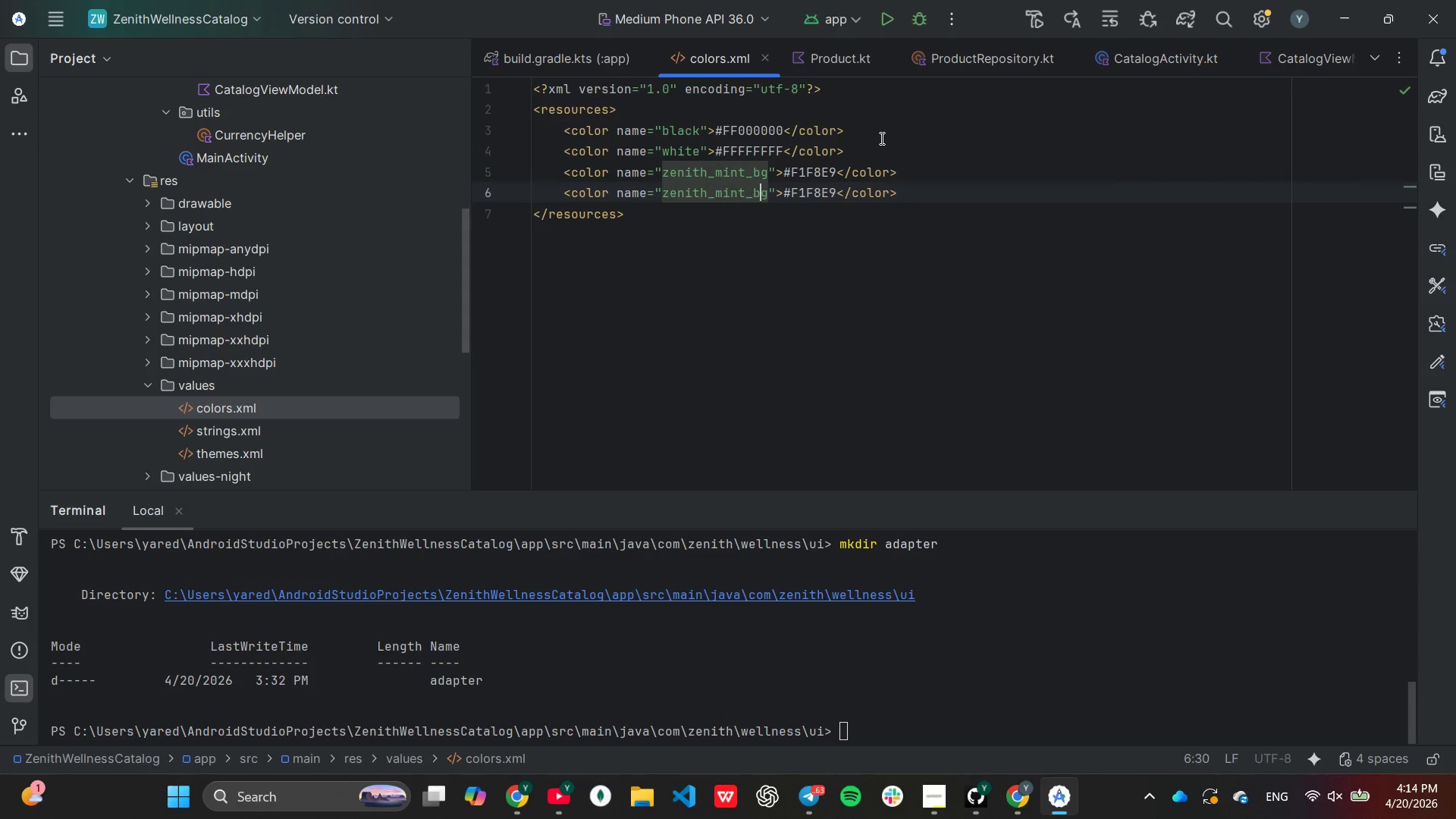 
key(ArrowRight)
 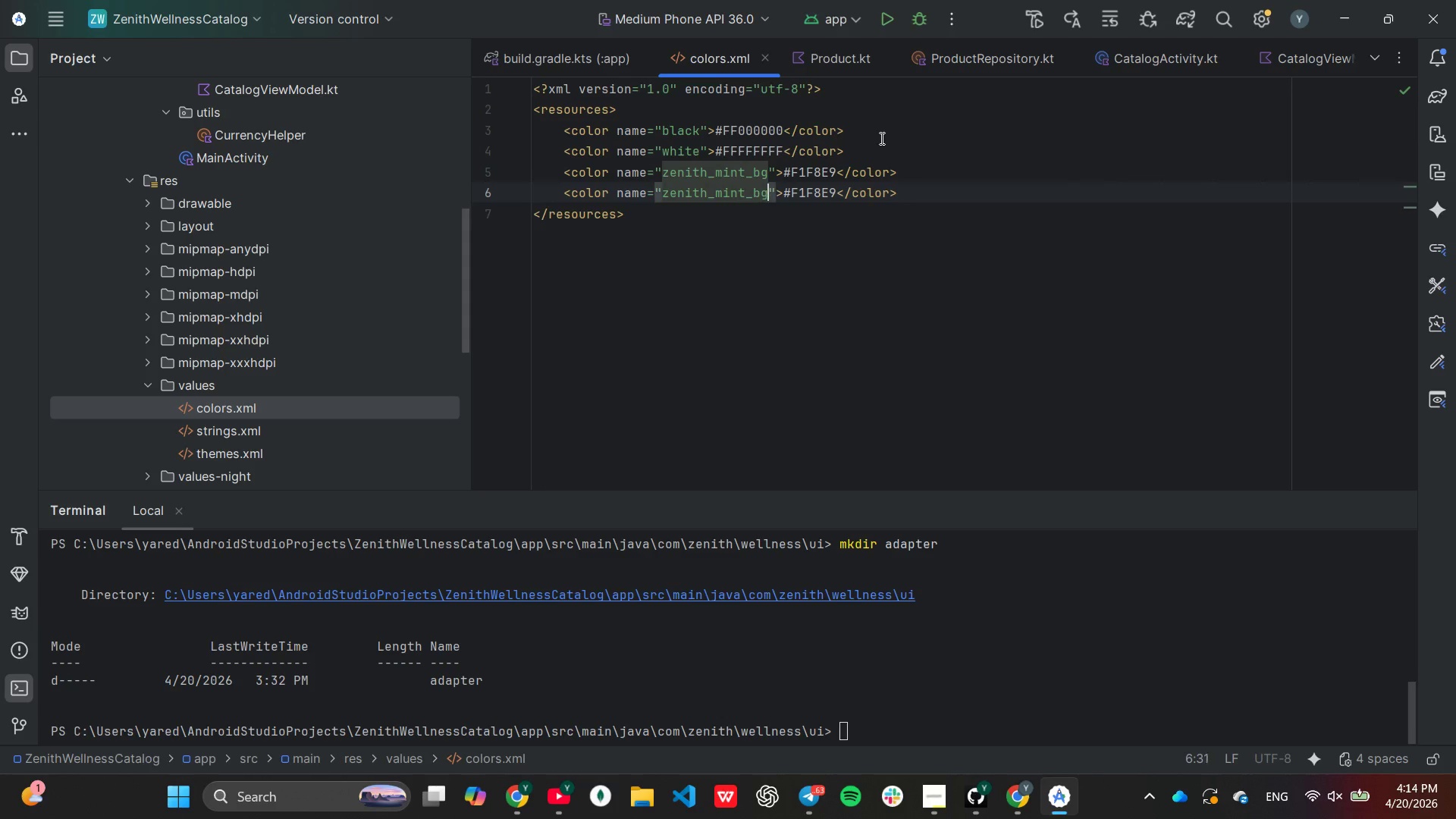 
key(ArrowRight)
 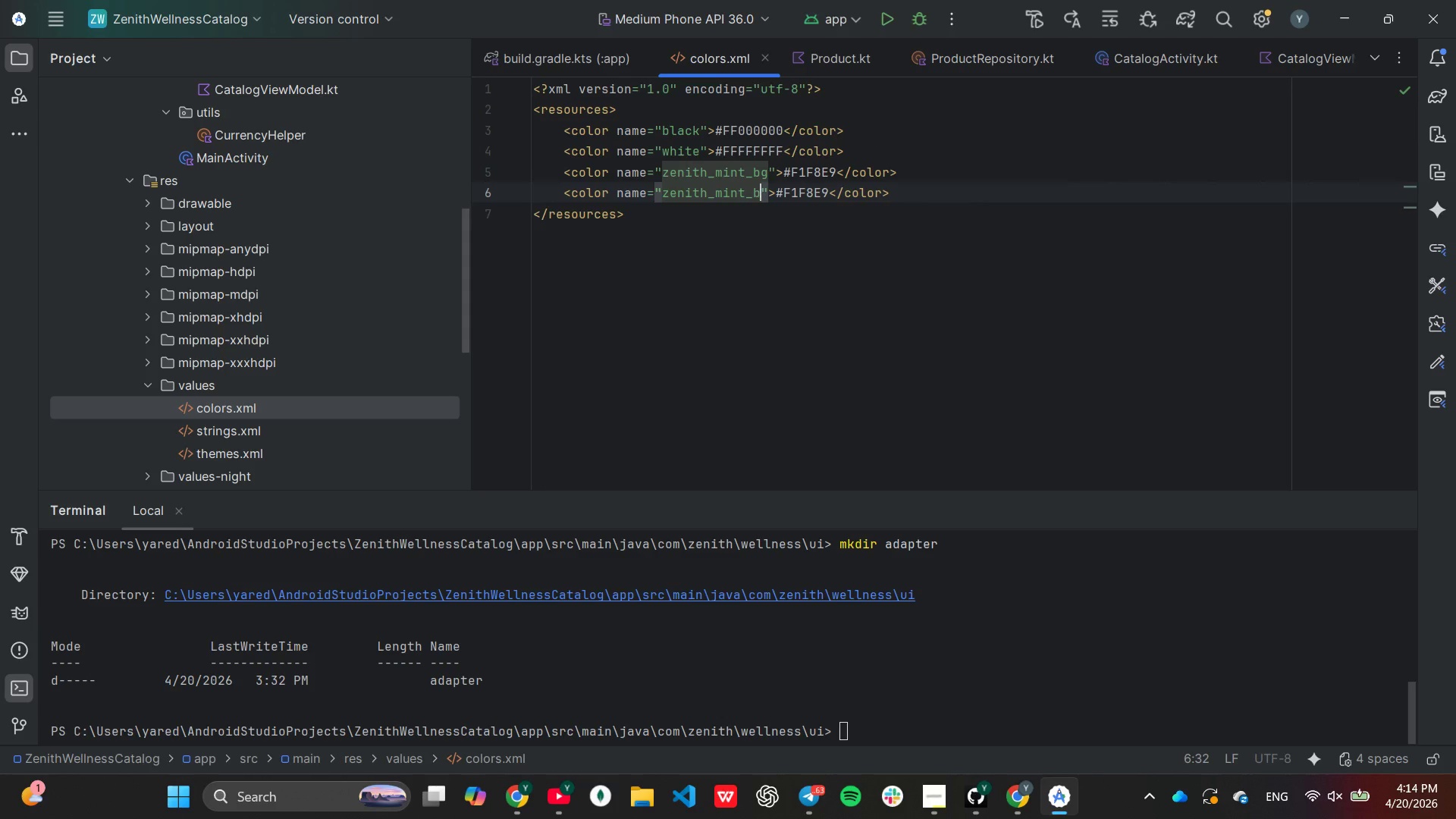 
hold_key(key=Backspace, duration=0.64)
 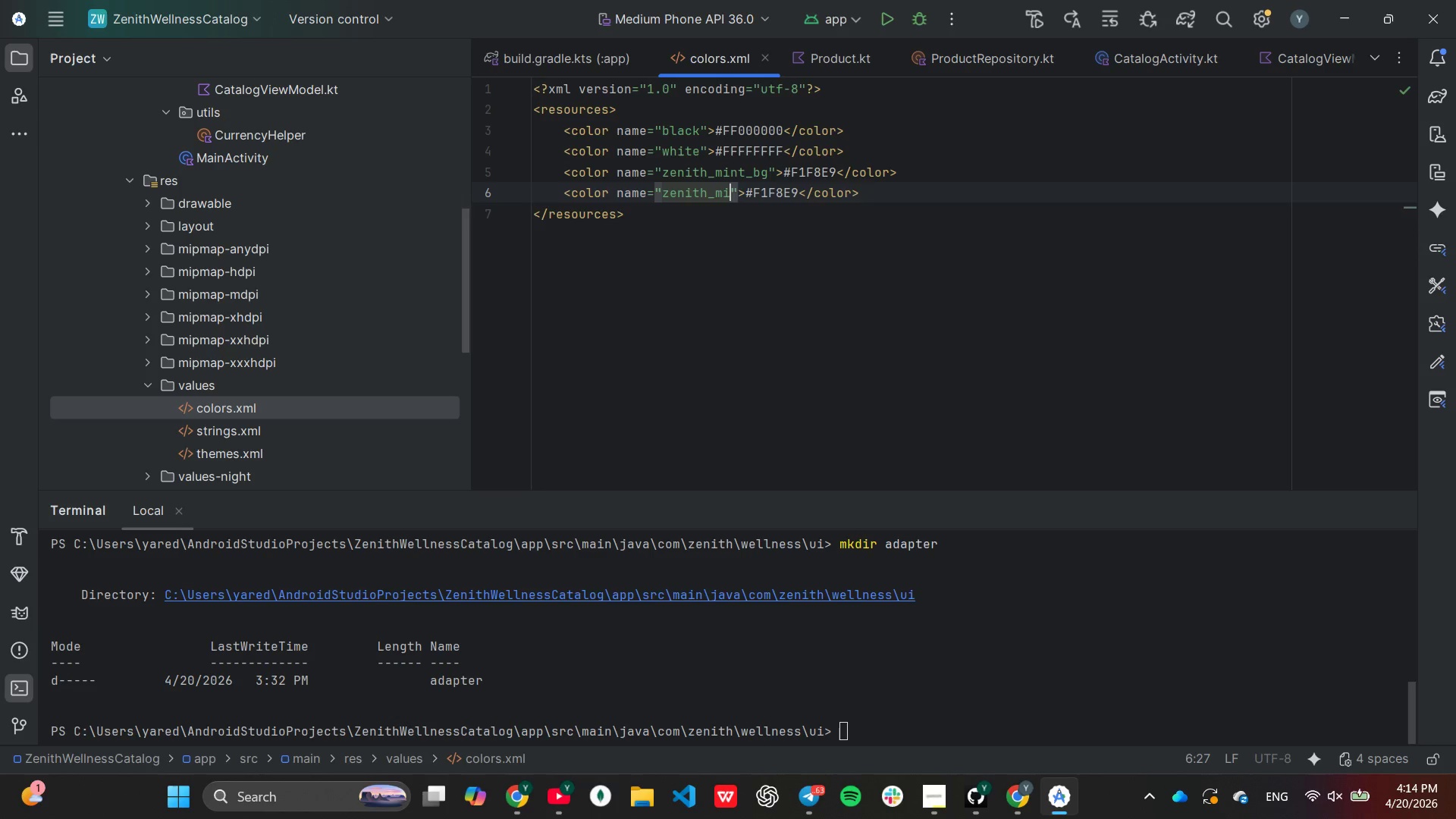 
key(Backspace)
key(Backspace)
key(Backspace)
type(TE)
key(Backspace)
key(Backspace)
type(text_main)
 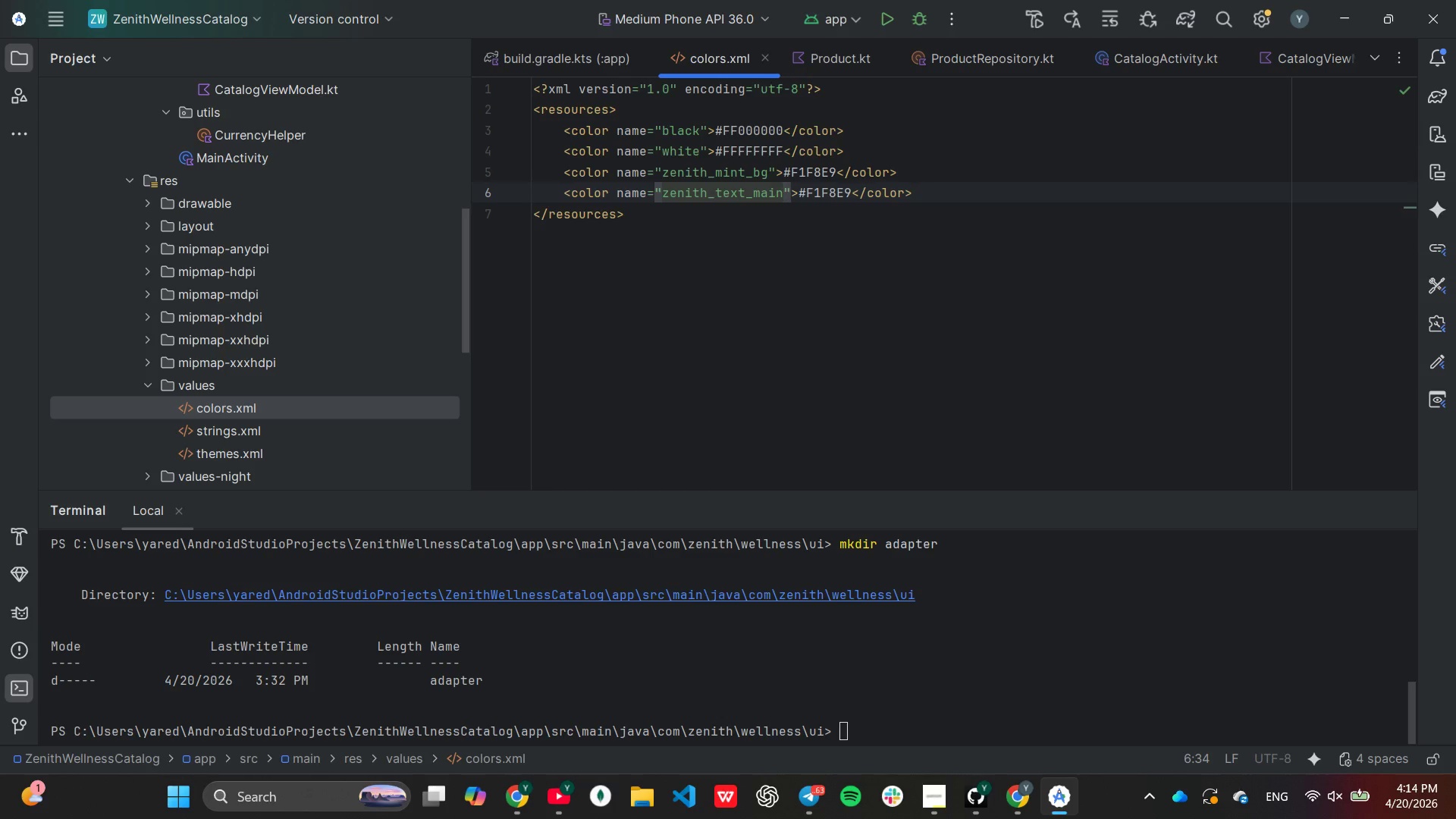 
hold_key(key=ArrowRight, duration=0.66)
 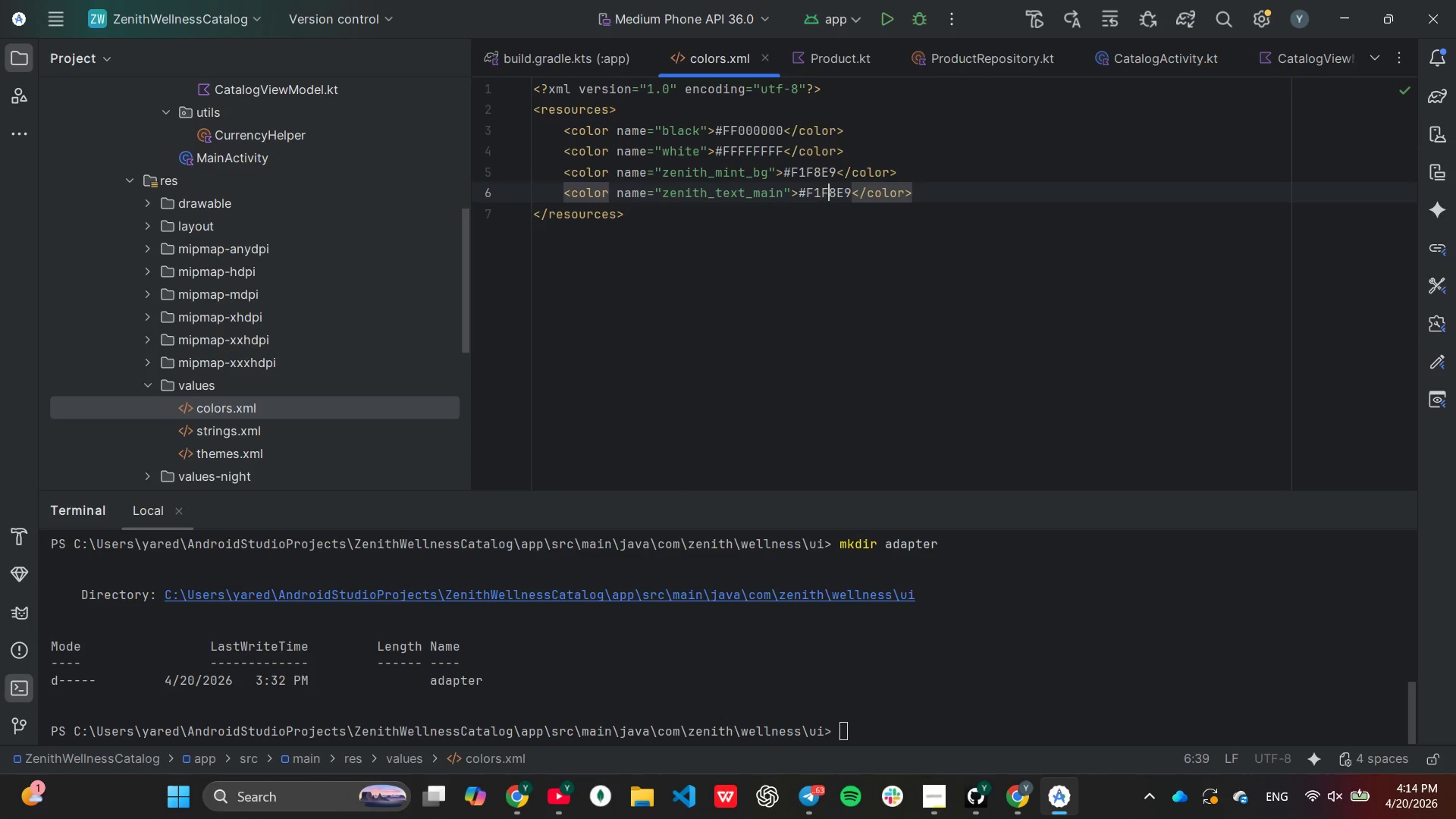 
key(ArrowRight)
 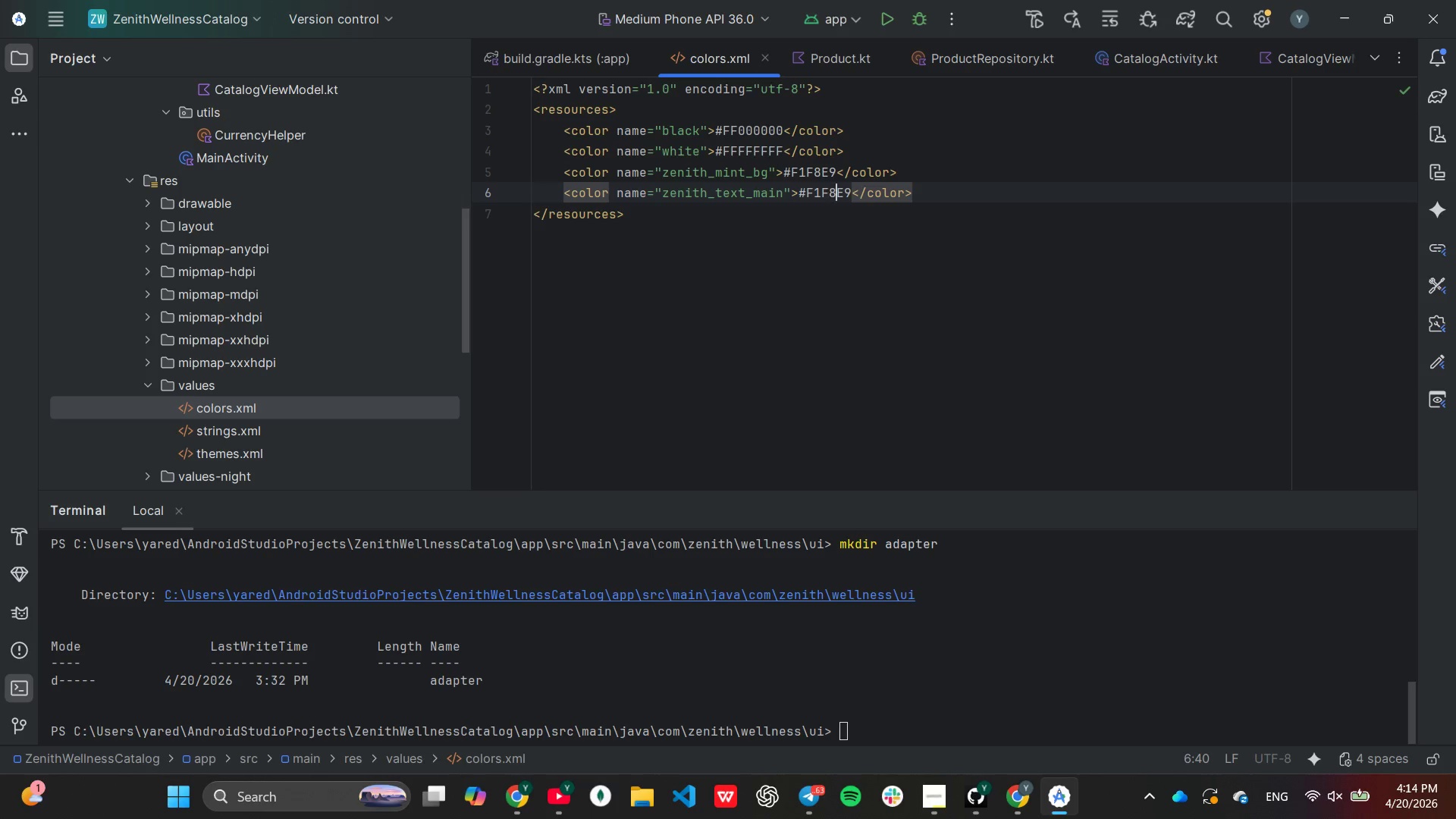 
key(ArrowRight)
 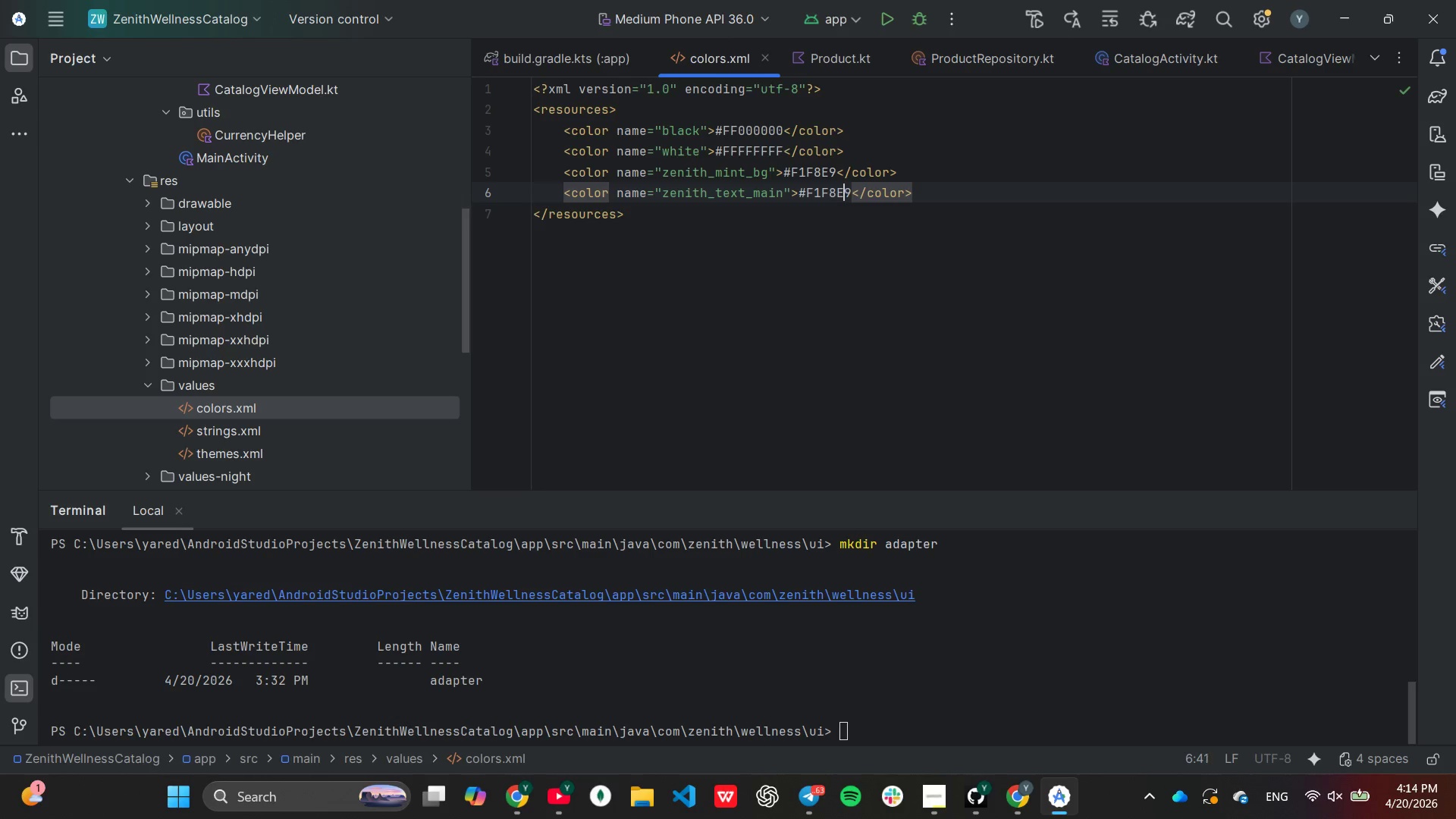 
key(ArrowRight)
 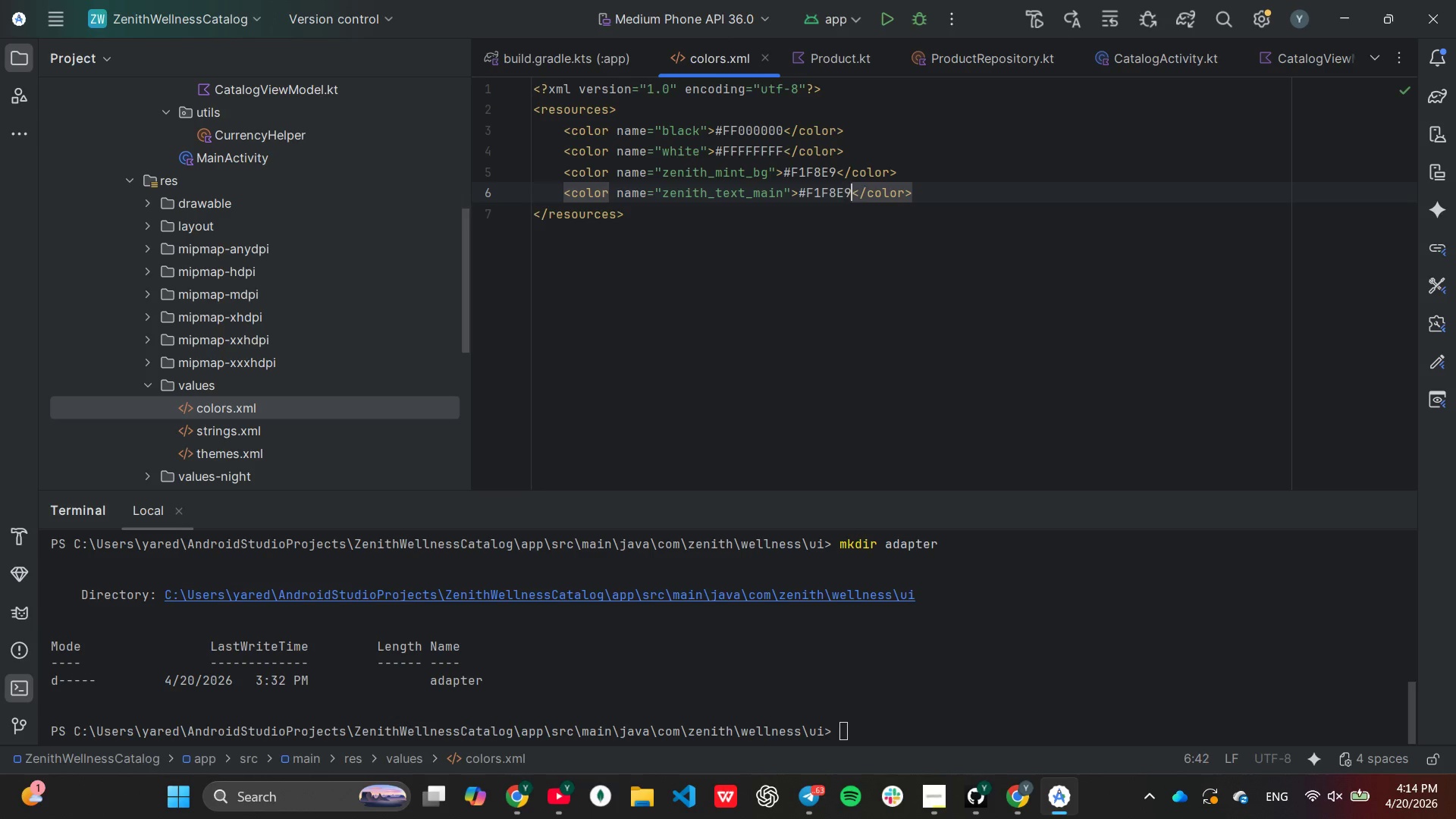 
key(ArrowRight)
 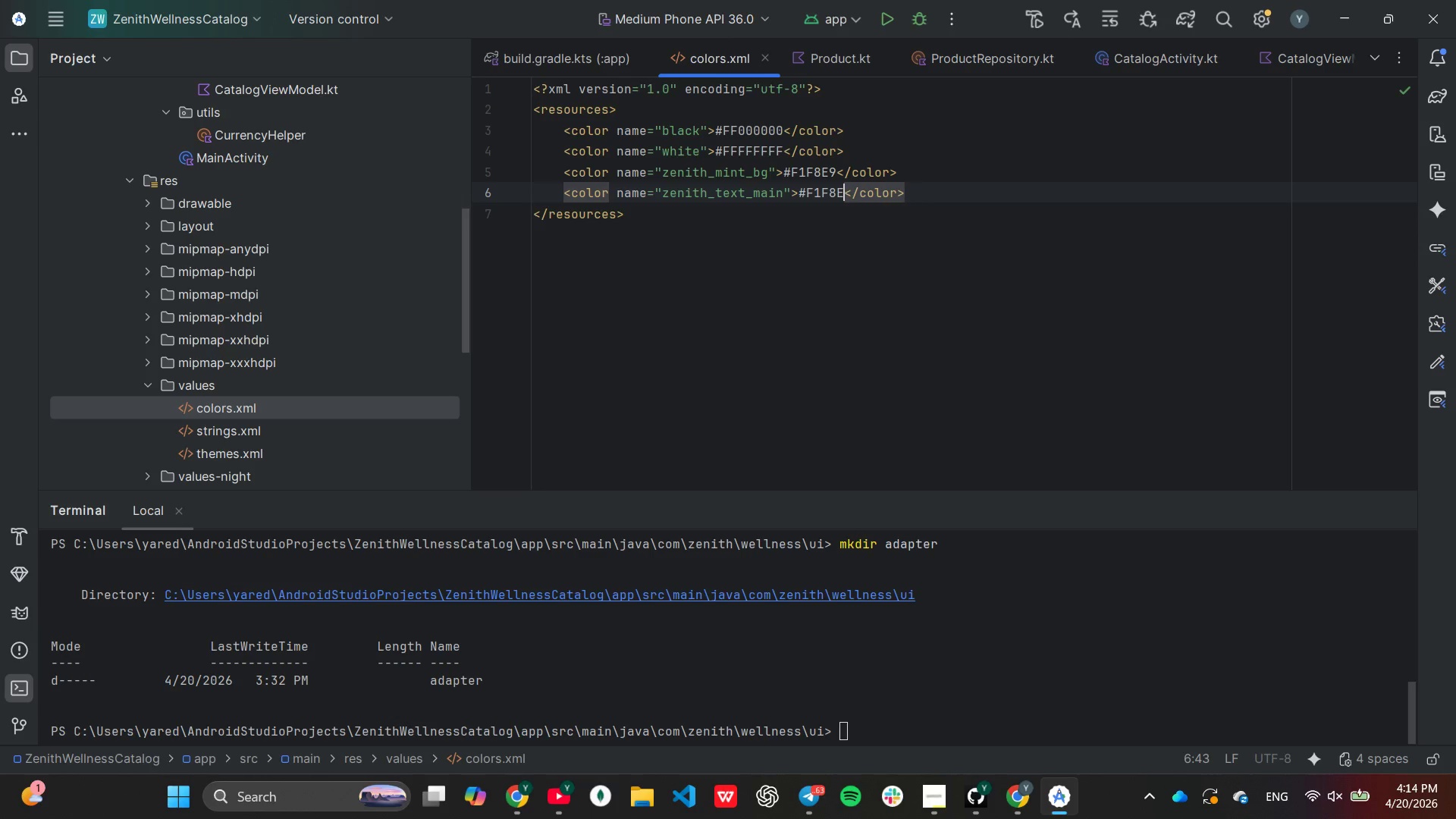 
key(Backspace)
key(Backspace)
key(Backspace)
key(Backspace)
key(Backspace)
key(Backspace)
type(1B5E20)
 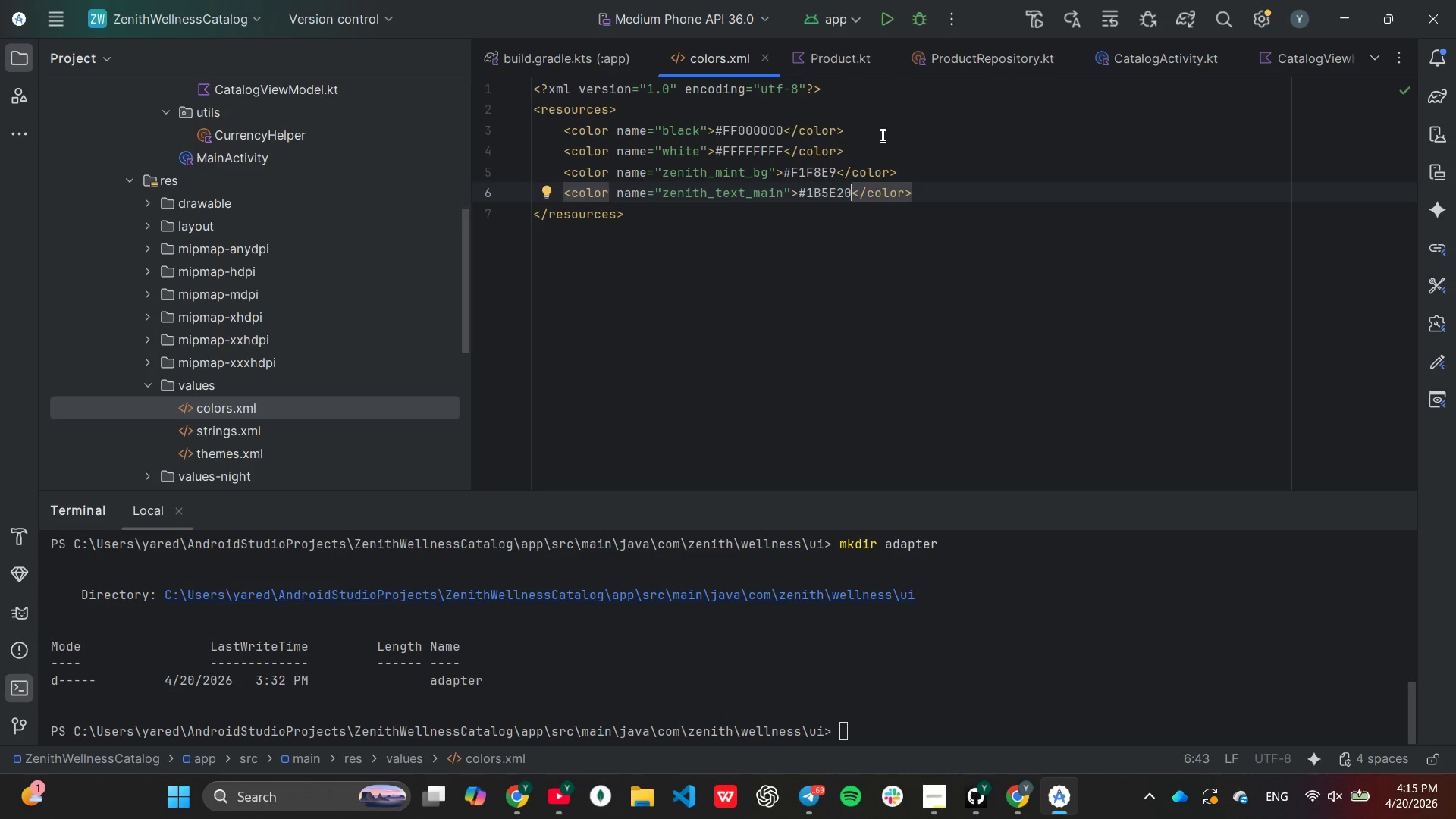 
wait(28.11)
 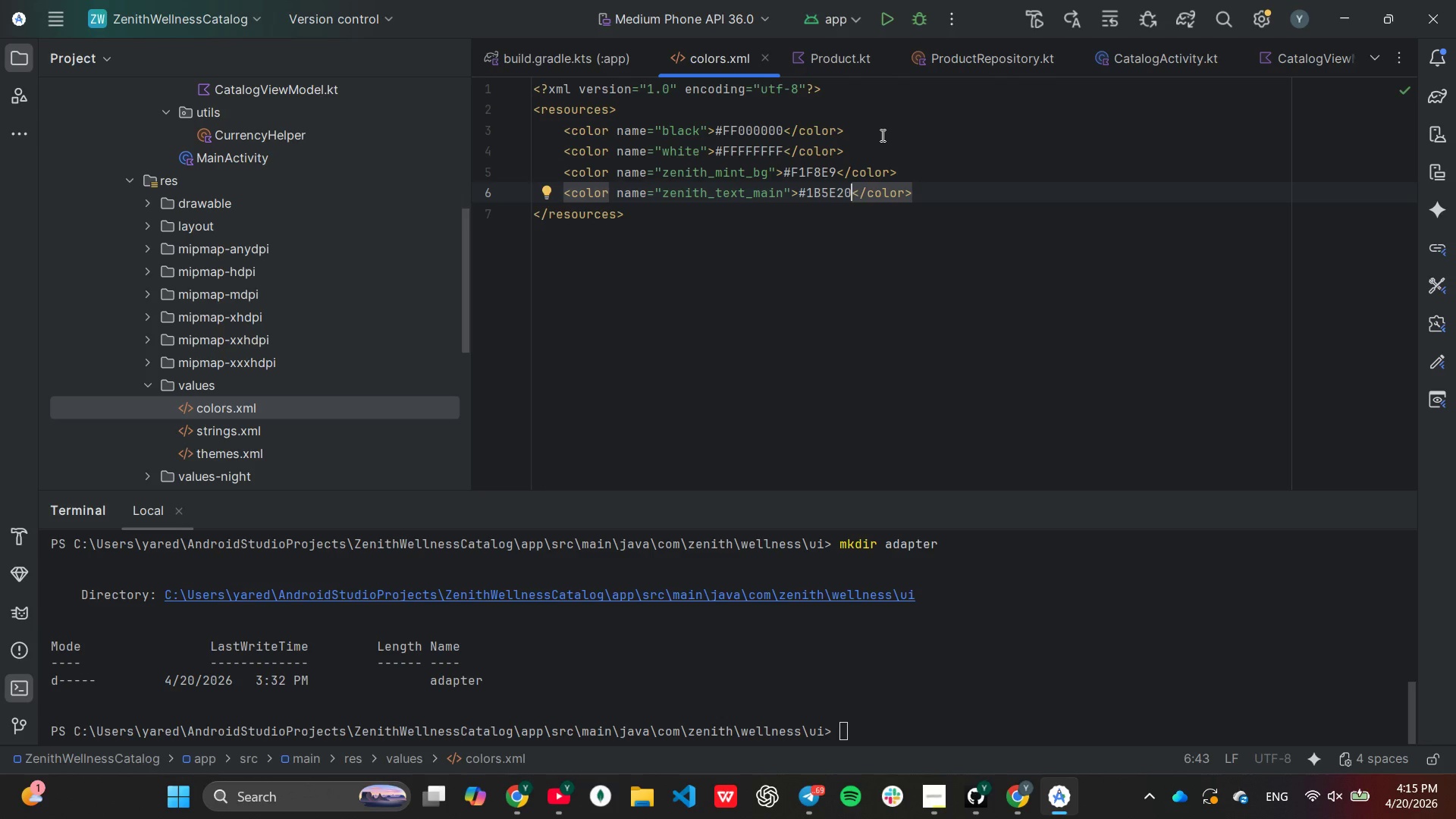 
left_click([747, 220])
 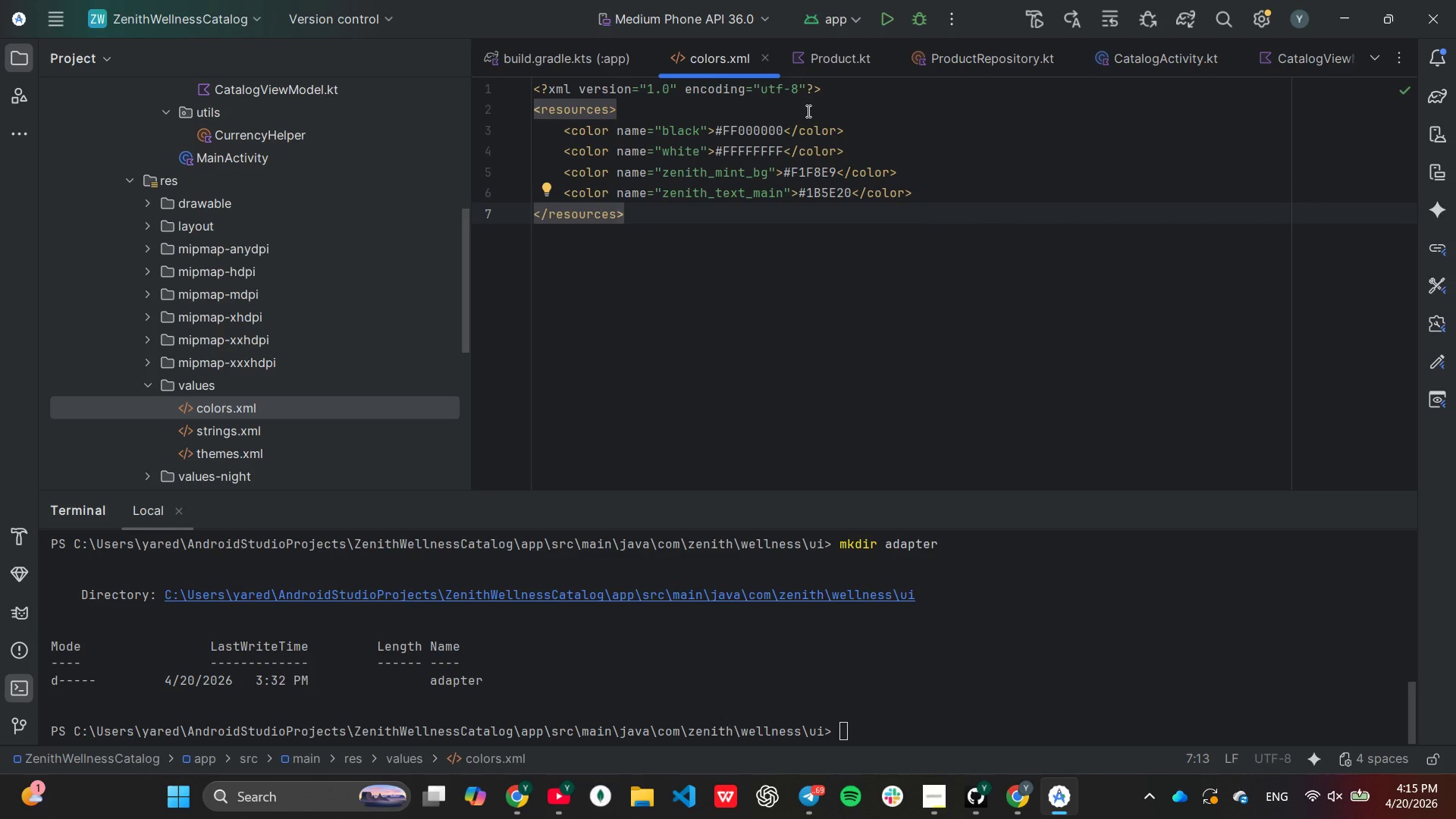 
left_click([804, 104])
 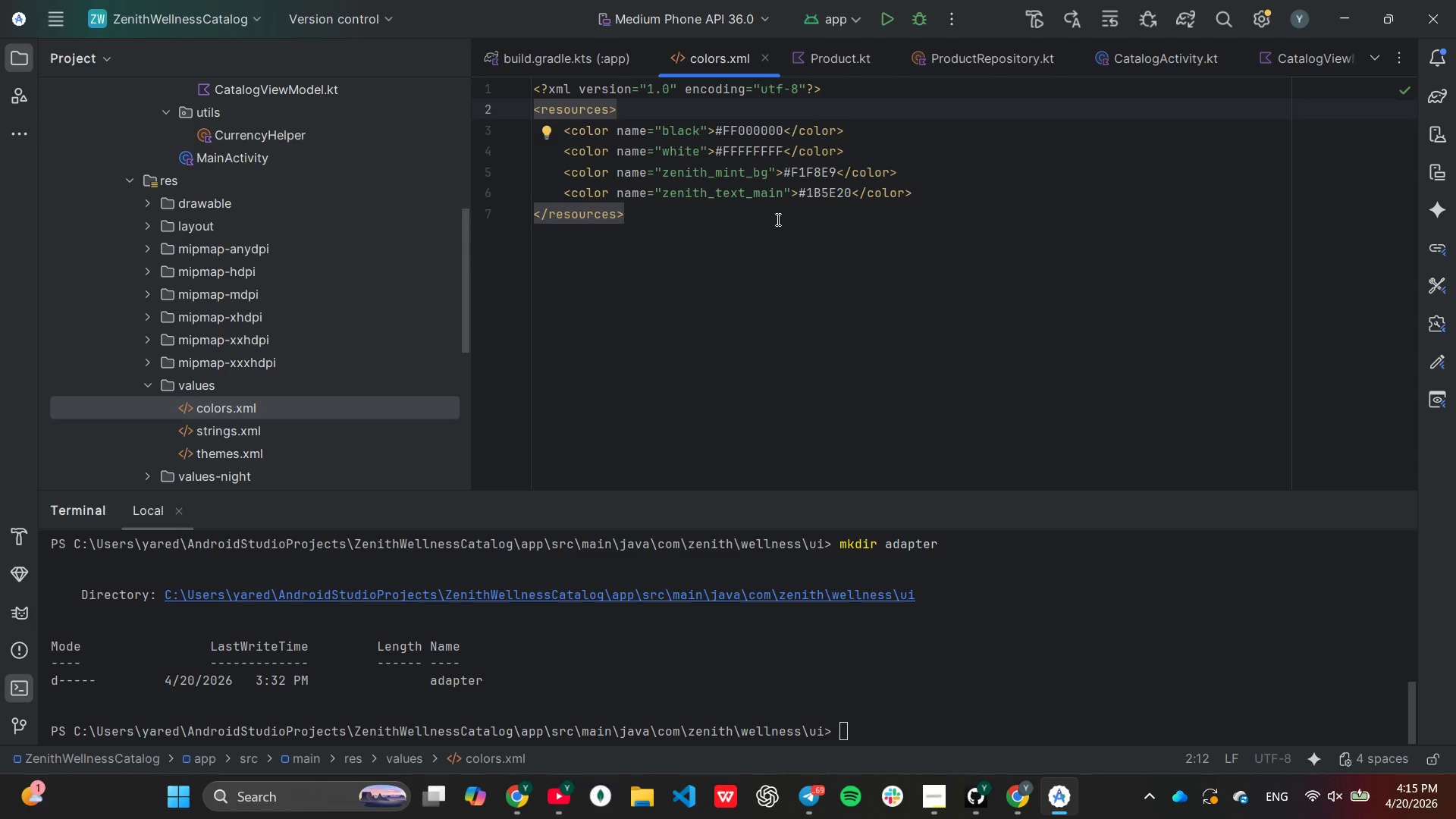 
double_click([777, 219])
 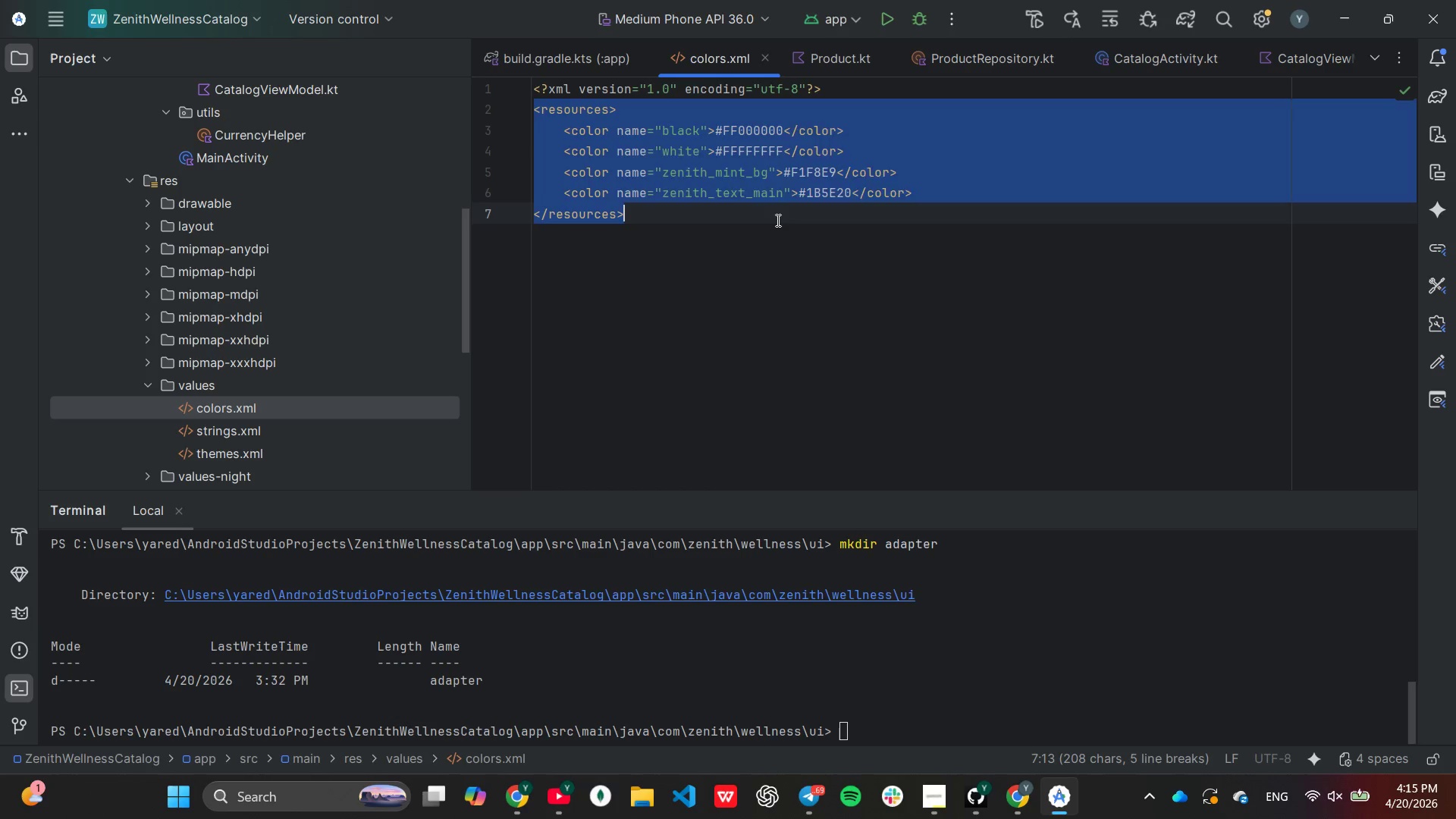 
left_click([777, 220])
 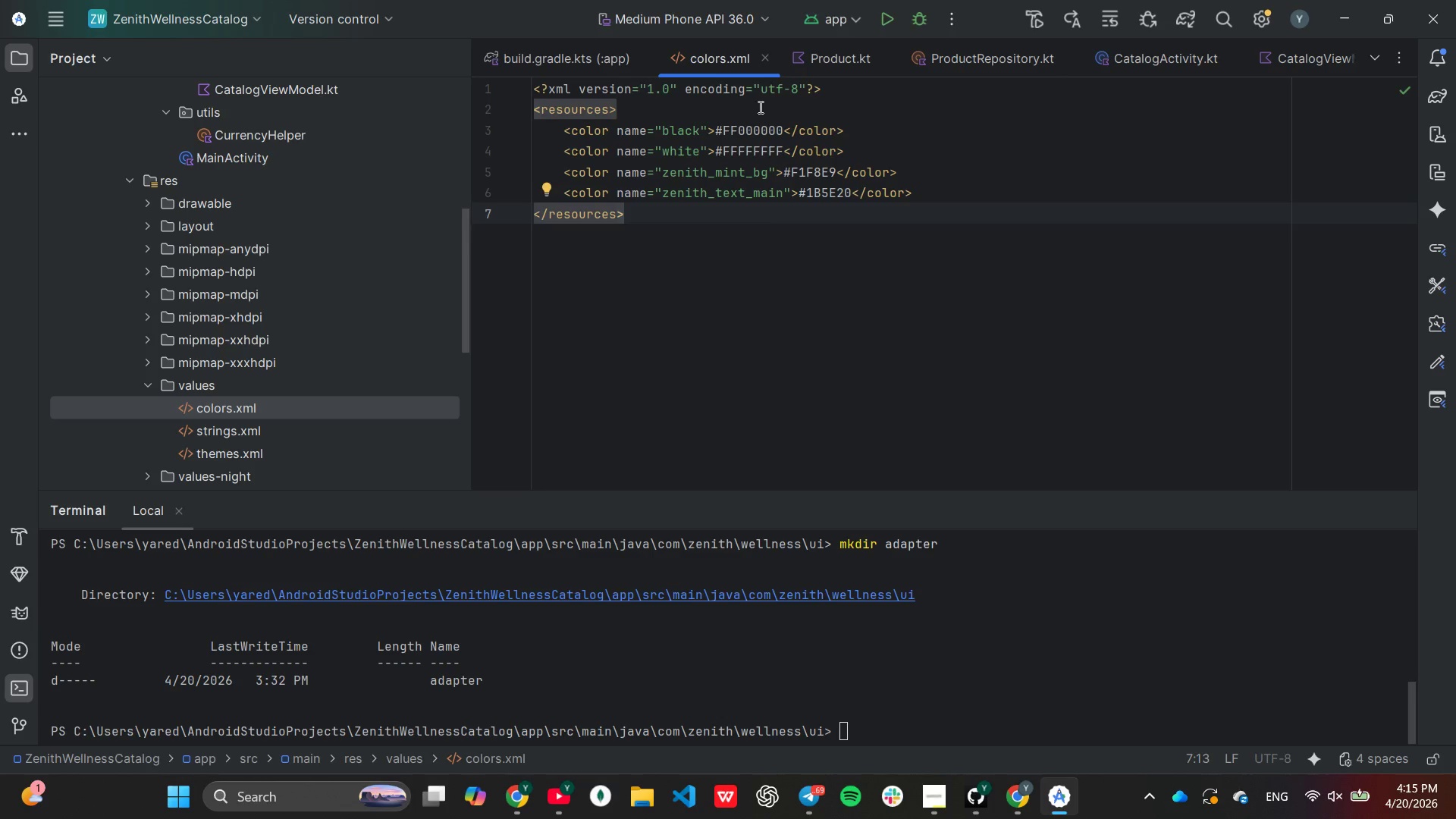 
double_click([759, 107])
 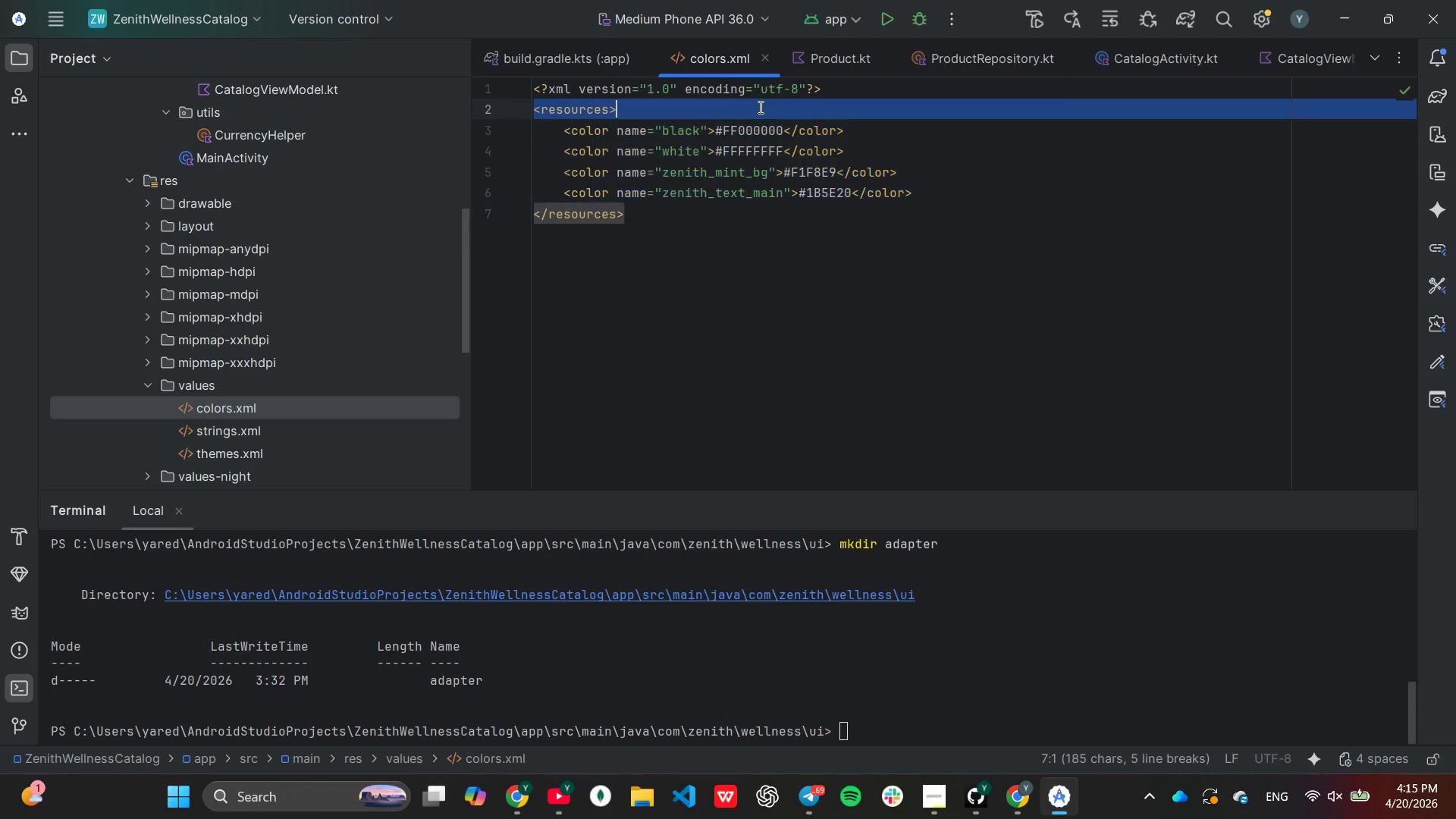 
triple_click([759, 107])
 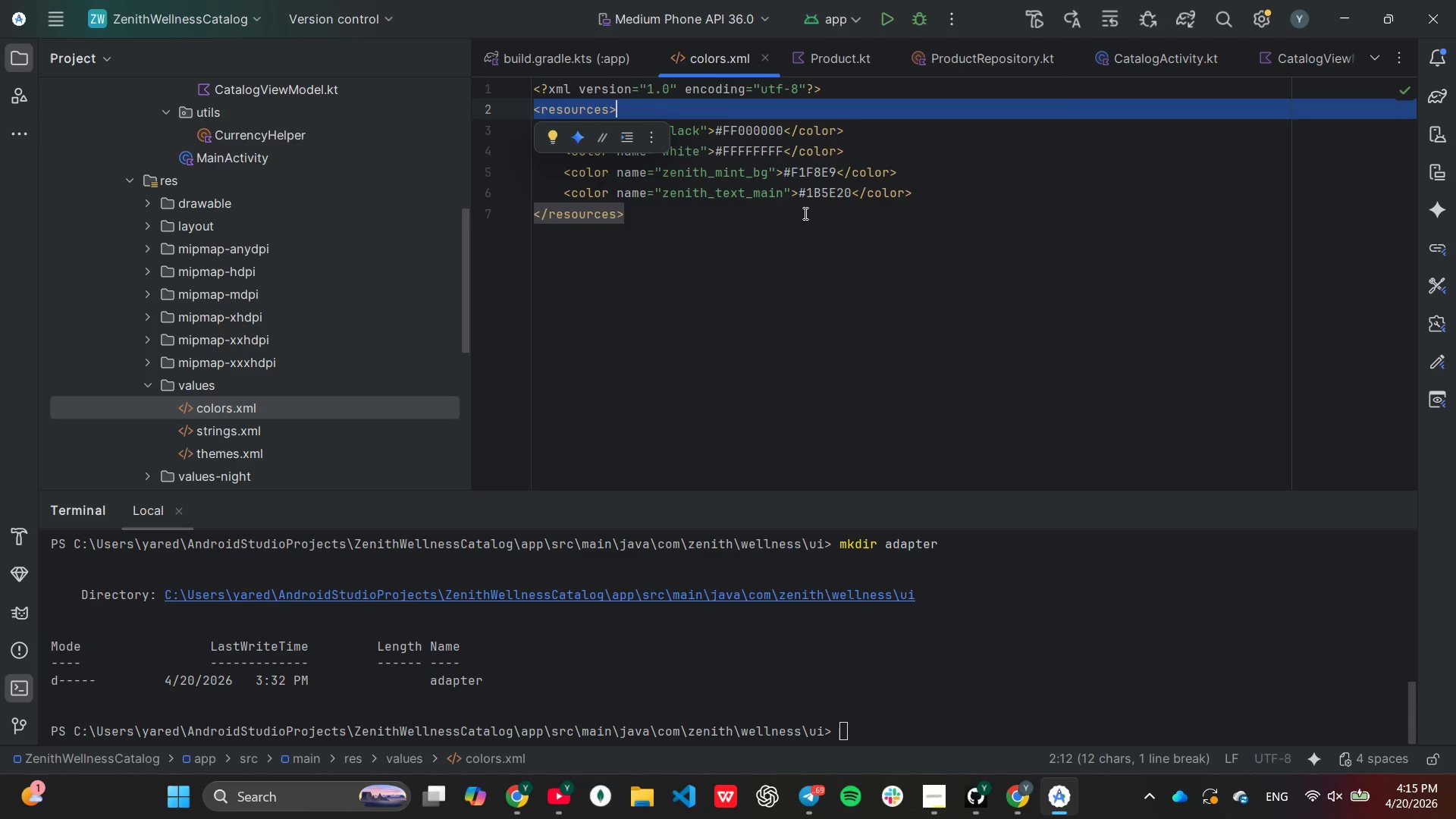 
double_click([805, 213])
 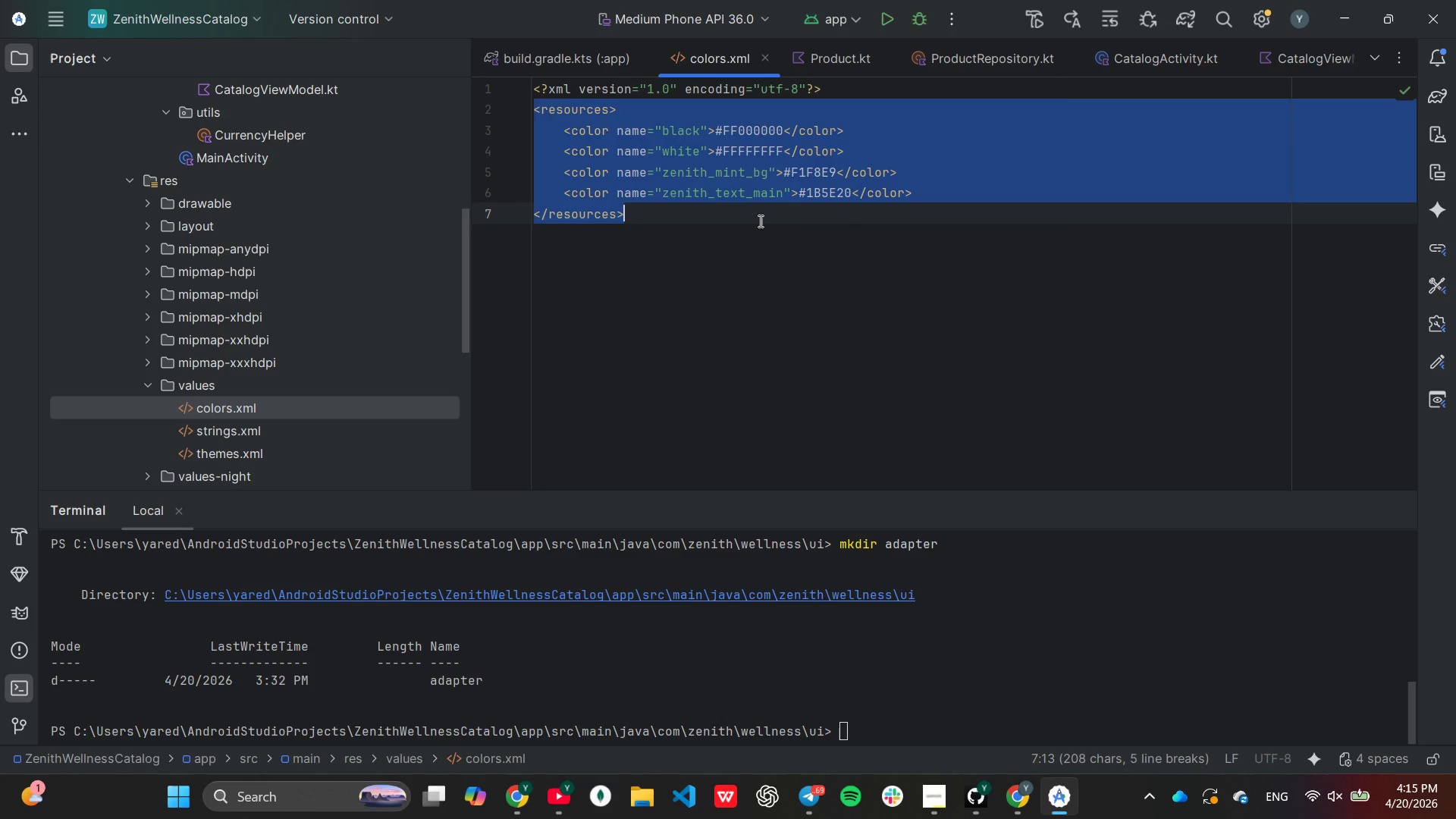 
left_click([758, 215])
 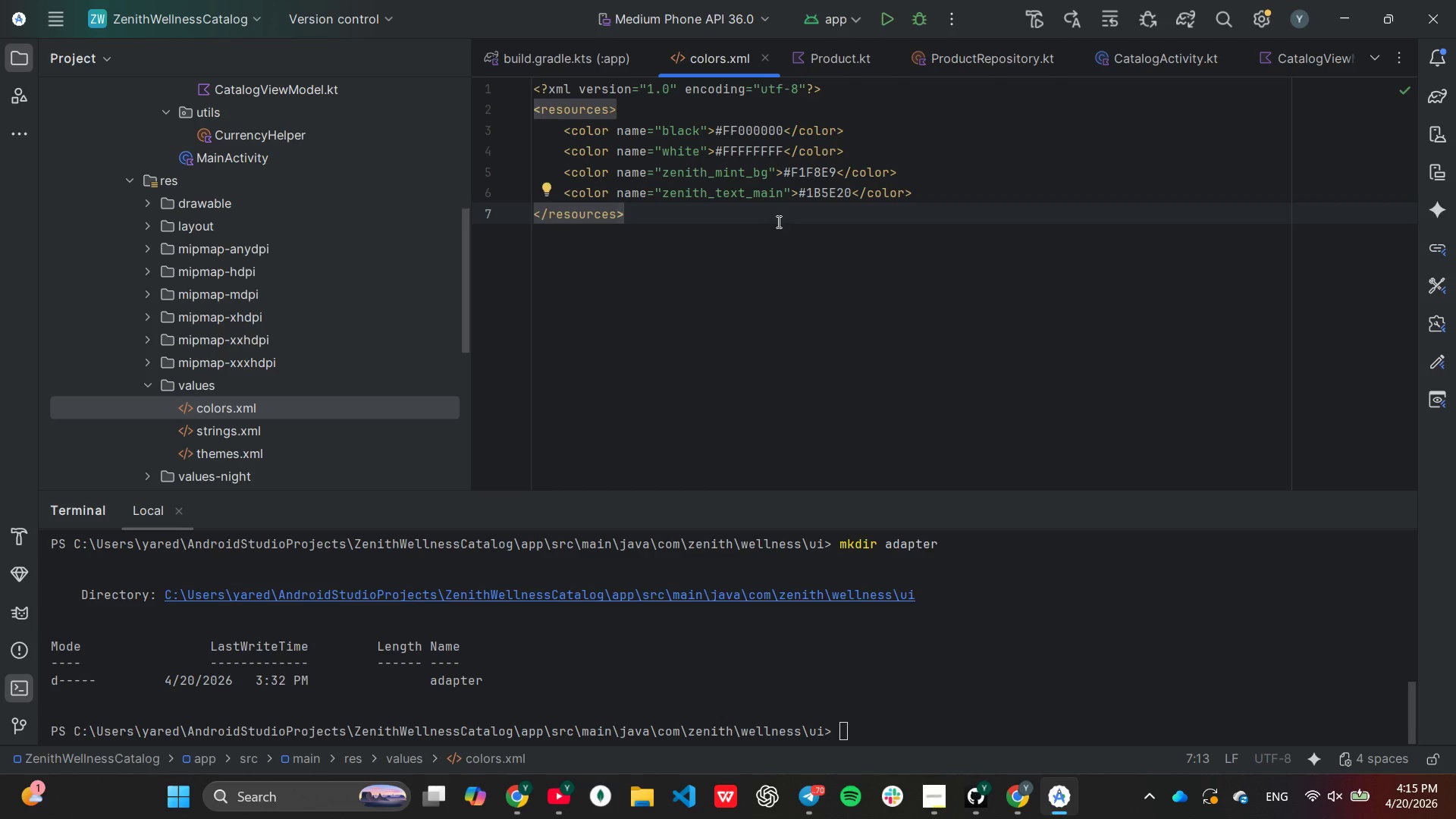 
wait(33.95)
 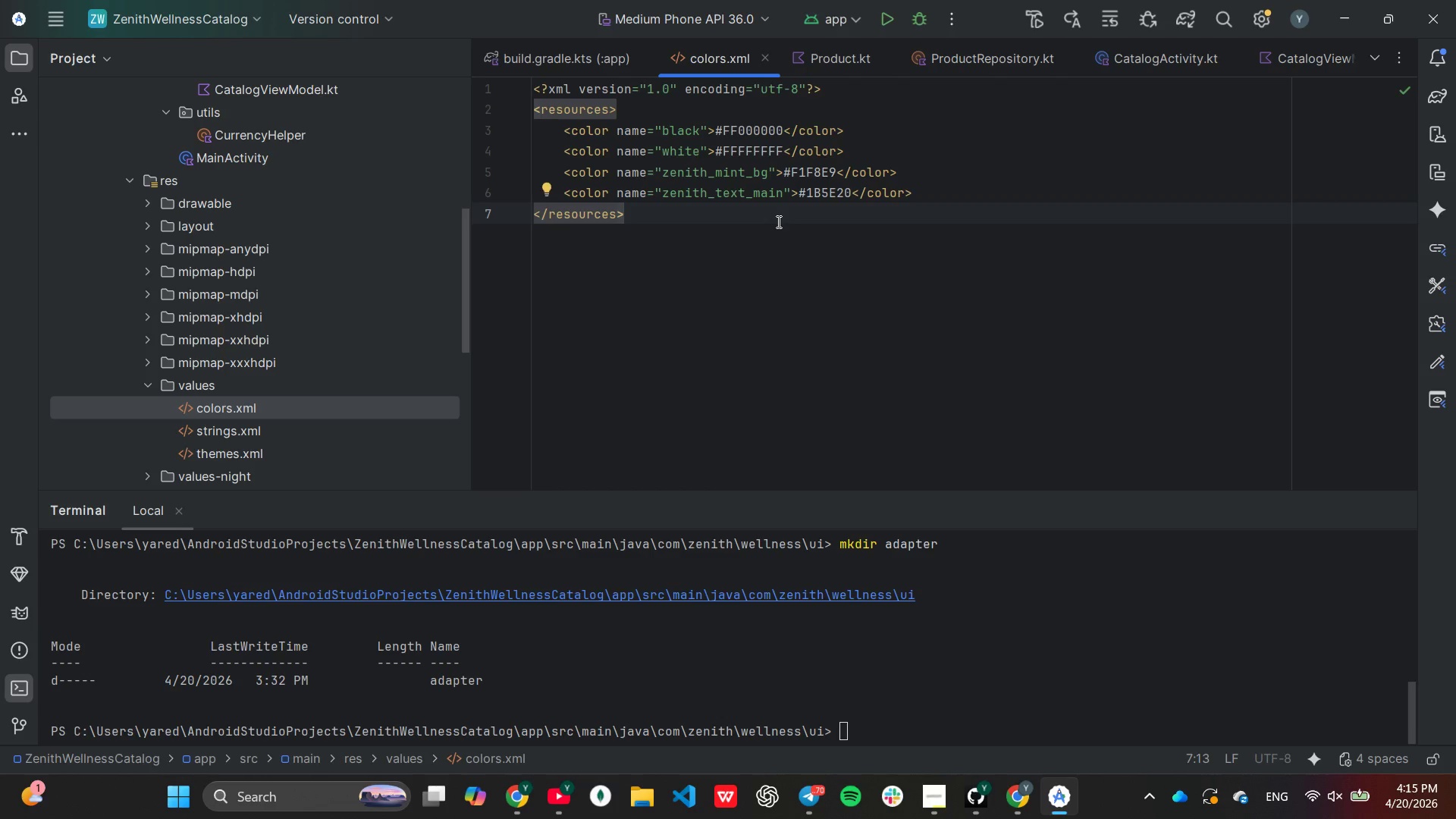 
left_click([144, 385])
 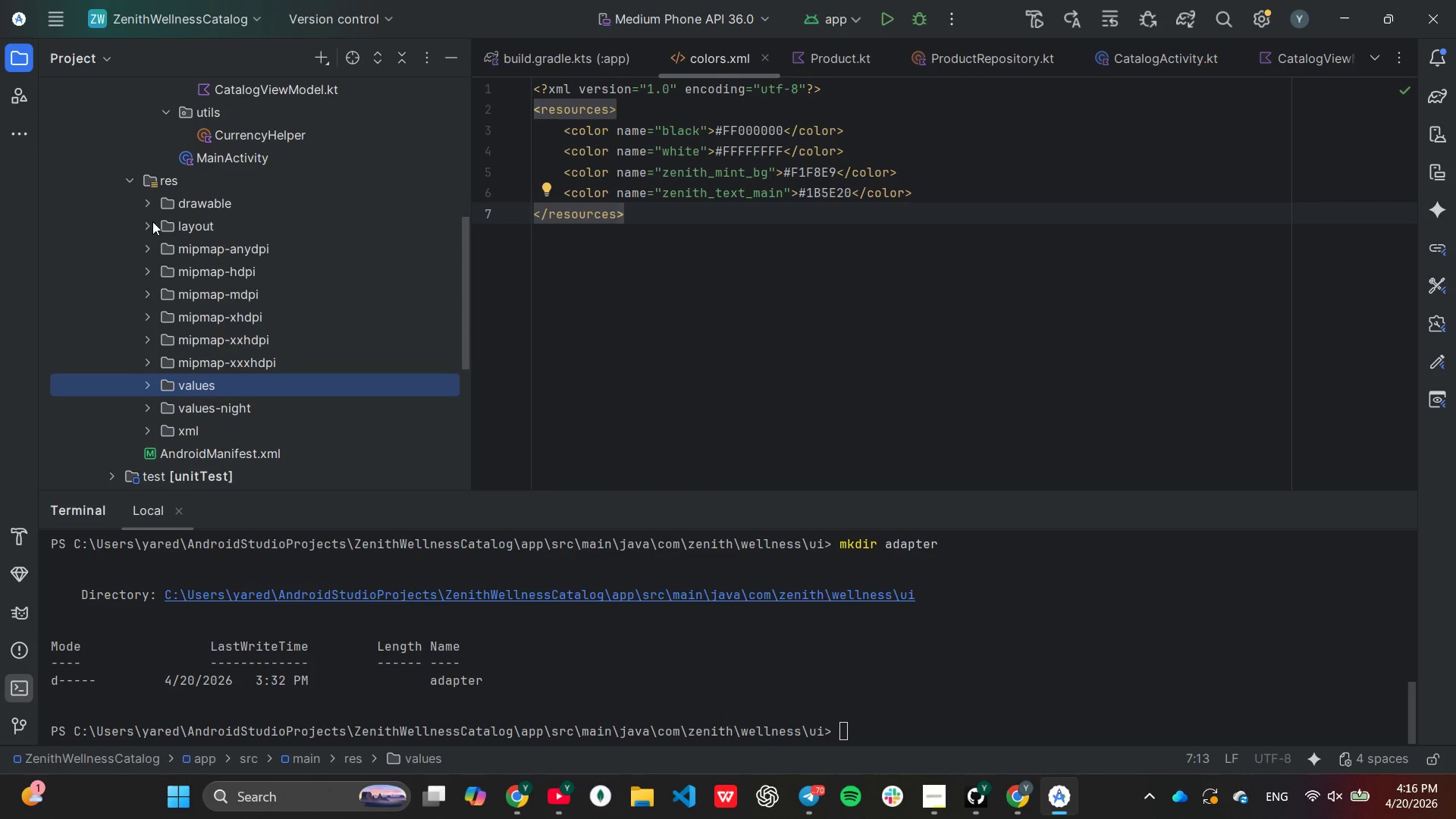 
left_click([152, 221])
 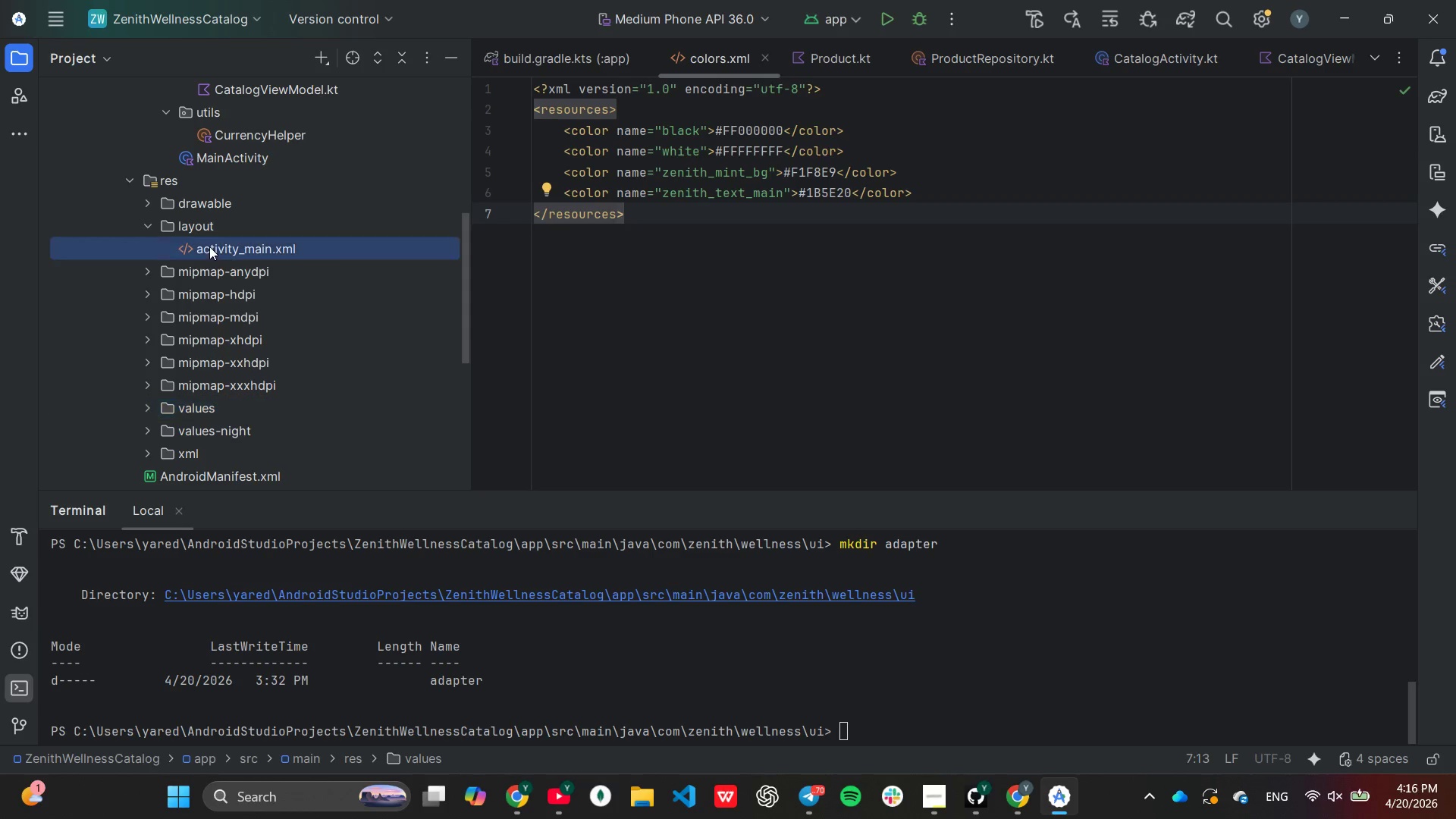 
double_click([209, 246])
 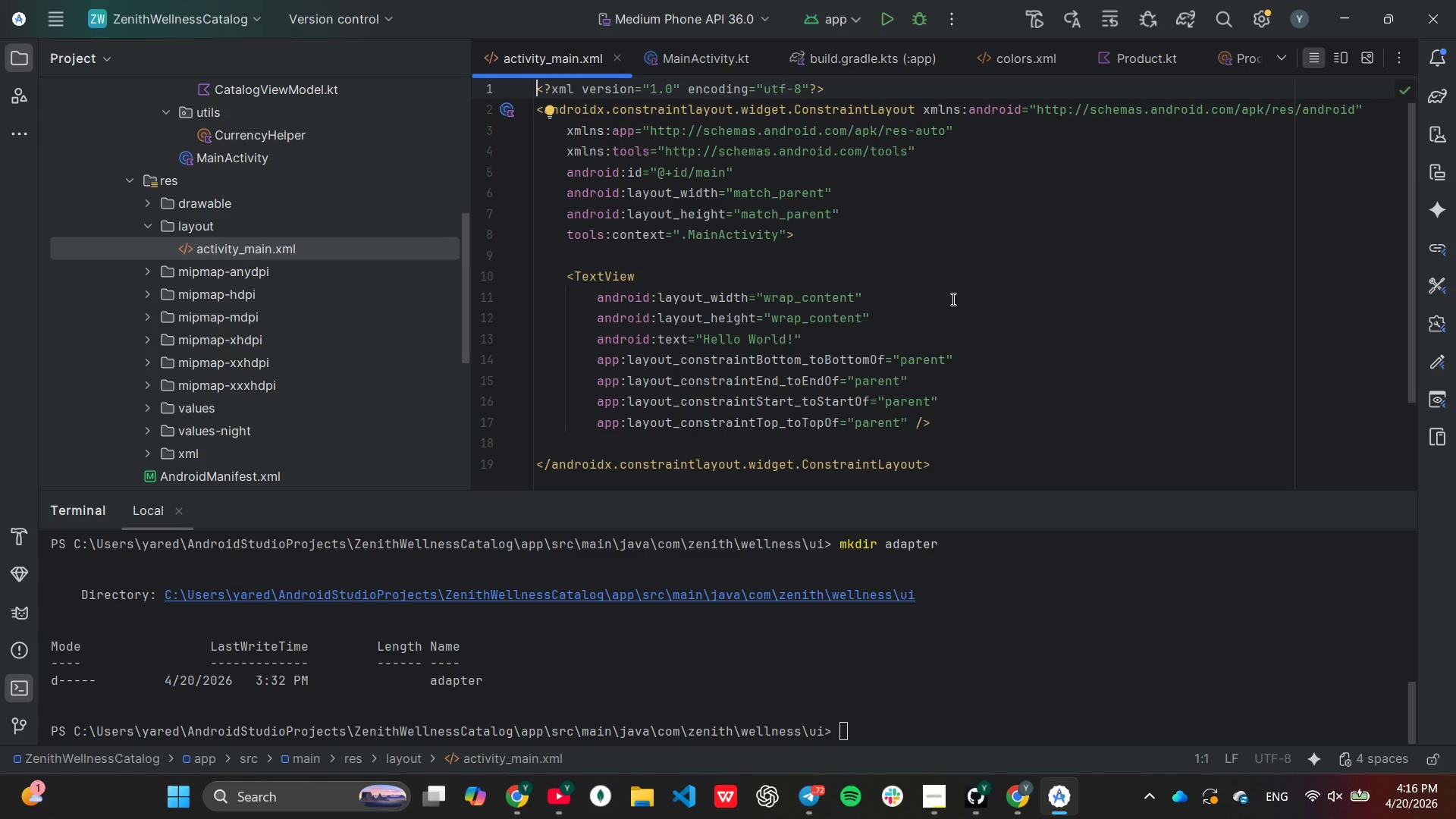 
wait(26.31)
 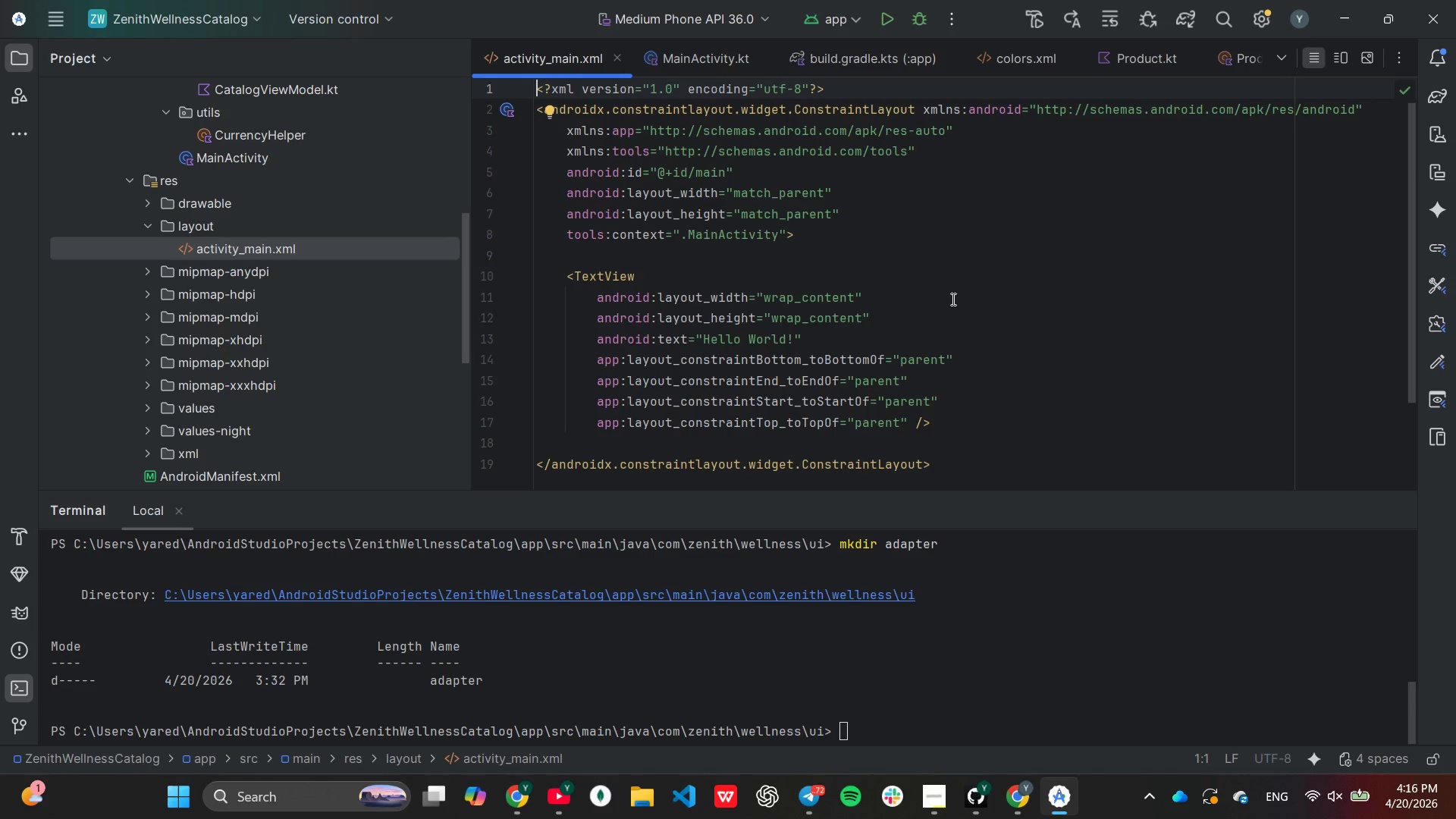 
left_click([539, 108])
 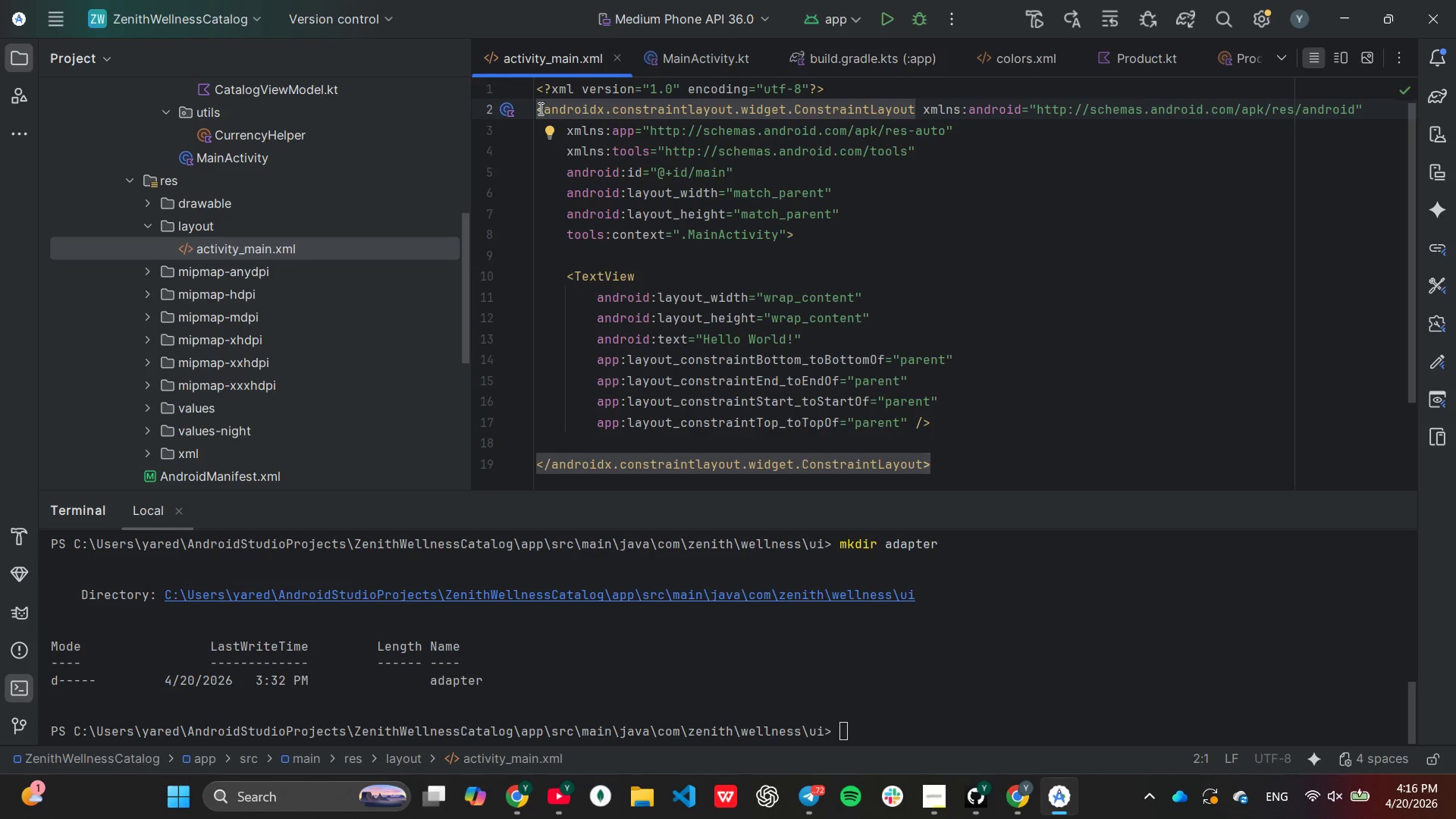 
wait(9.8)
 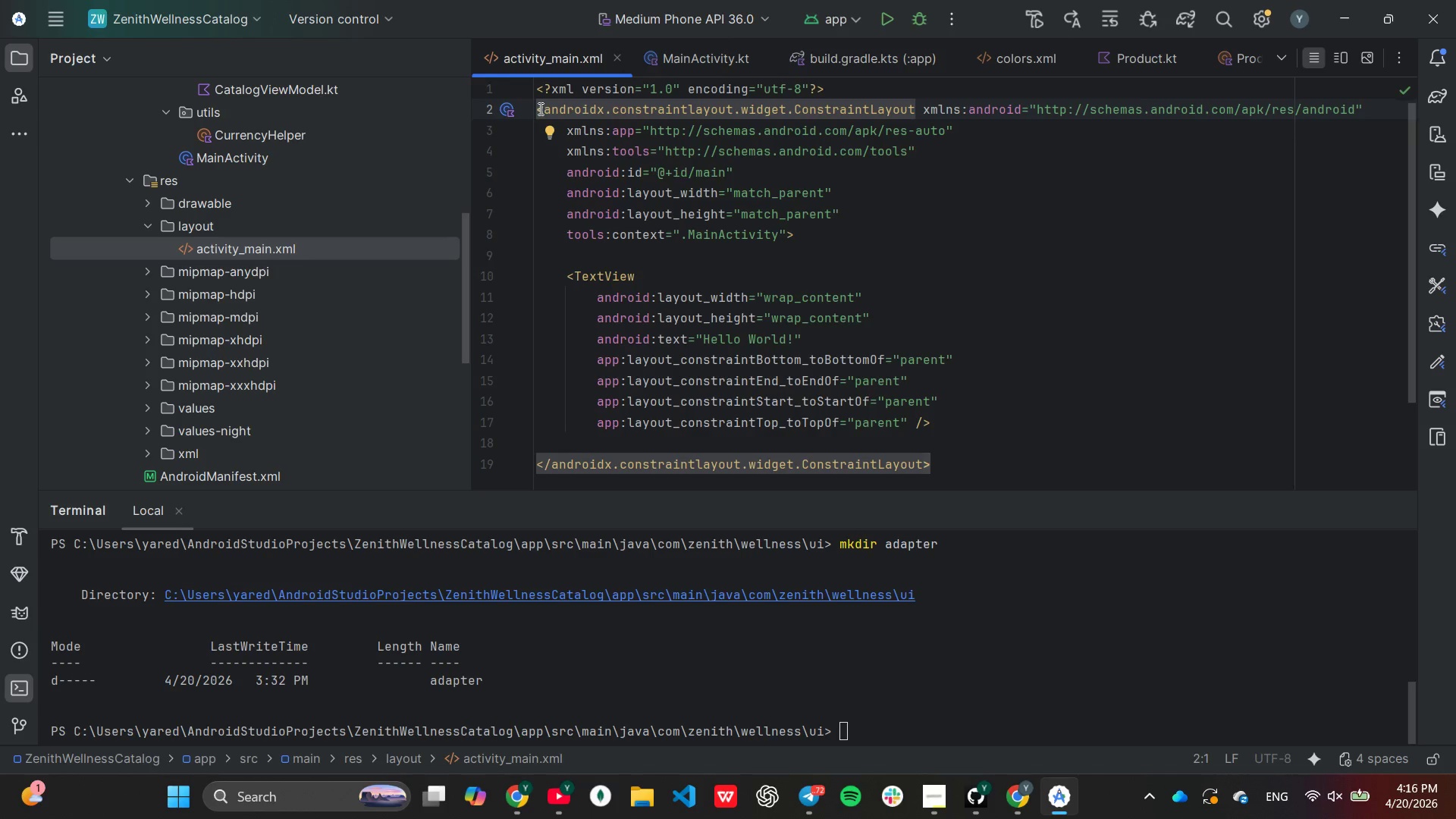 
left_click_drag(start_coordinate=[538, 107], to_coordinate=[1131, 567])
 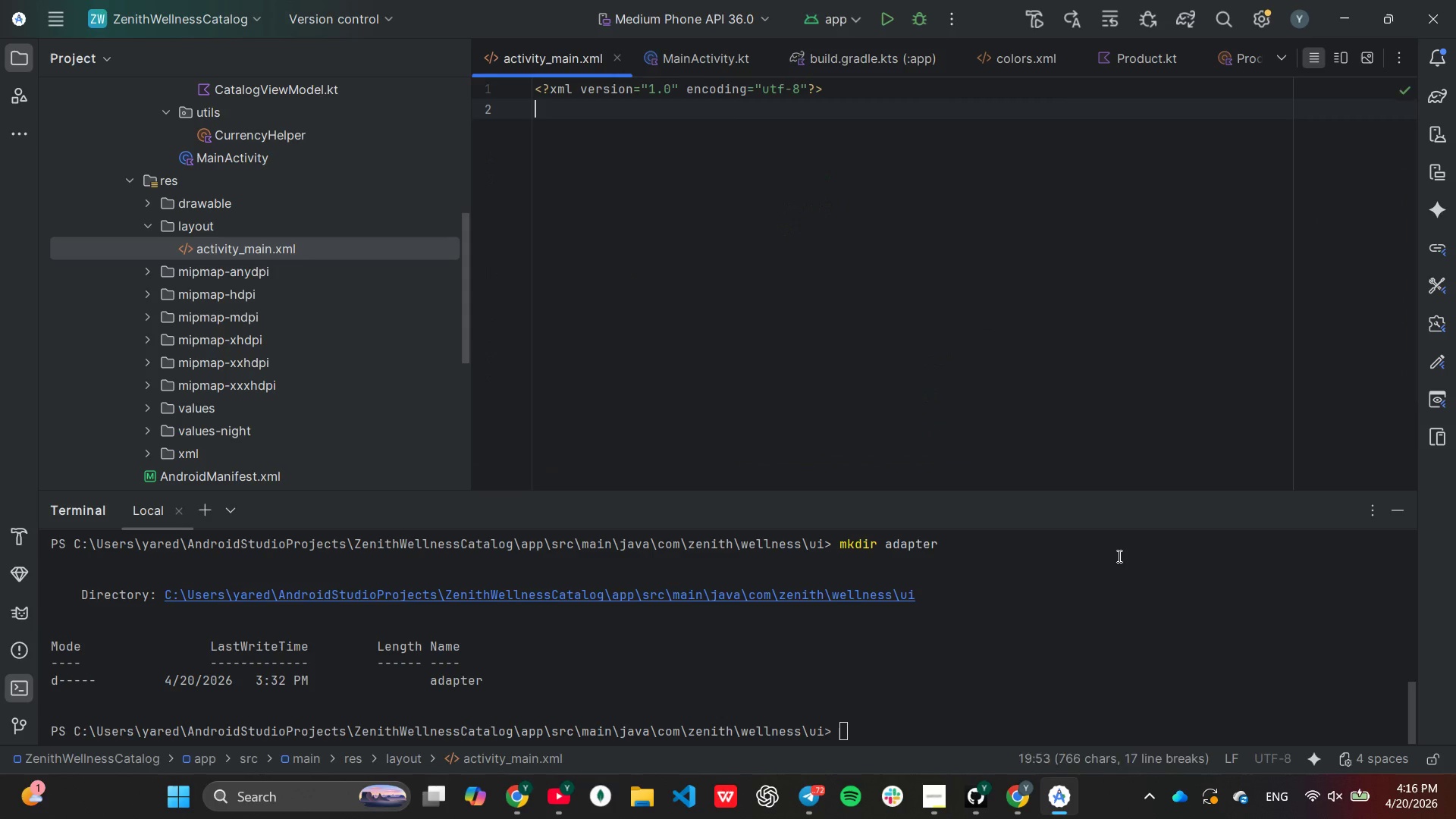 
key(Backspace)
 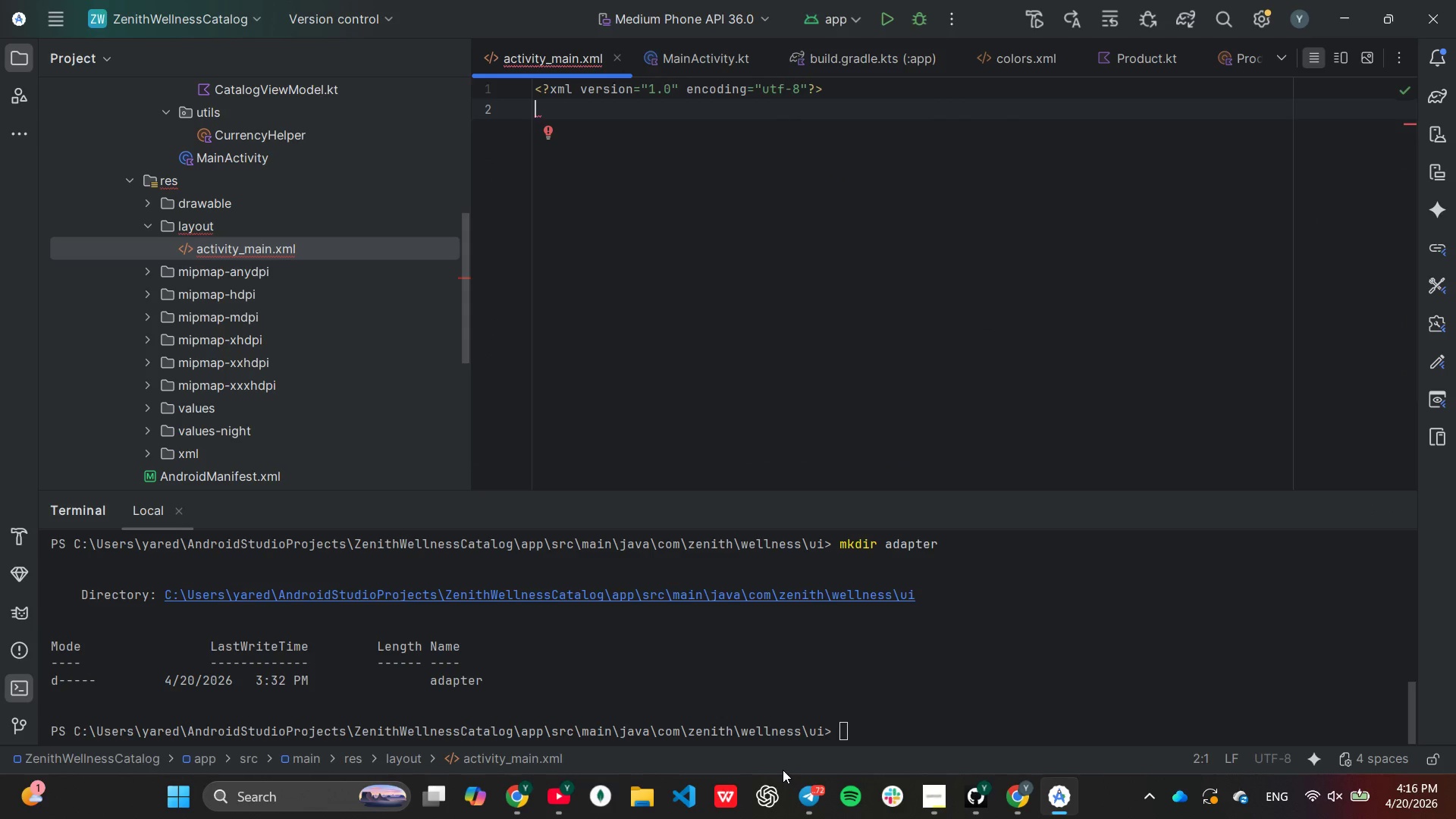 
key(Shift+ShiftLeft)
 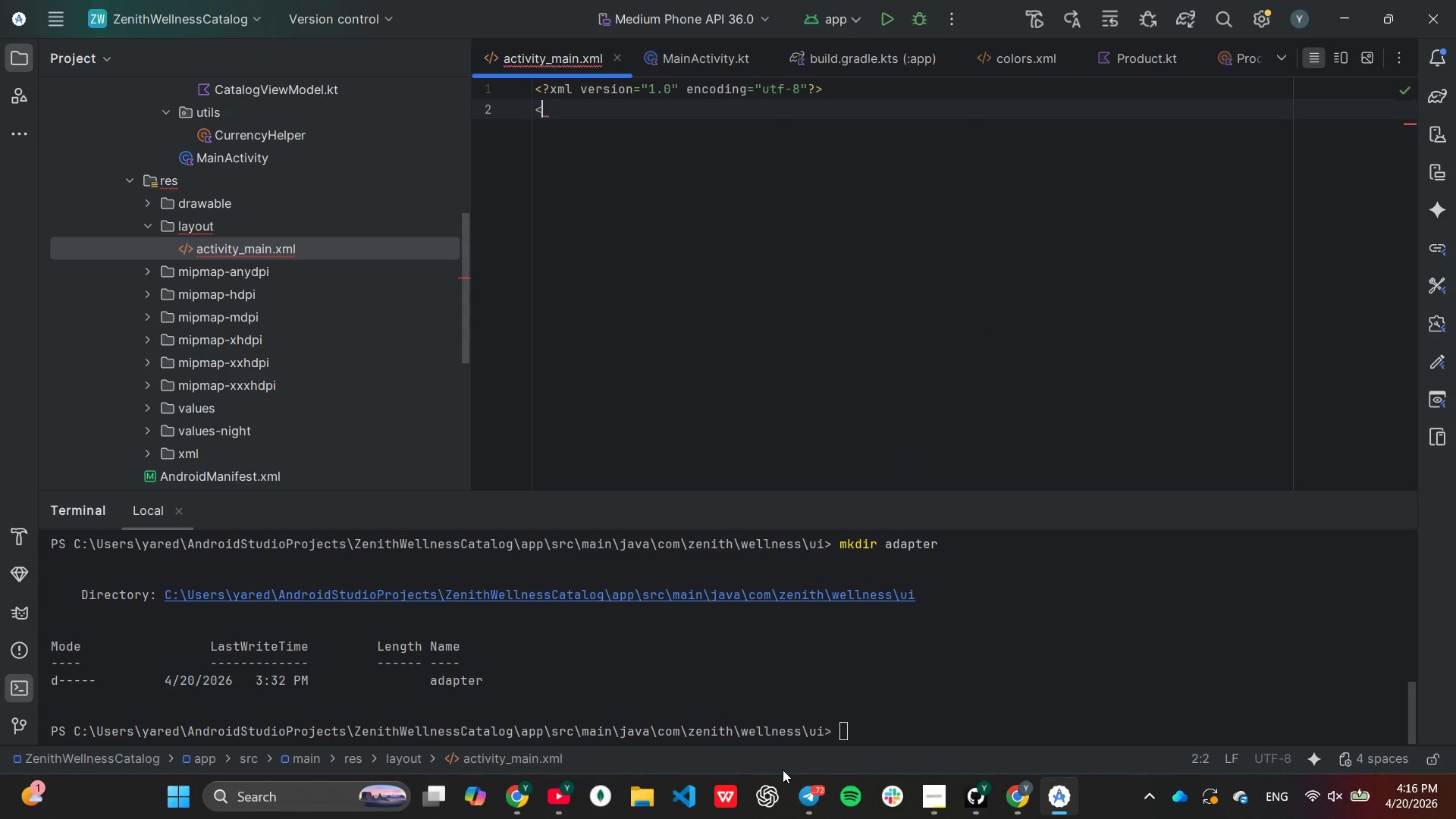 
key(Shift+Comma)
 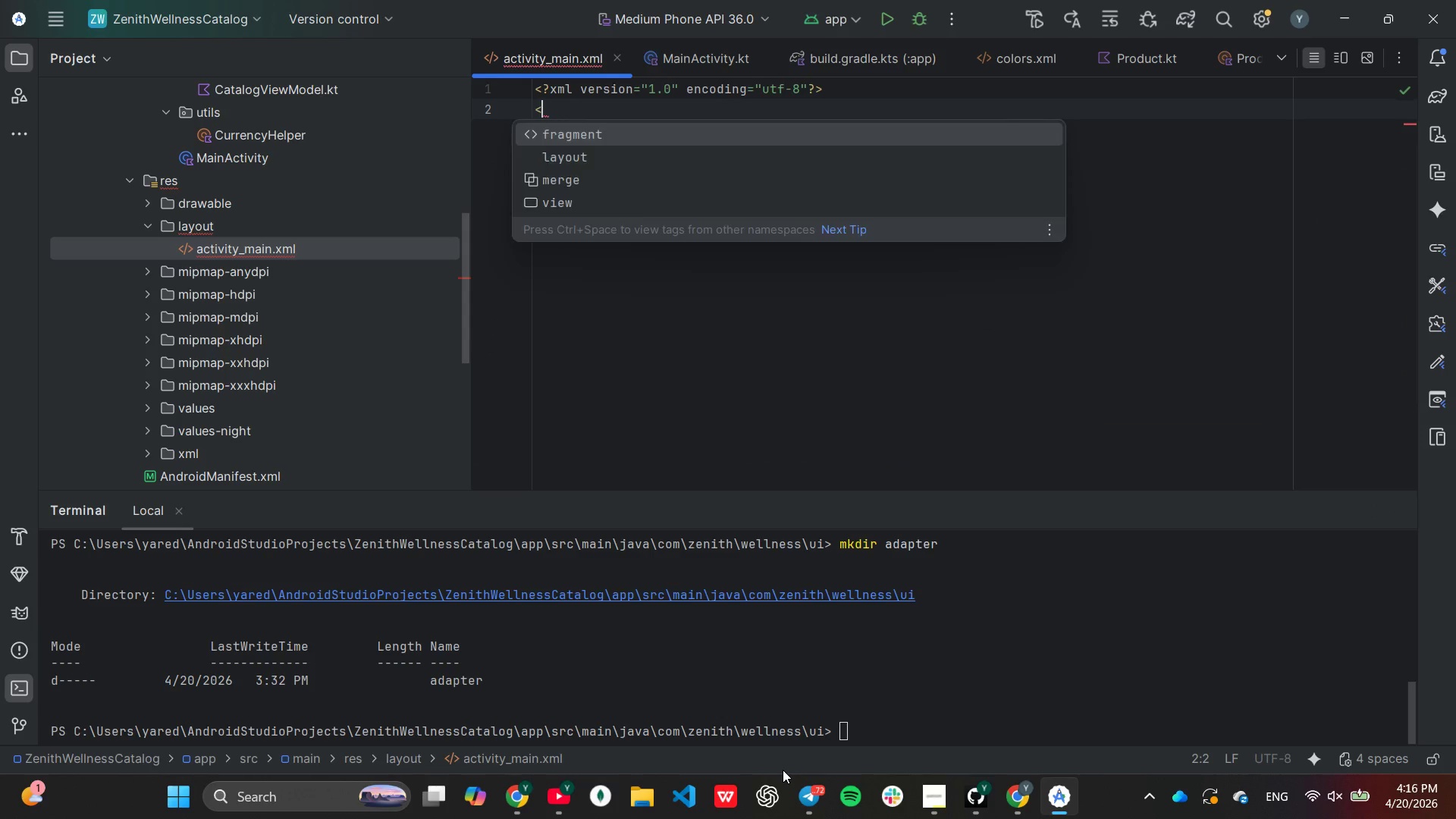 
key(CapsLock)
 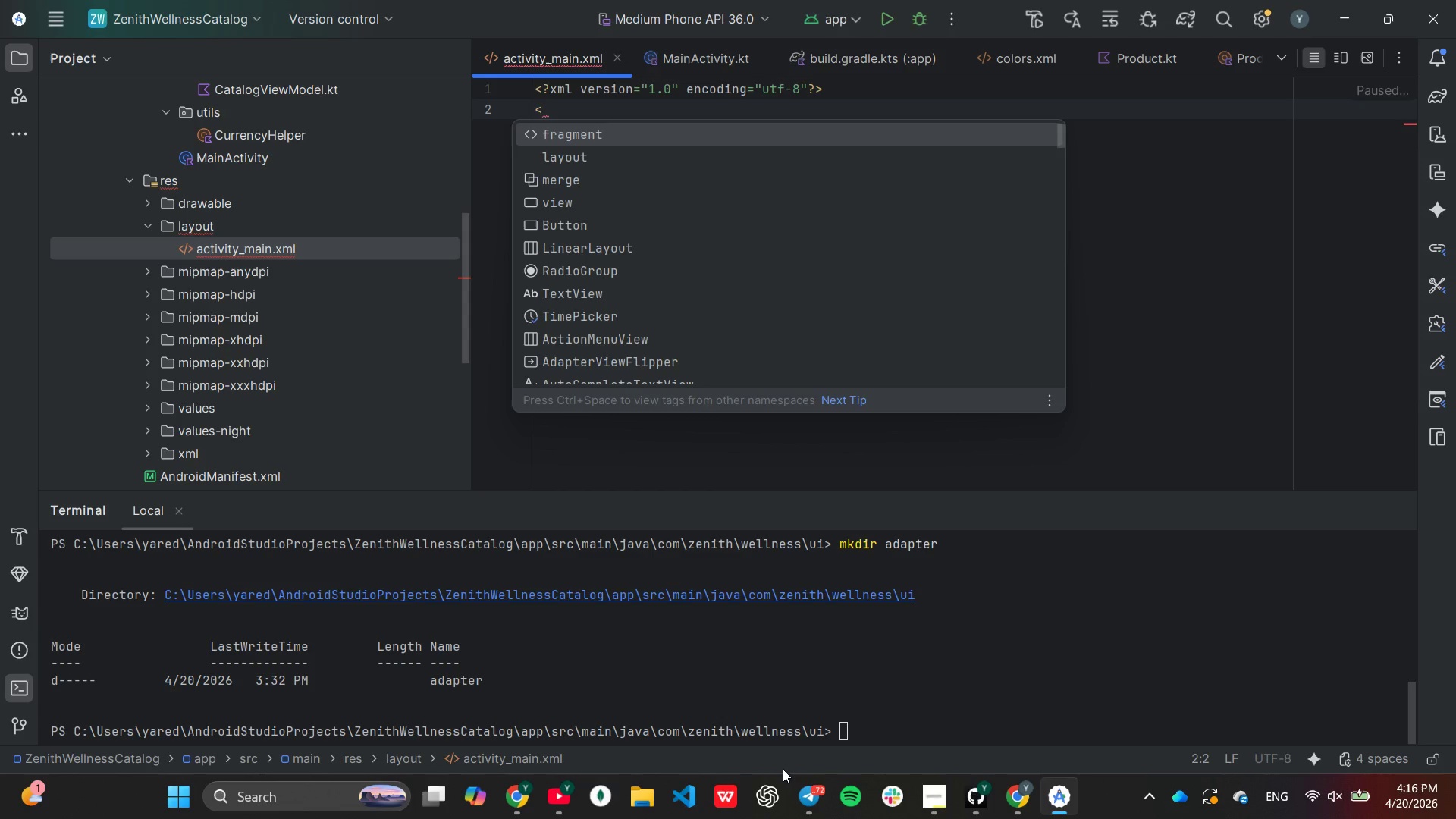 
type(androidx.coor)
 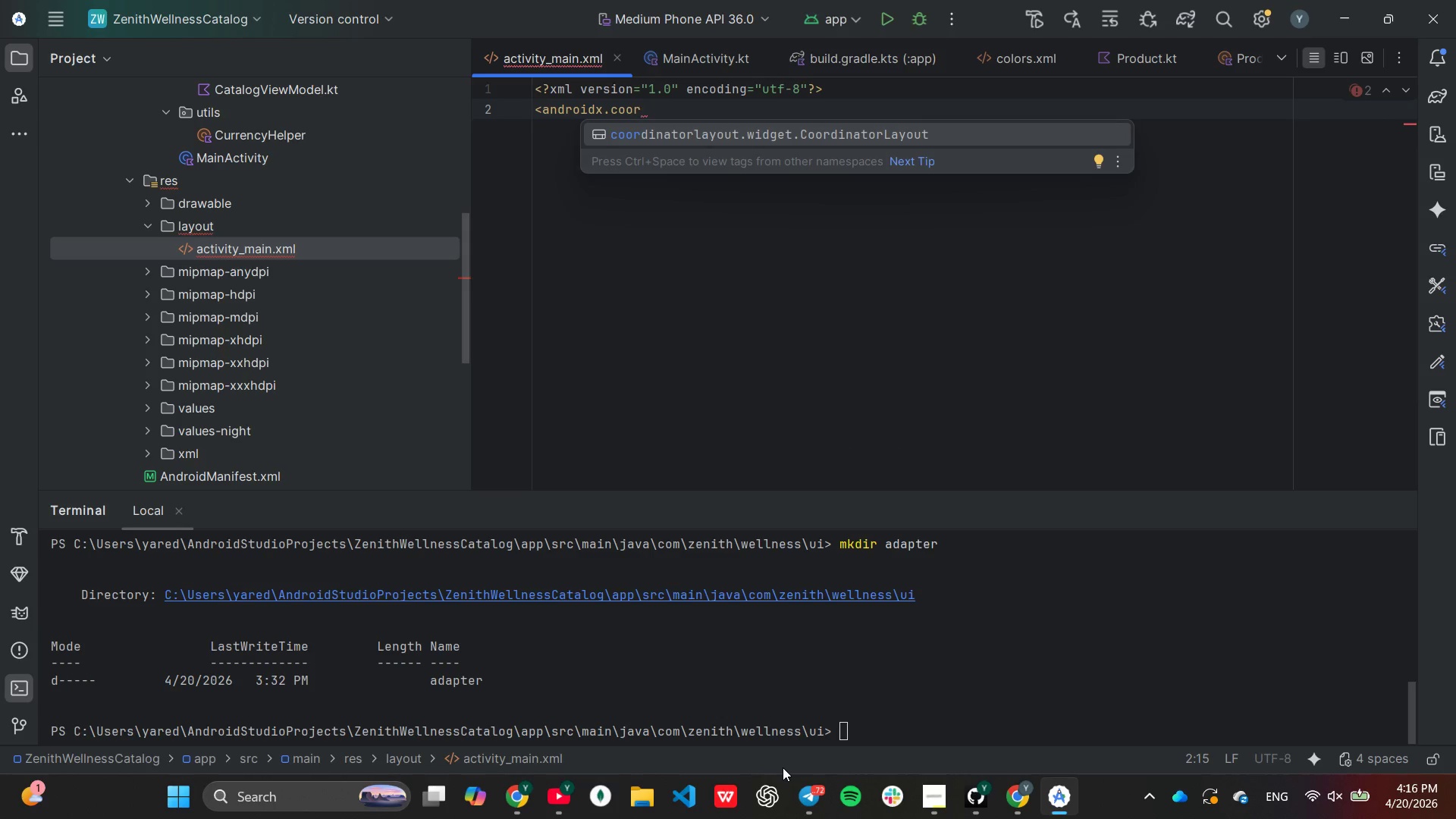 
key(Enter)
 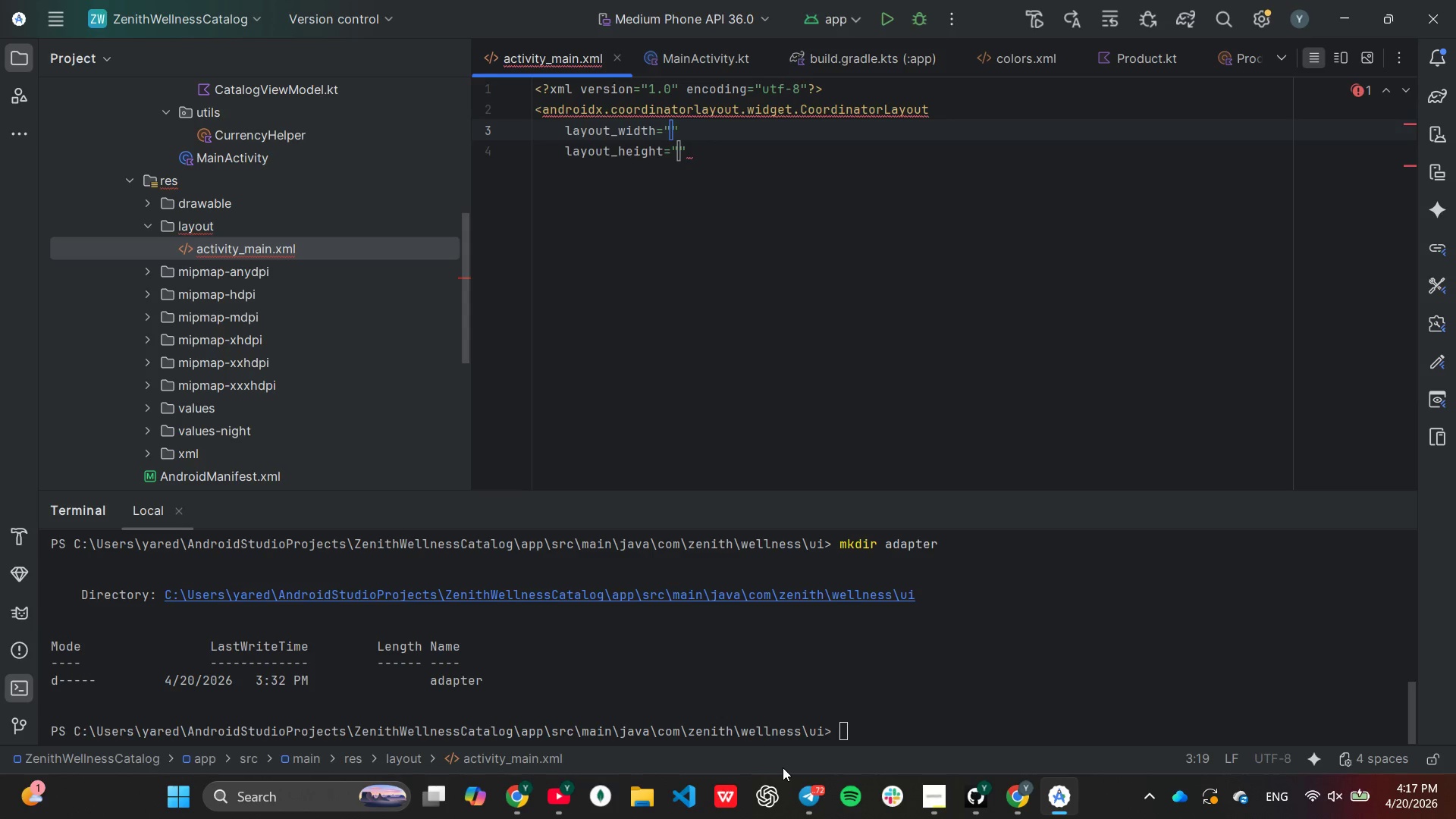 
wait(12.22)
 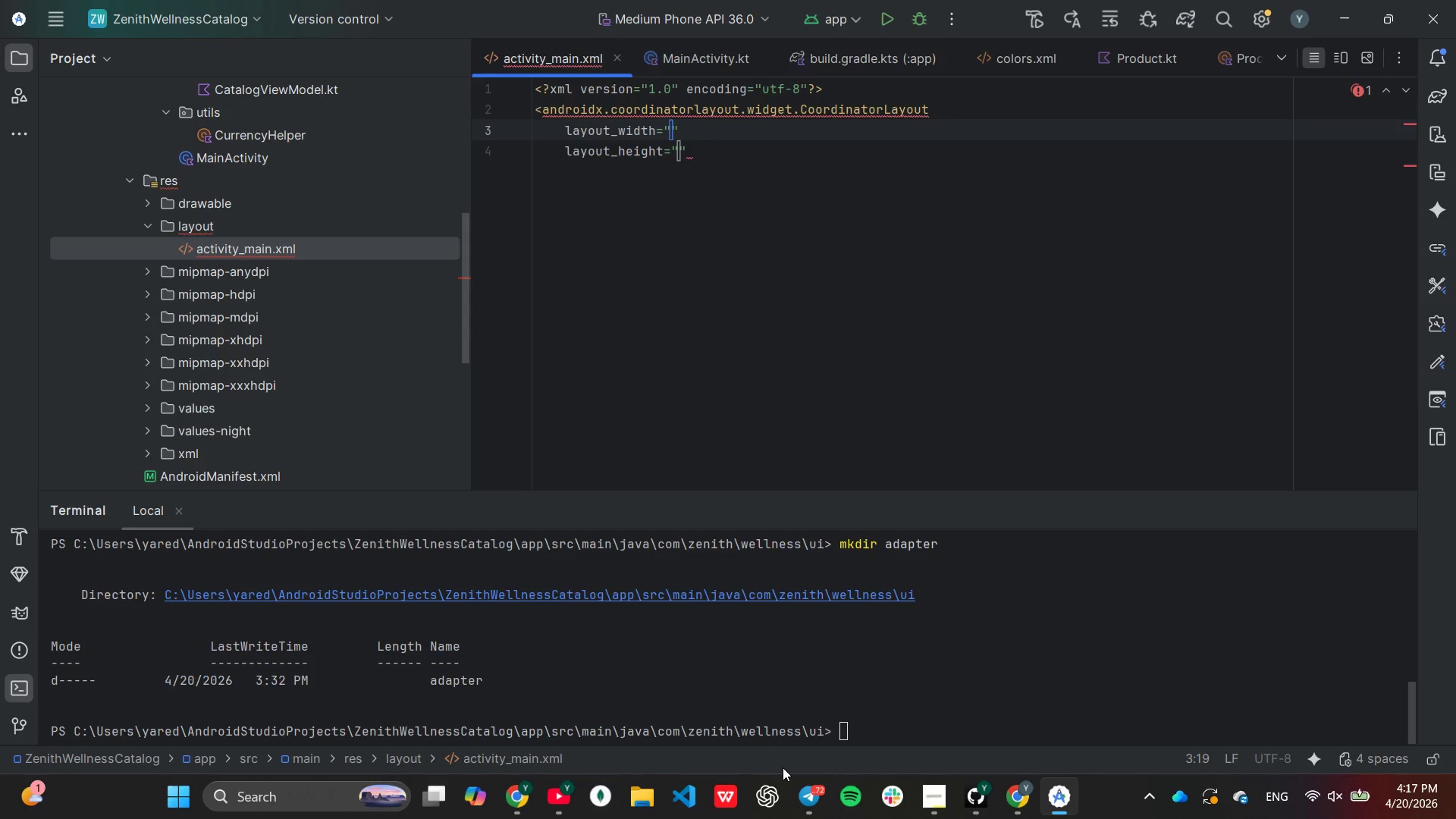 
left_click([945, 105])
 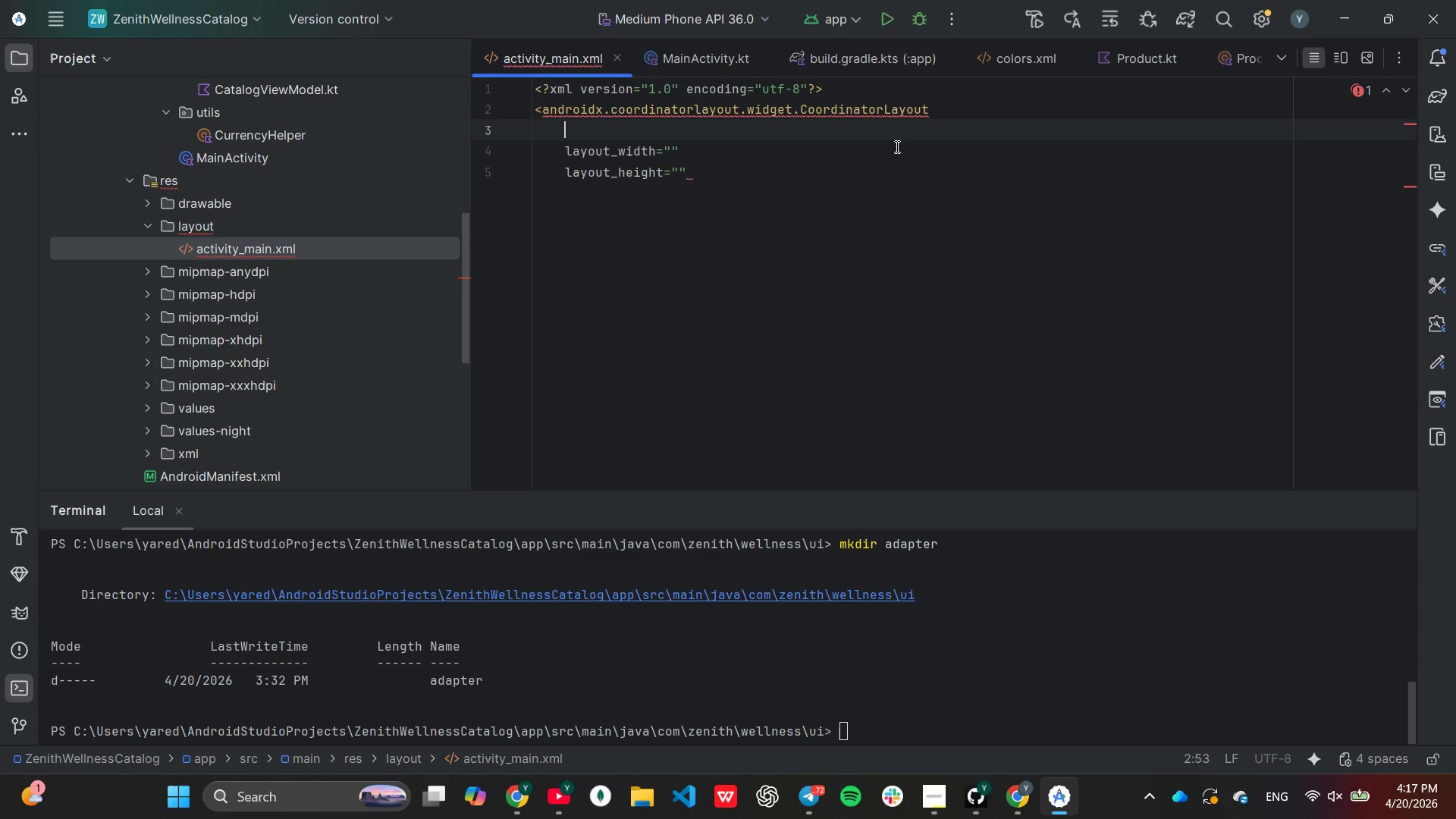 
key(Enter)
 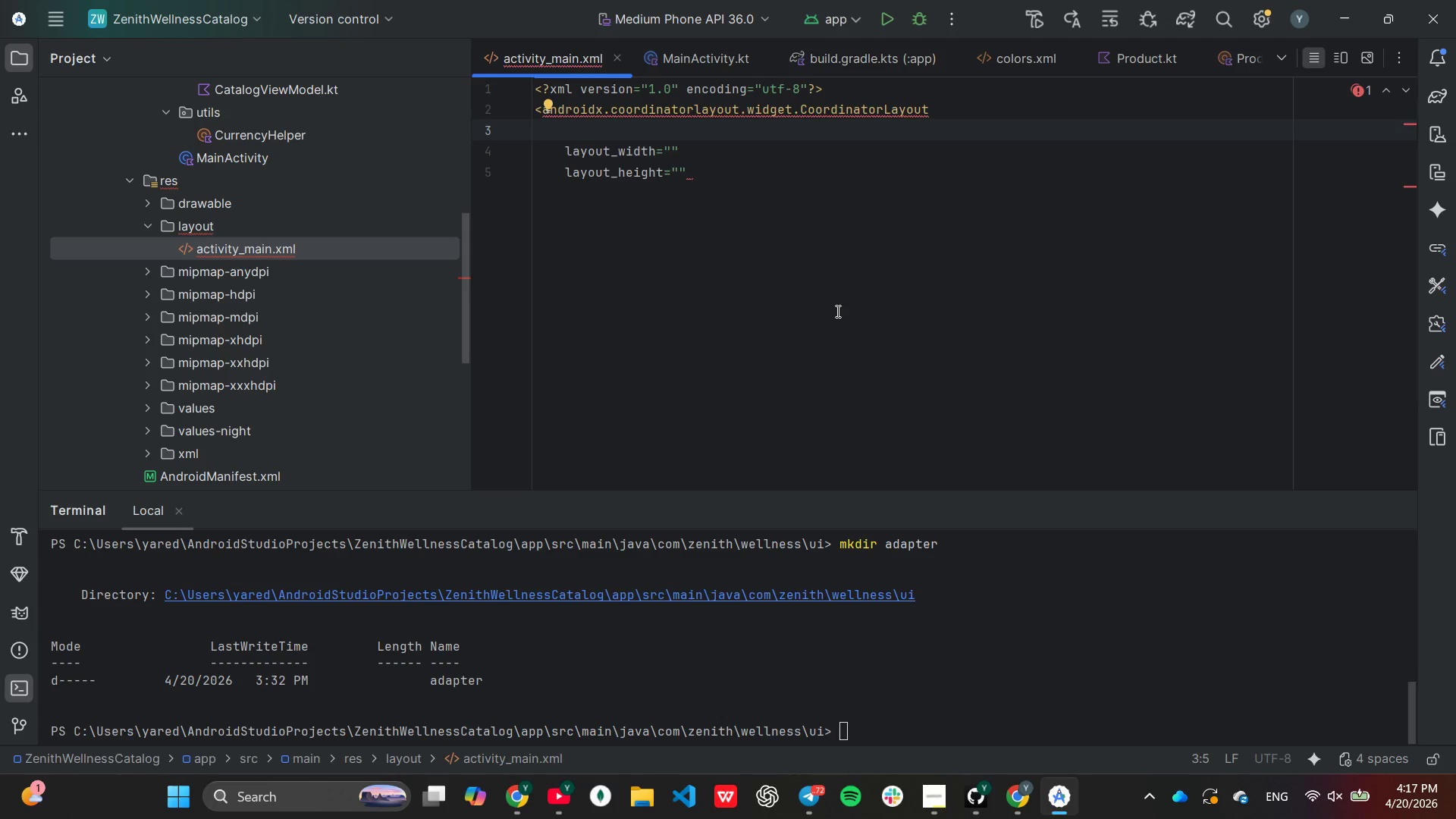 
type(xml)
 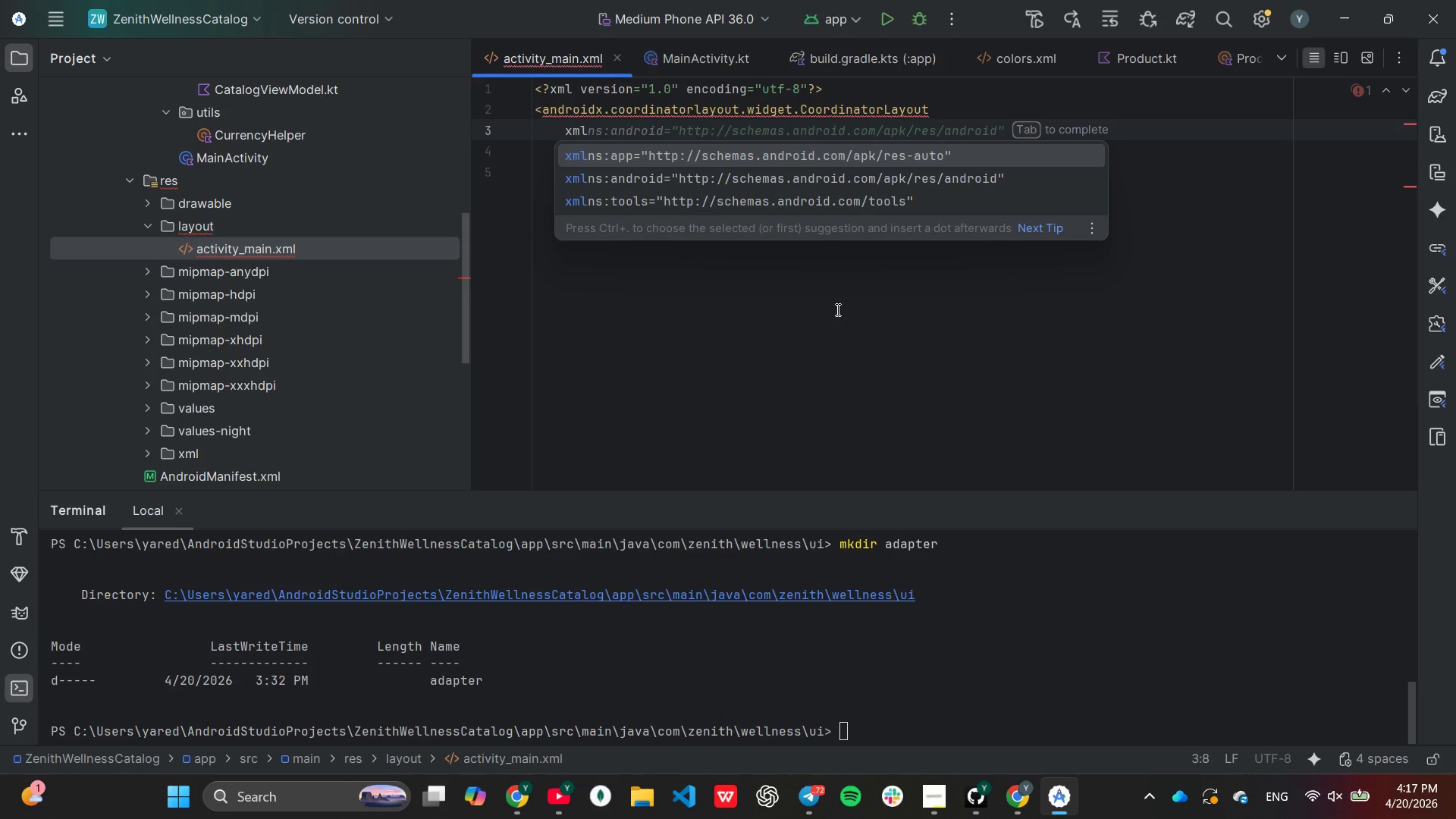 
key(ArrowDown)
 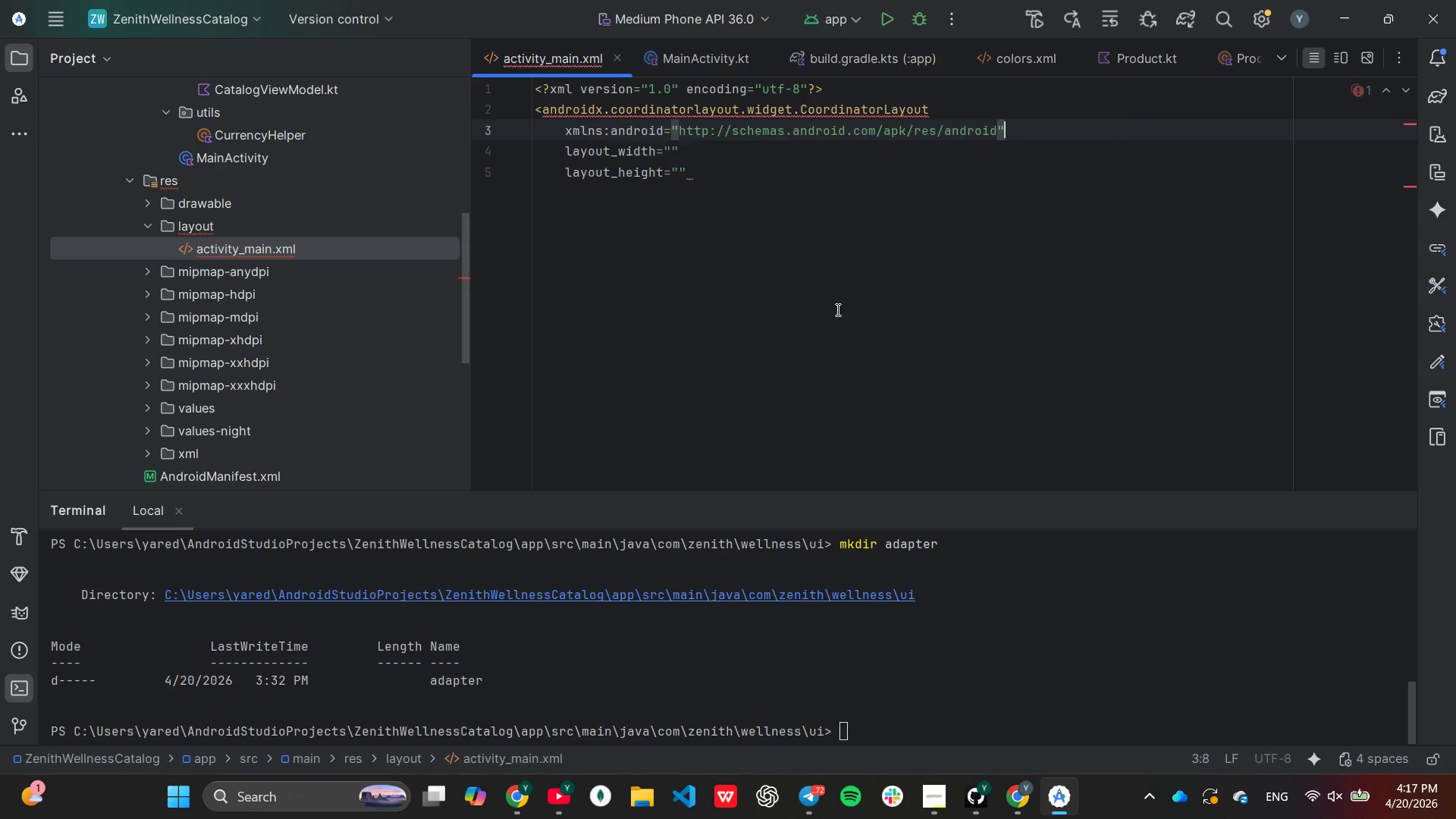 
key(Enter)
 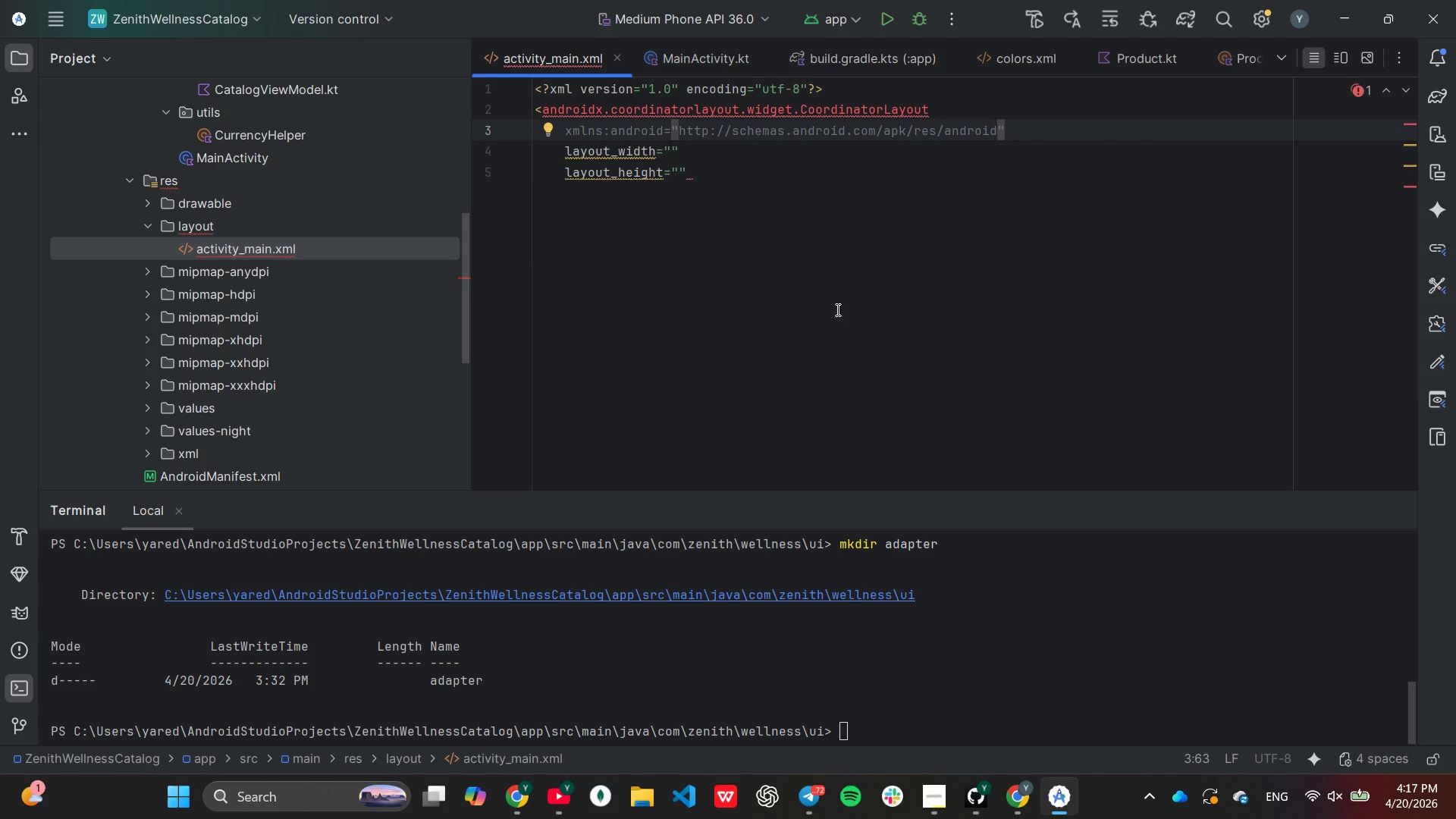 
wait(8.12)
 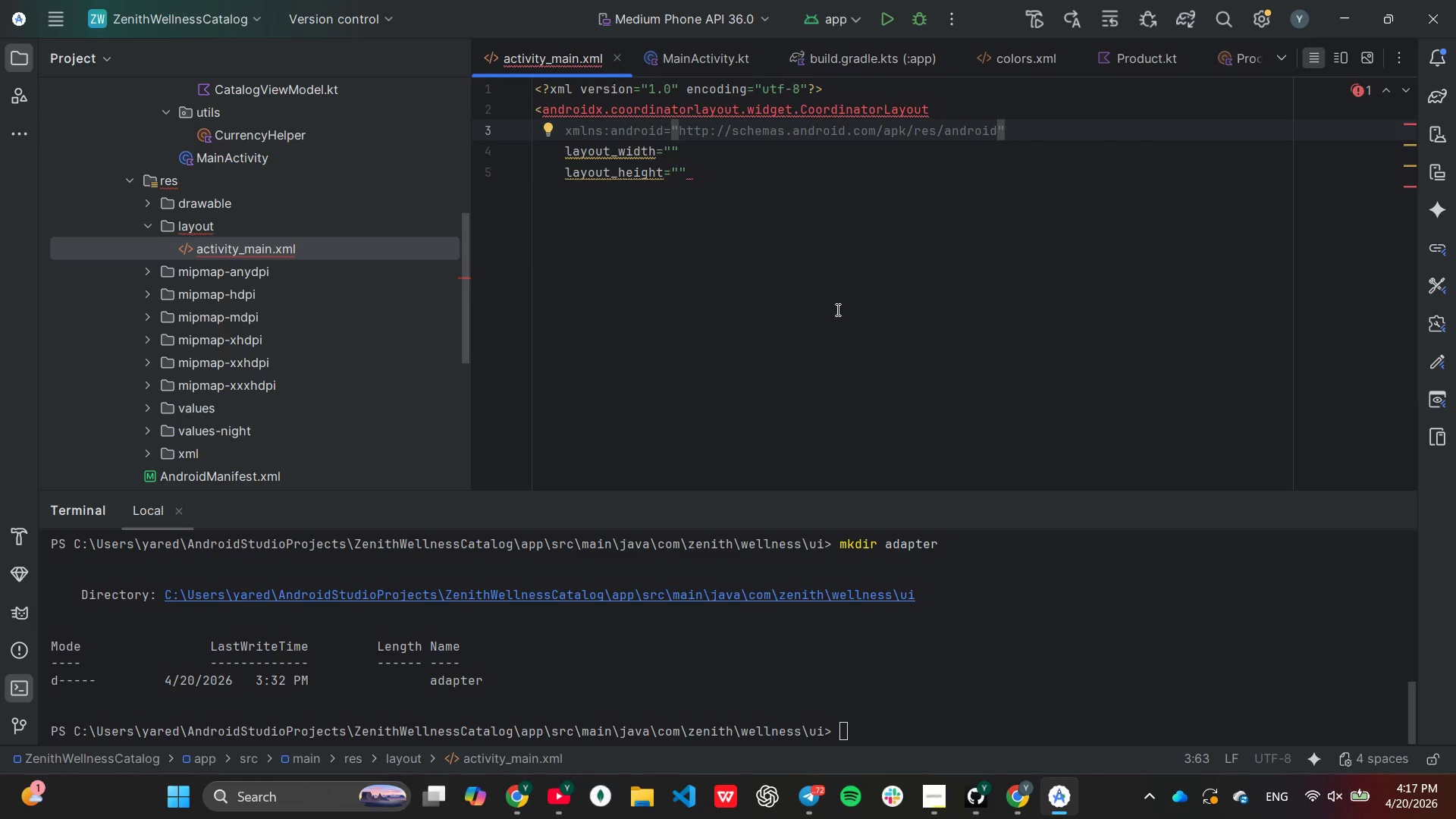 
key(Enter)
 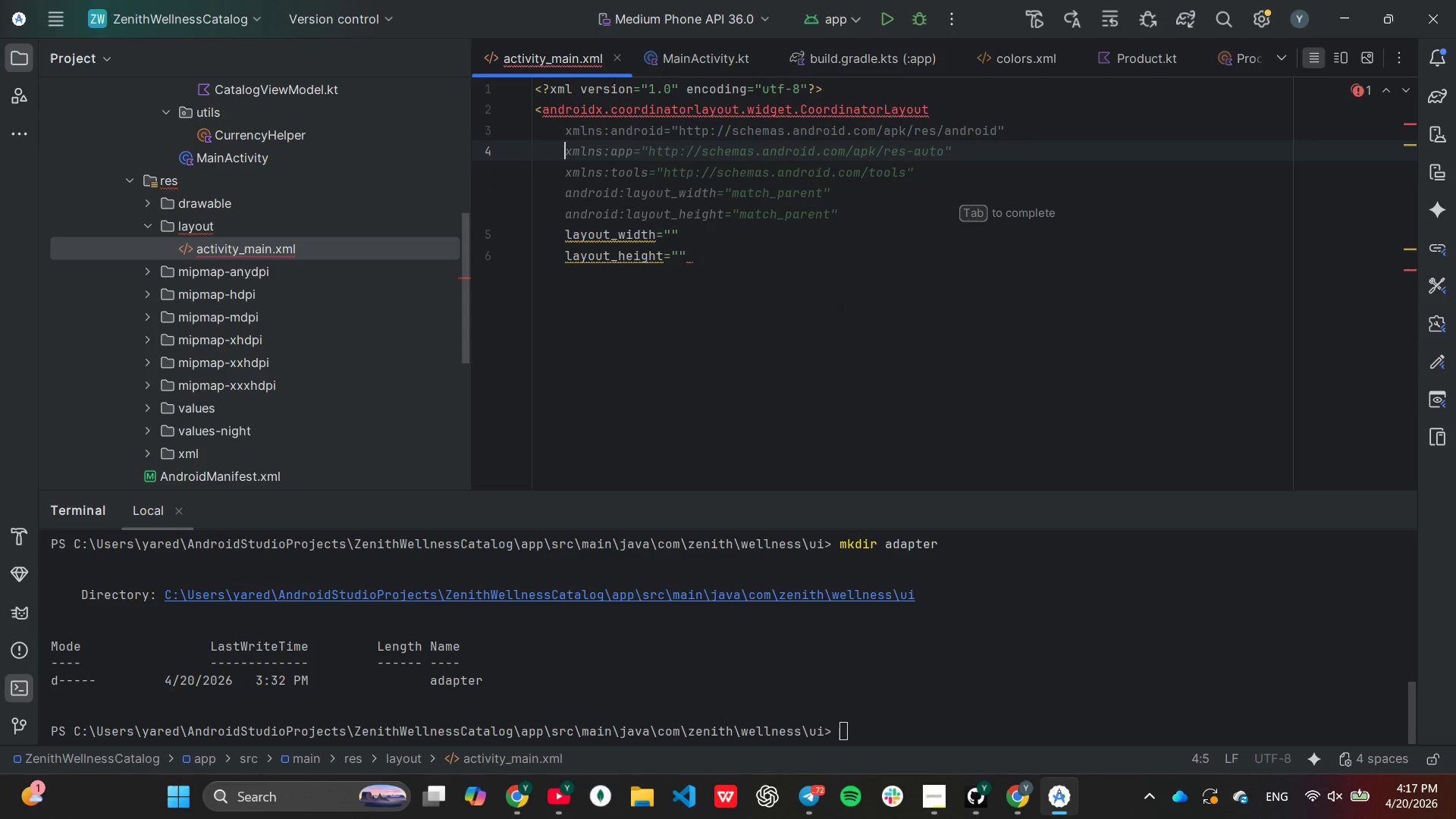 
type(xml)
 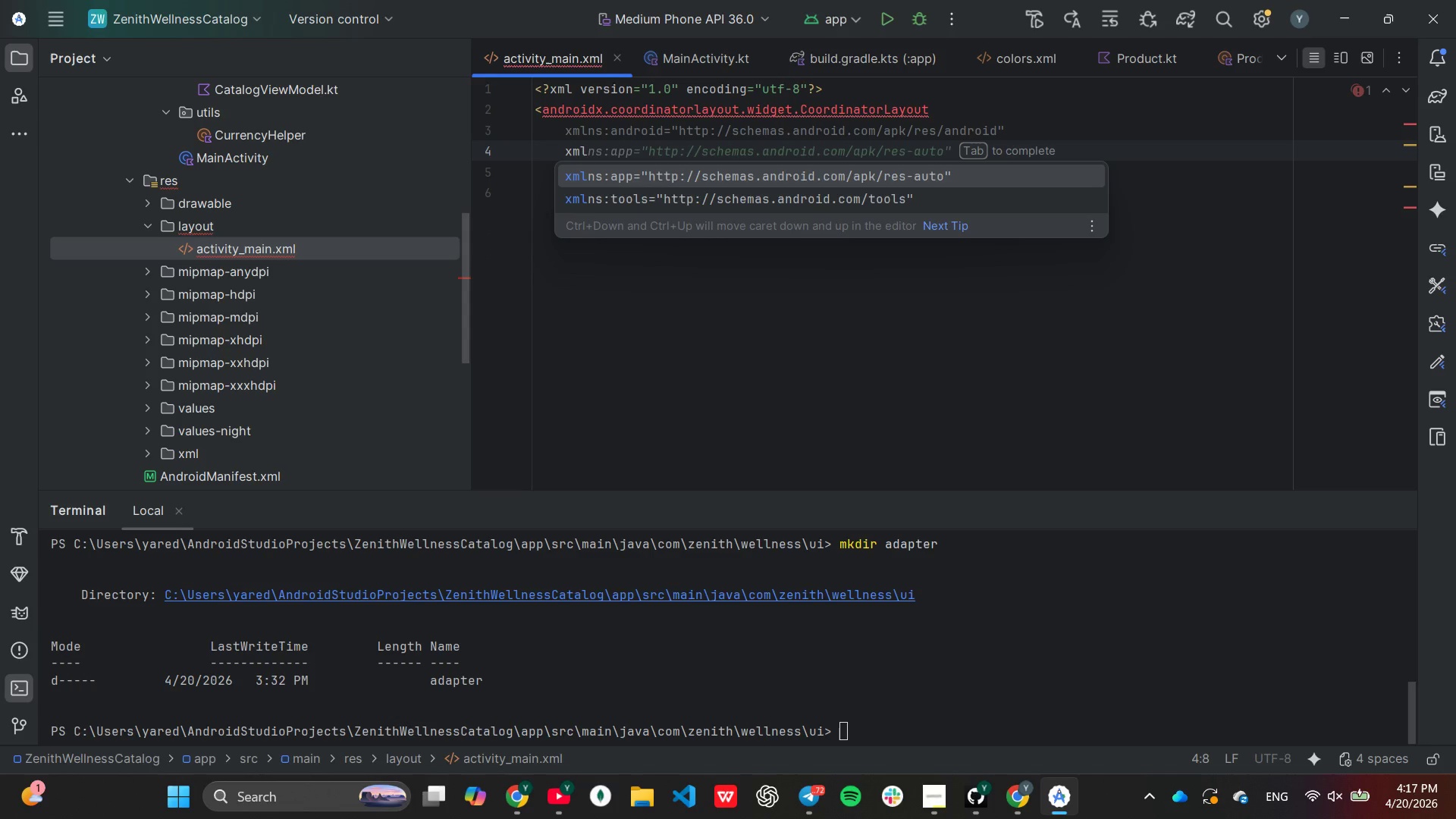 
key(Enter)
 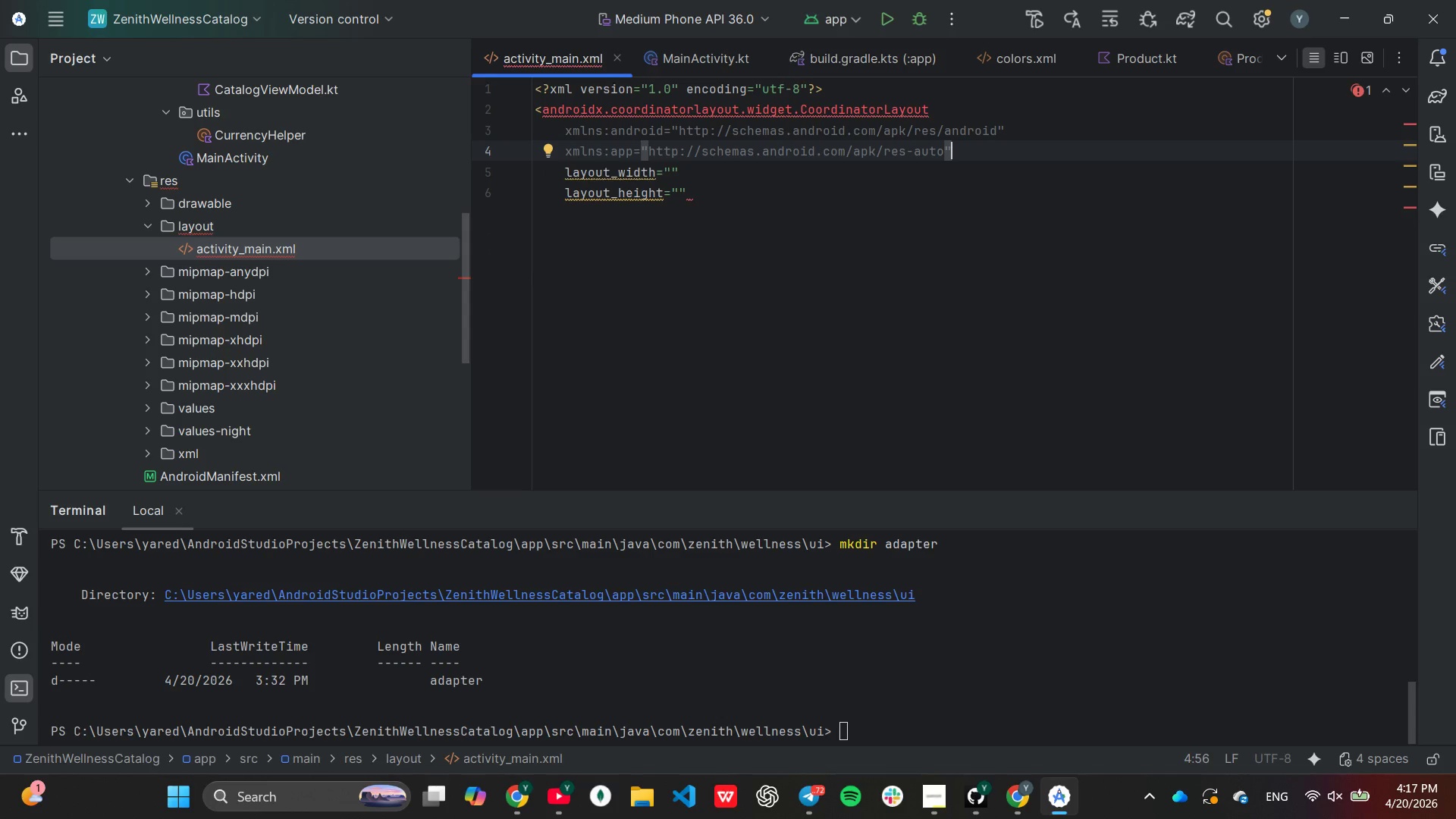 
wait(6.09)
 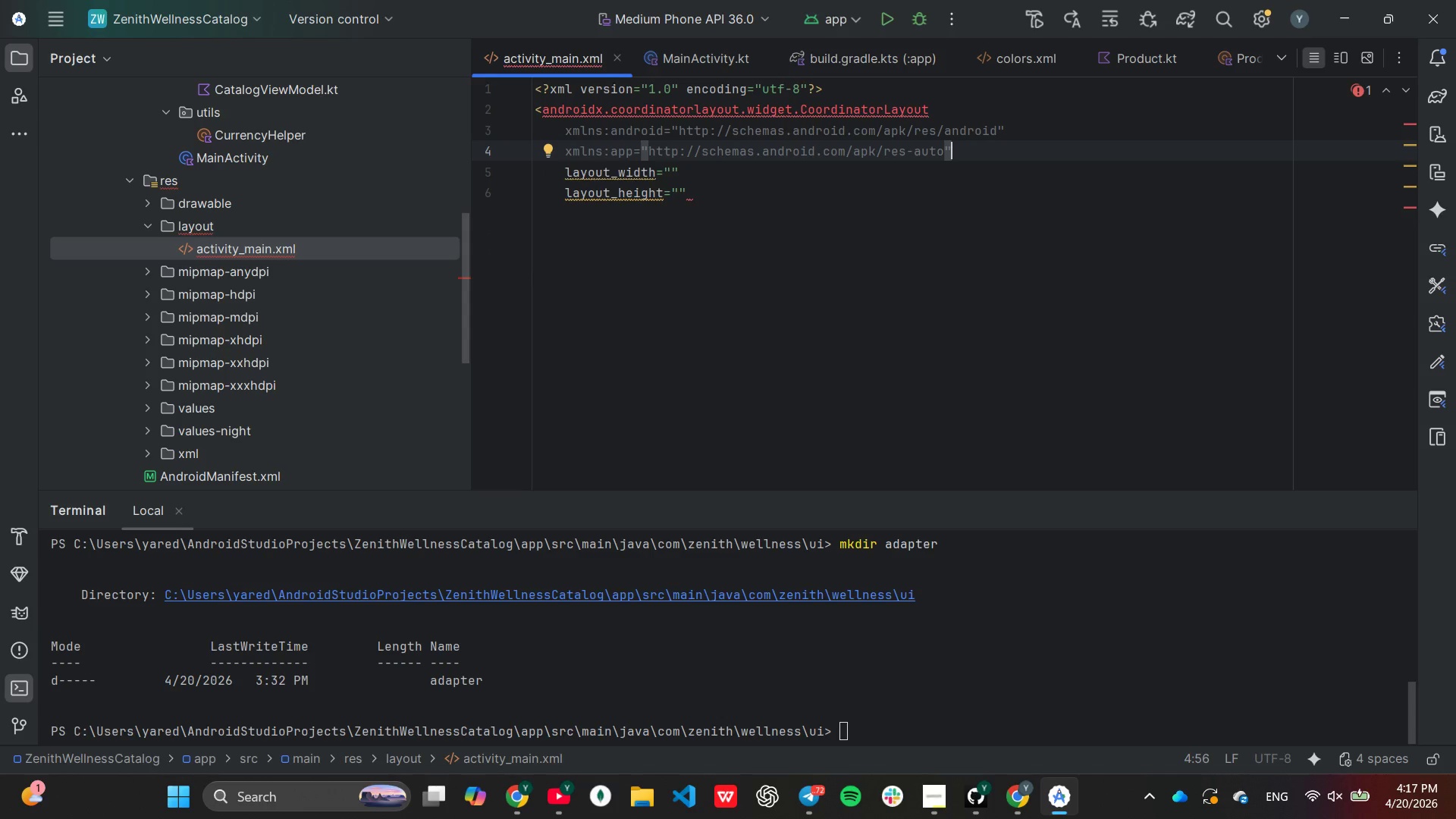 
key(Enter)
 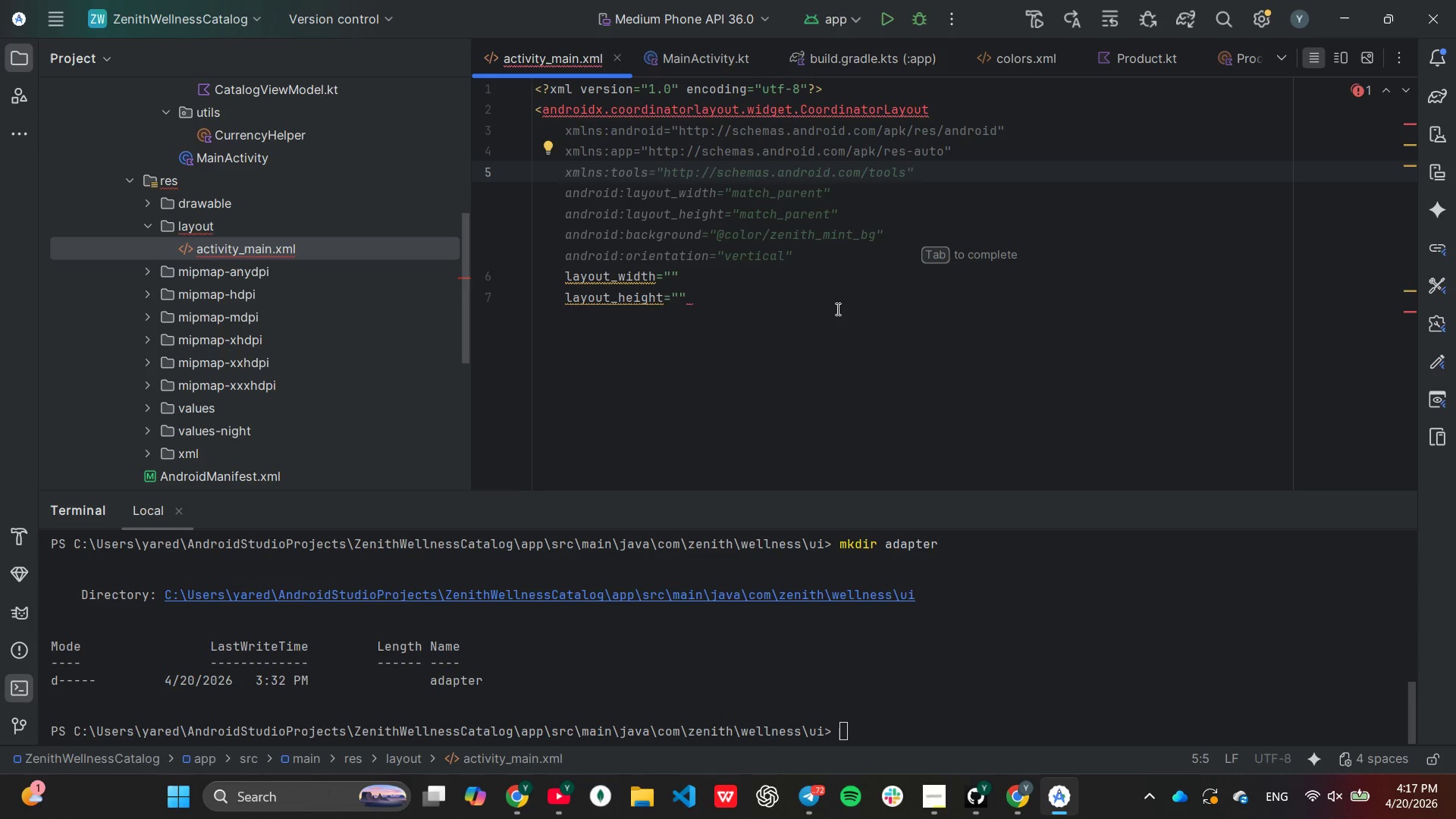 
type(android:lay)
 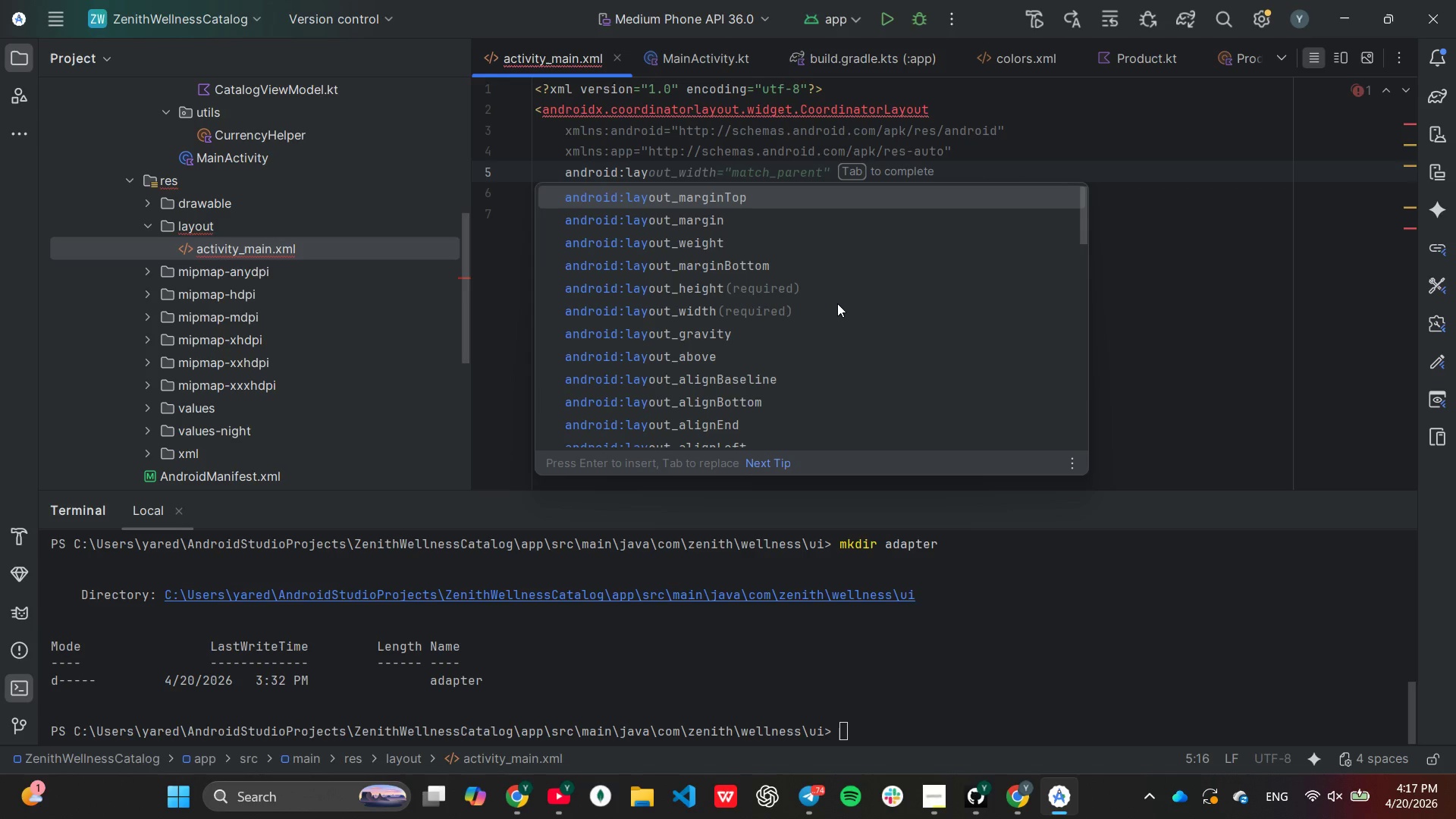 
key(ArrowLeft)
 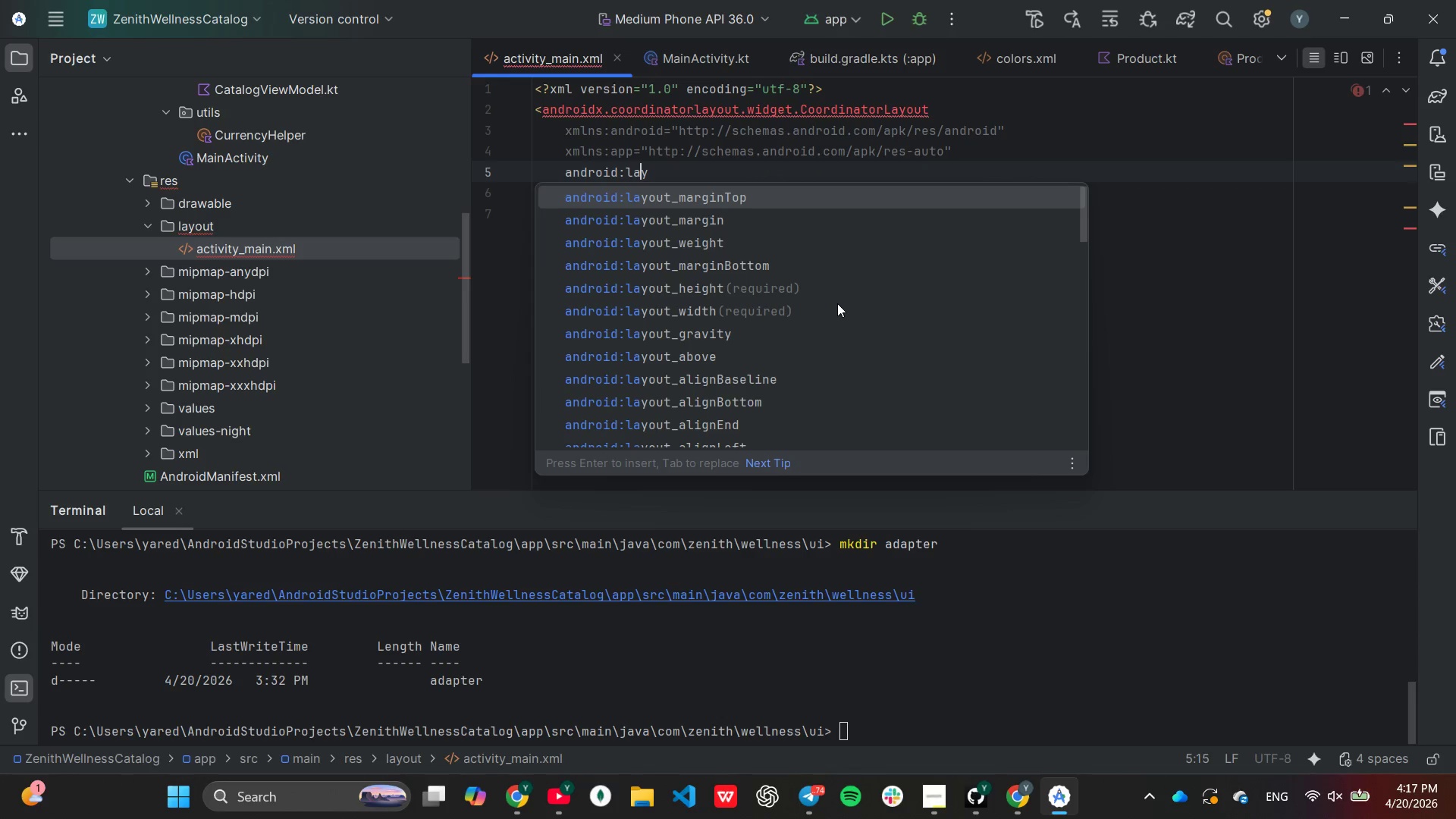 
key(ArrowLeft)
 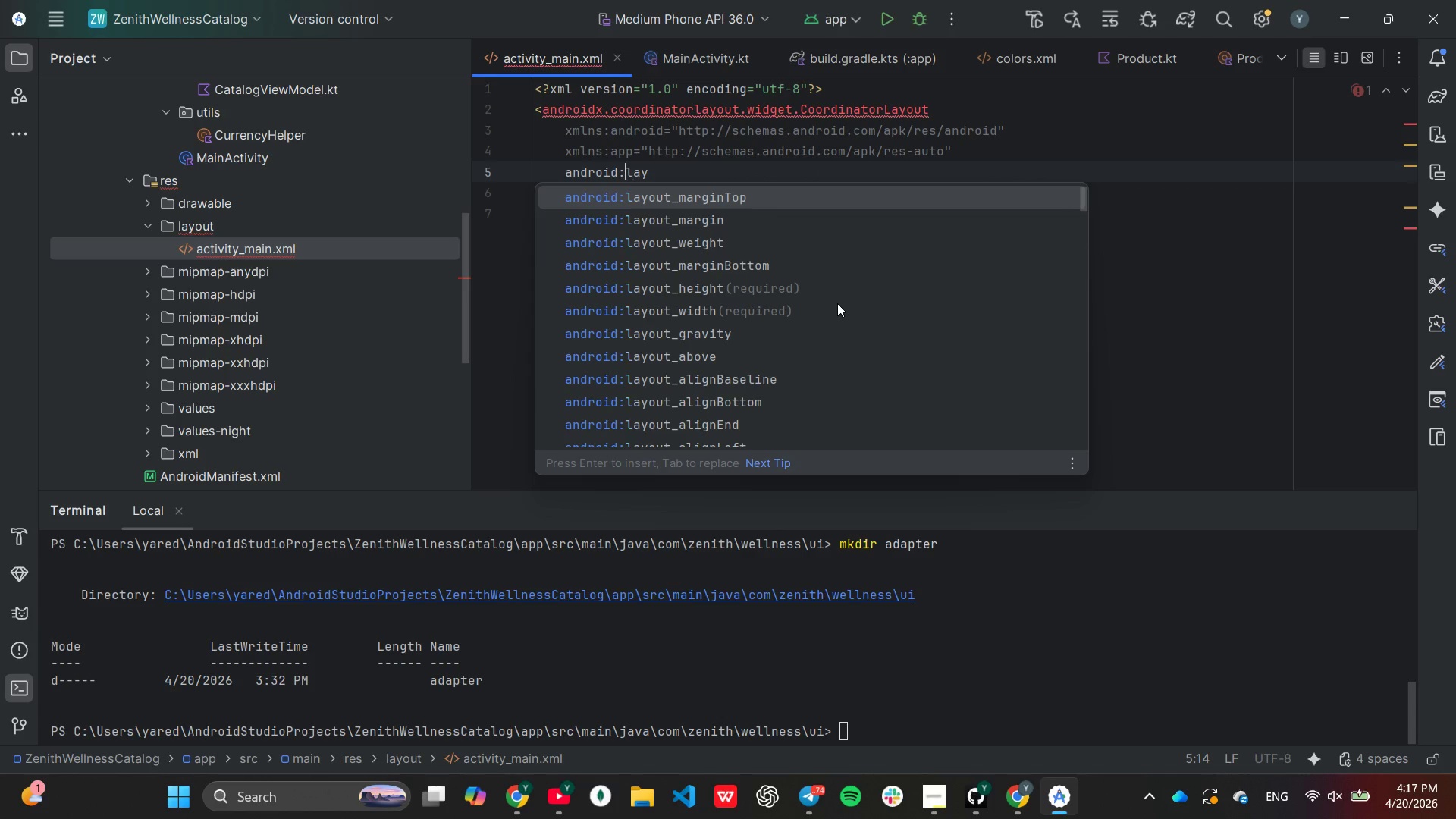 
key(ArrowLeft)
 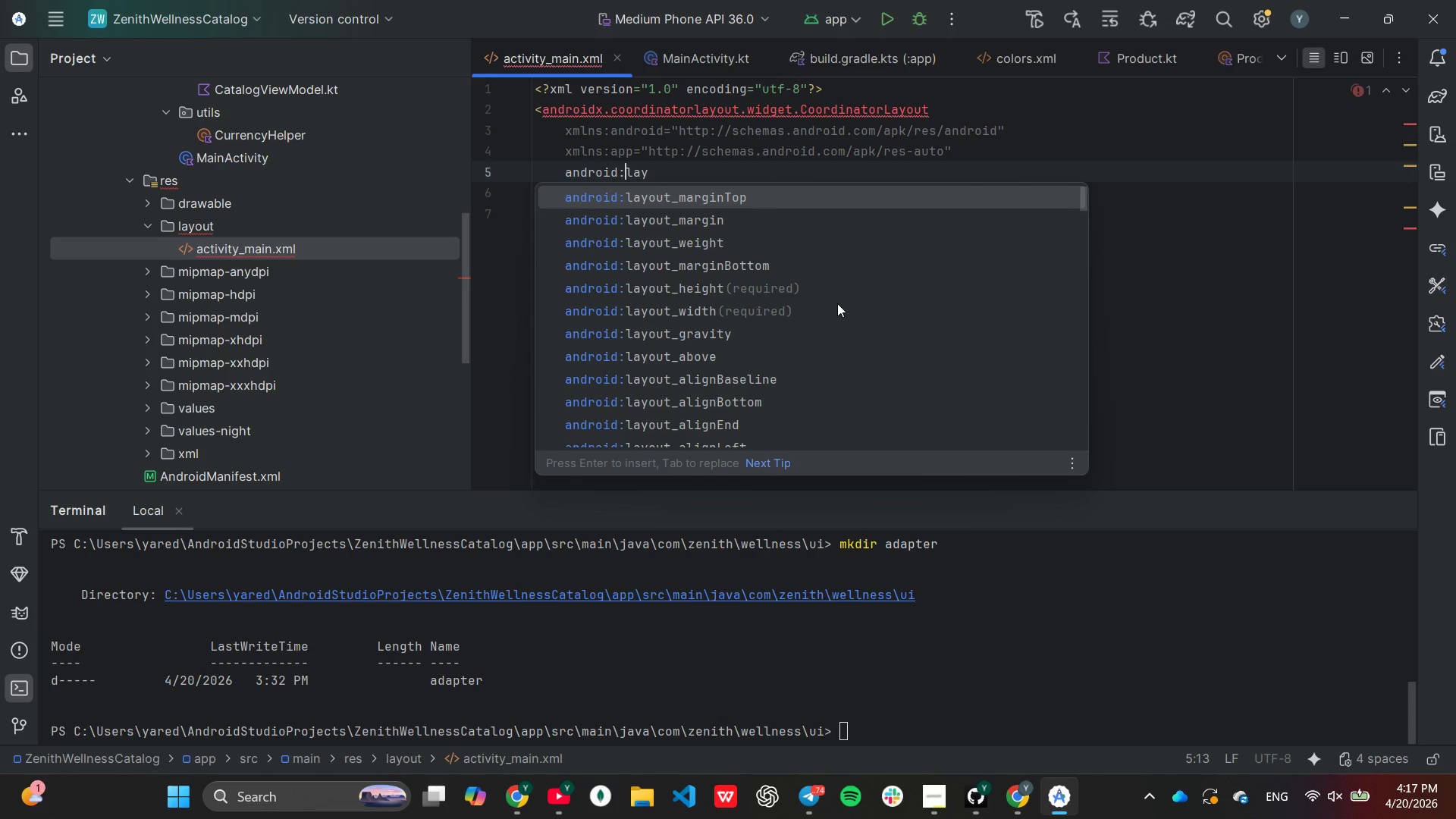 
key(ArrowDown)
 